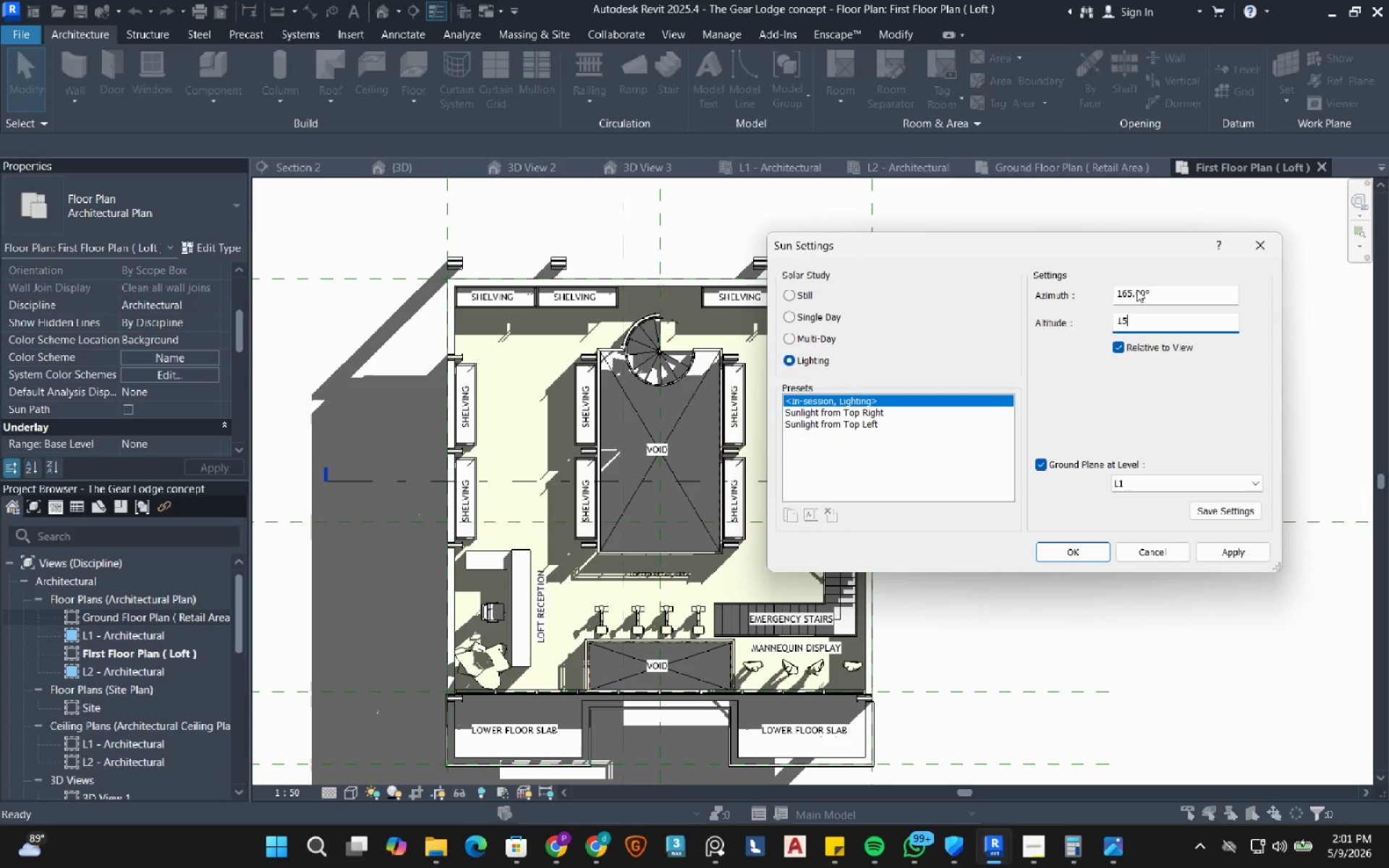 
key(Numpad5)
 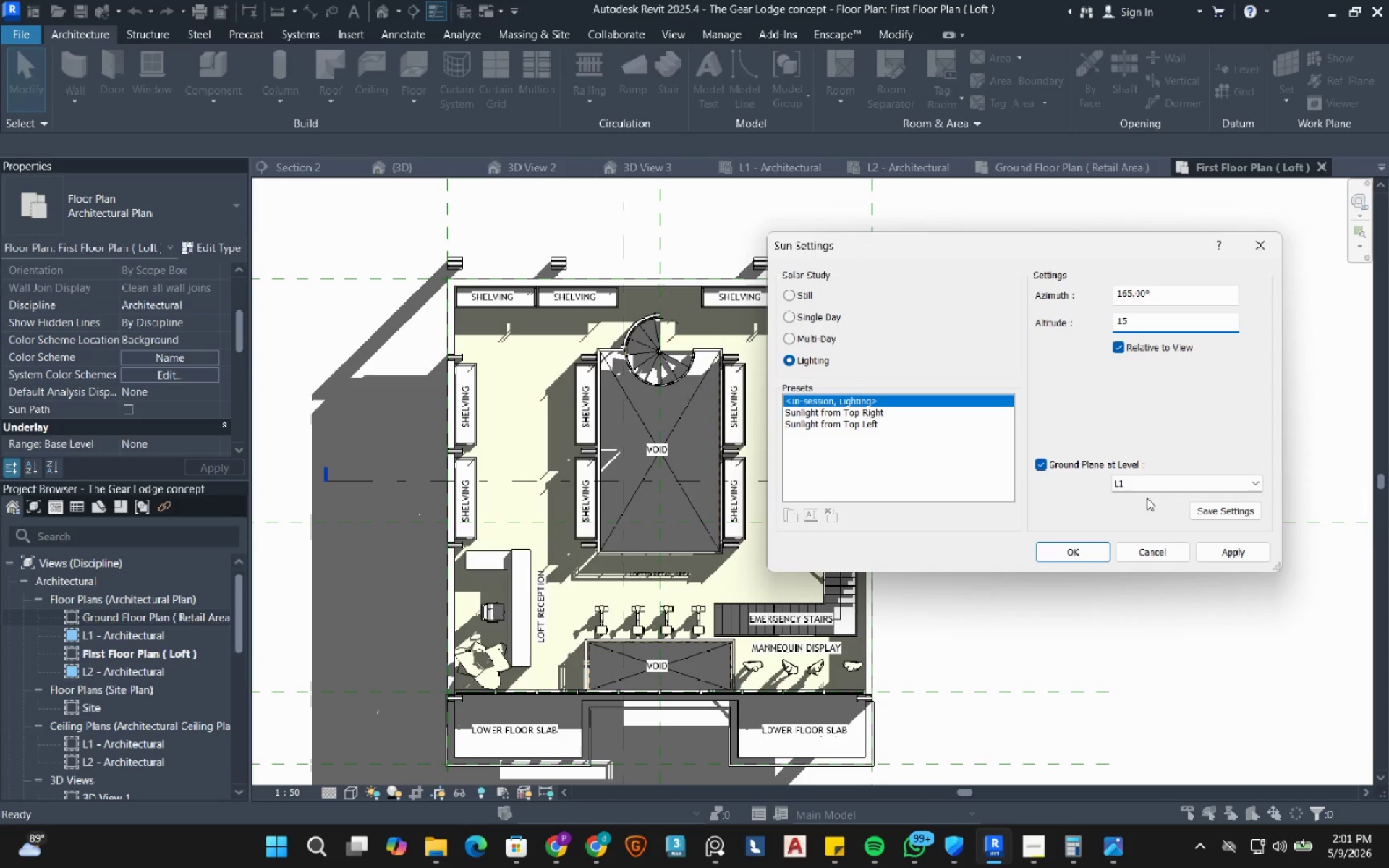 
left_click([1141, 485])
 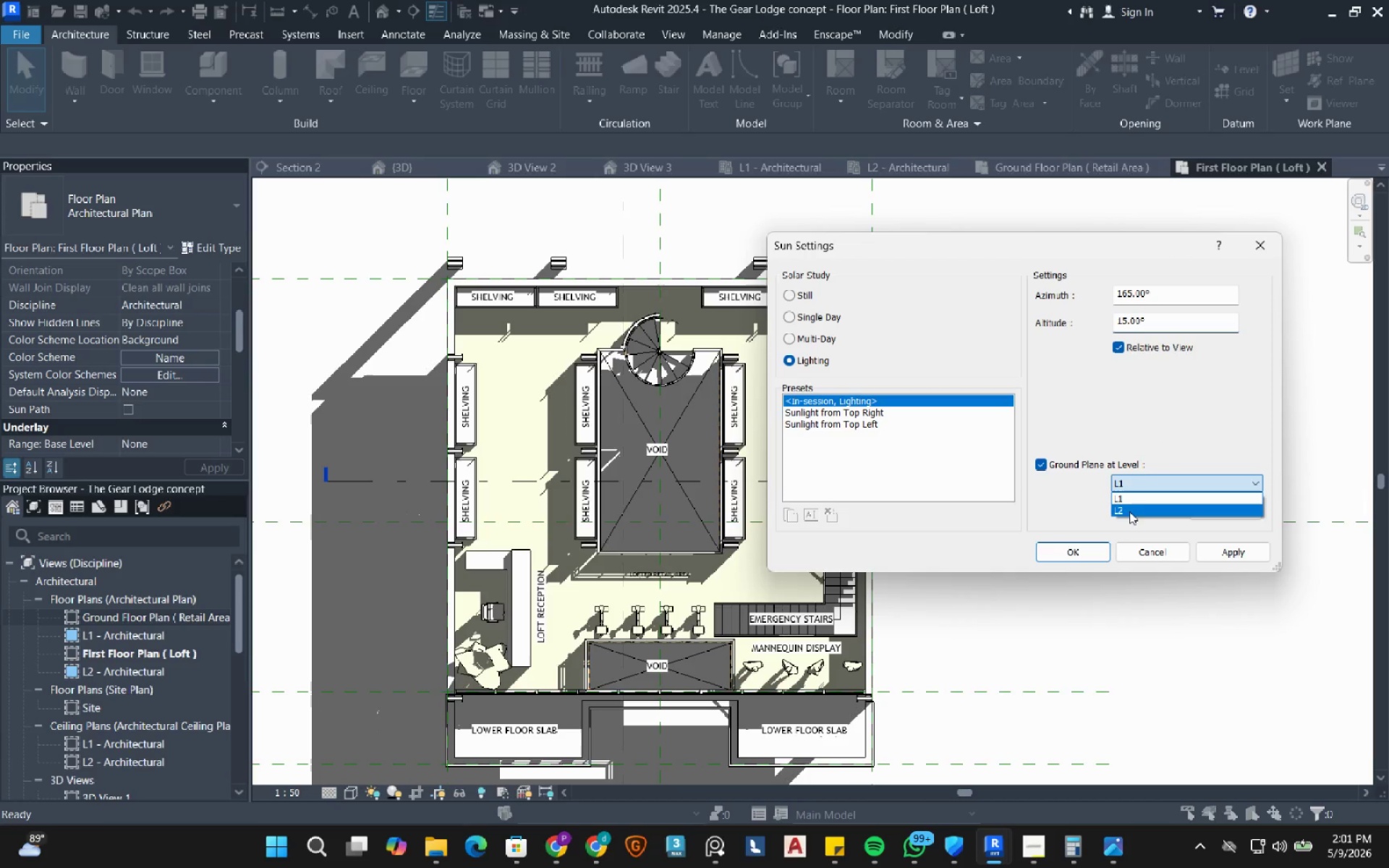 
left_click([1129, 512])
 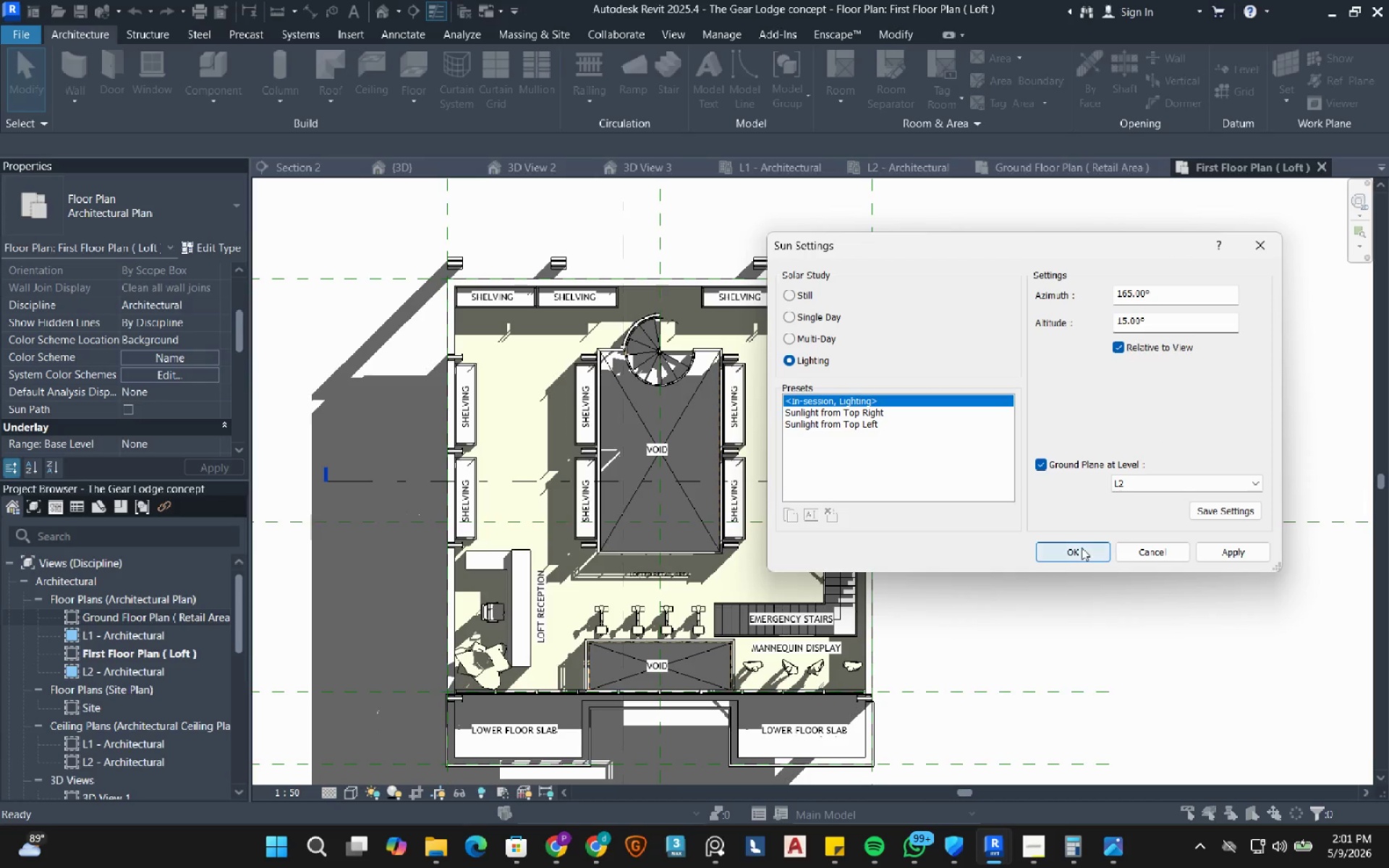 
left_click([1082, 548])
 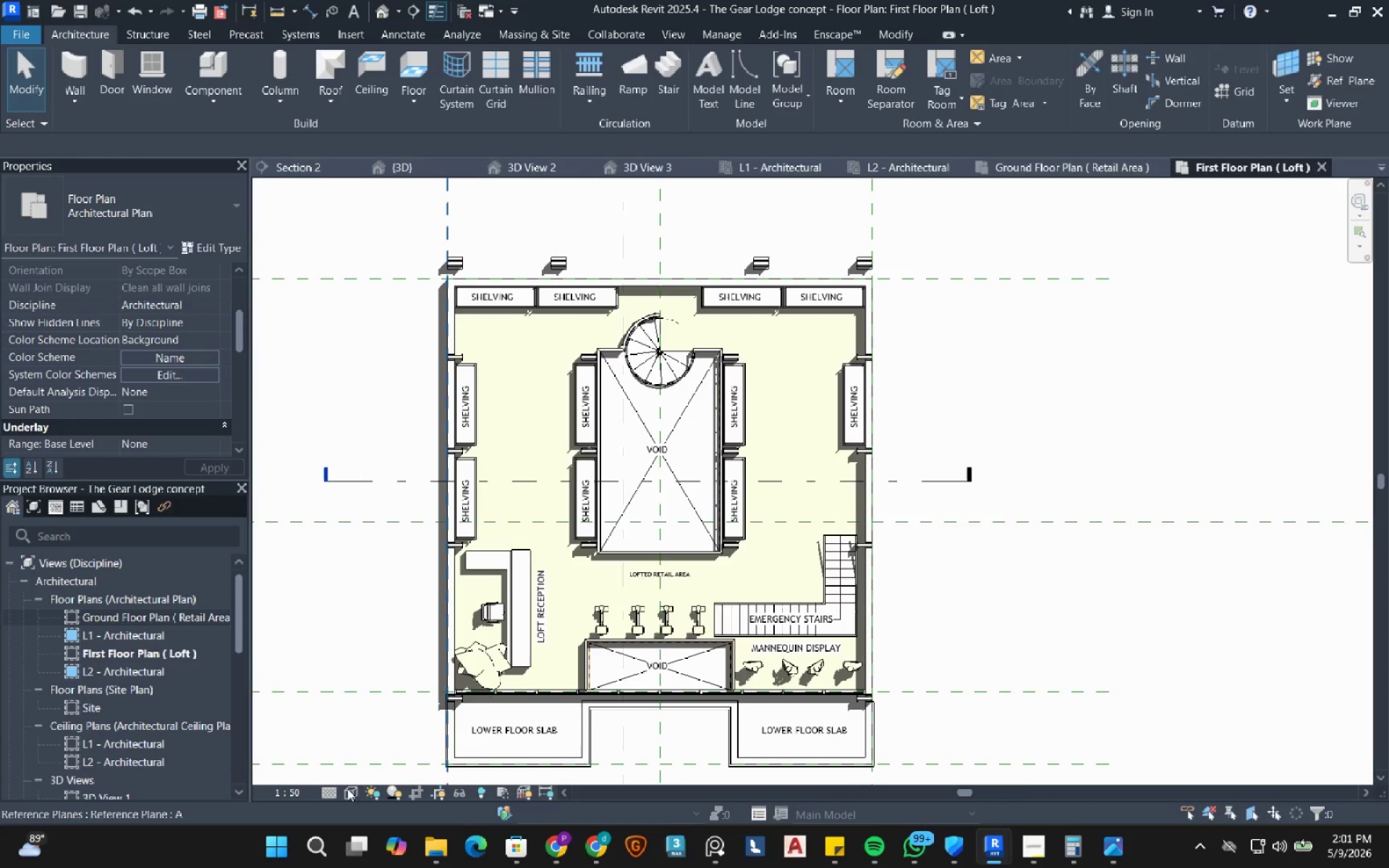 
left_click([351, 791])
 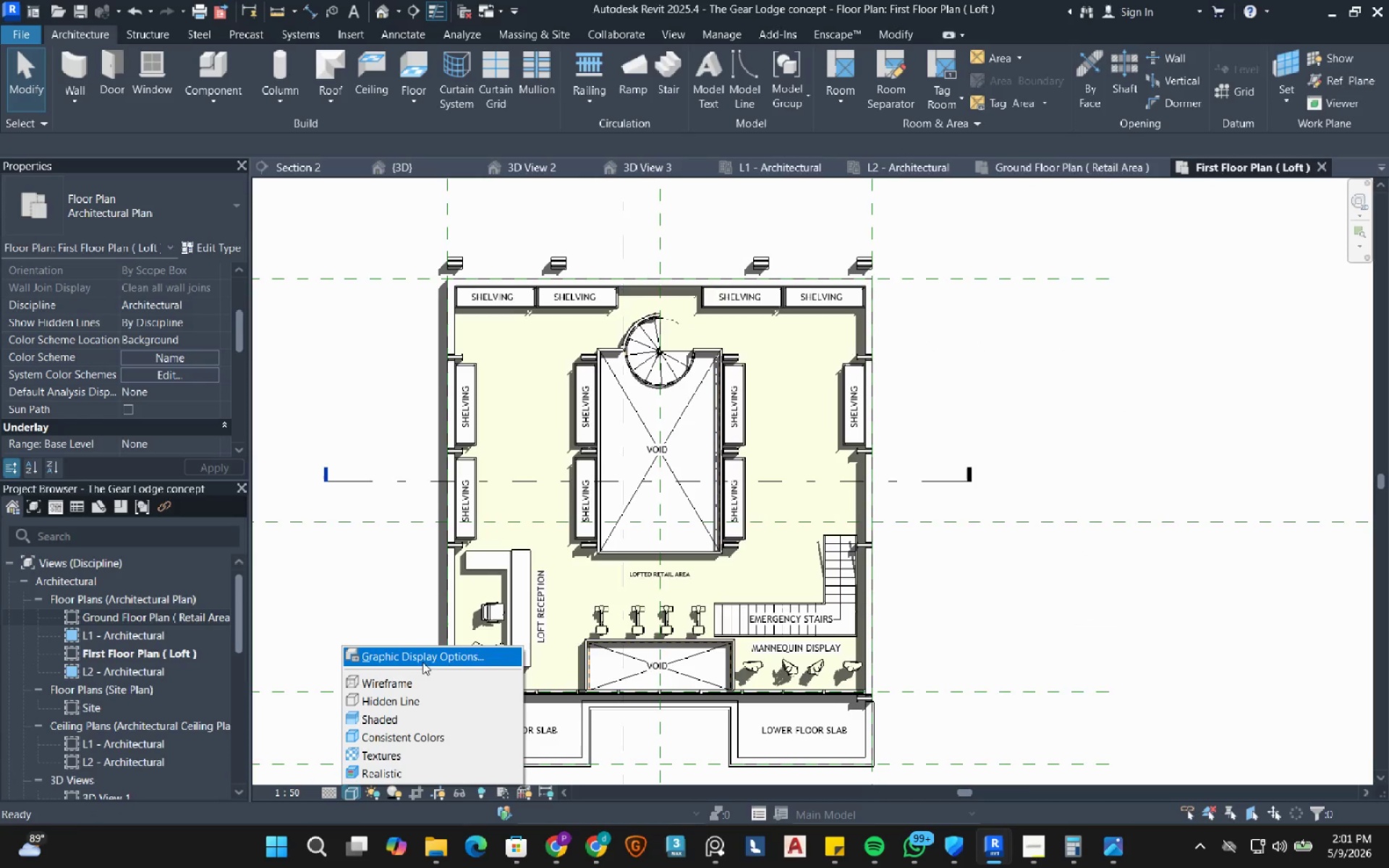 
left_click([425, 658])
 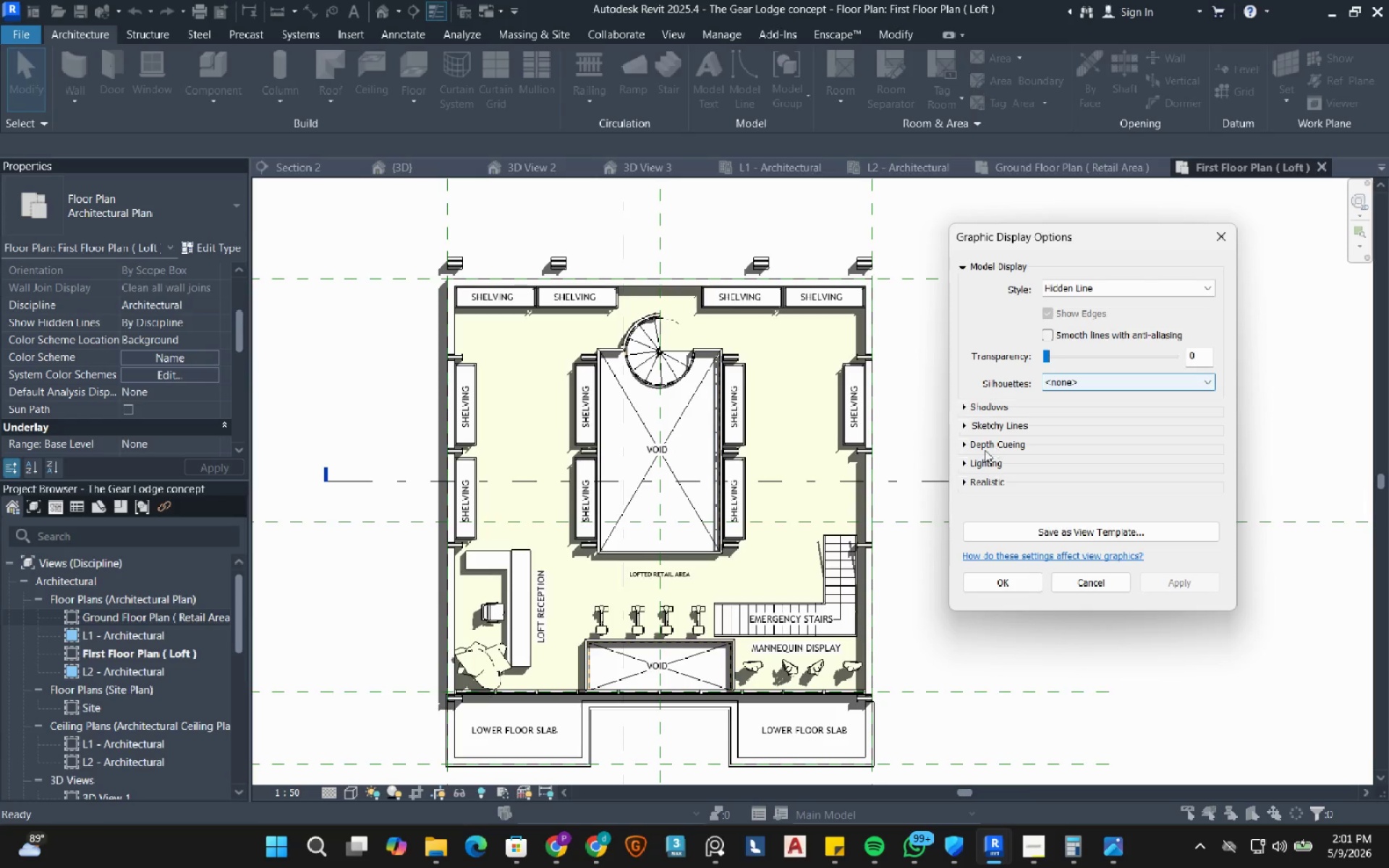 
left_click([964, 463])
 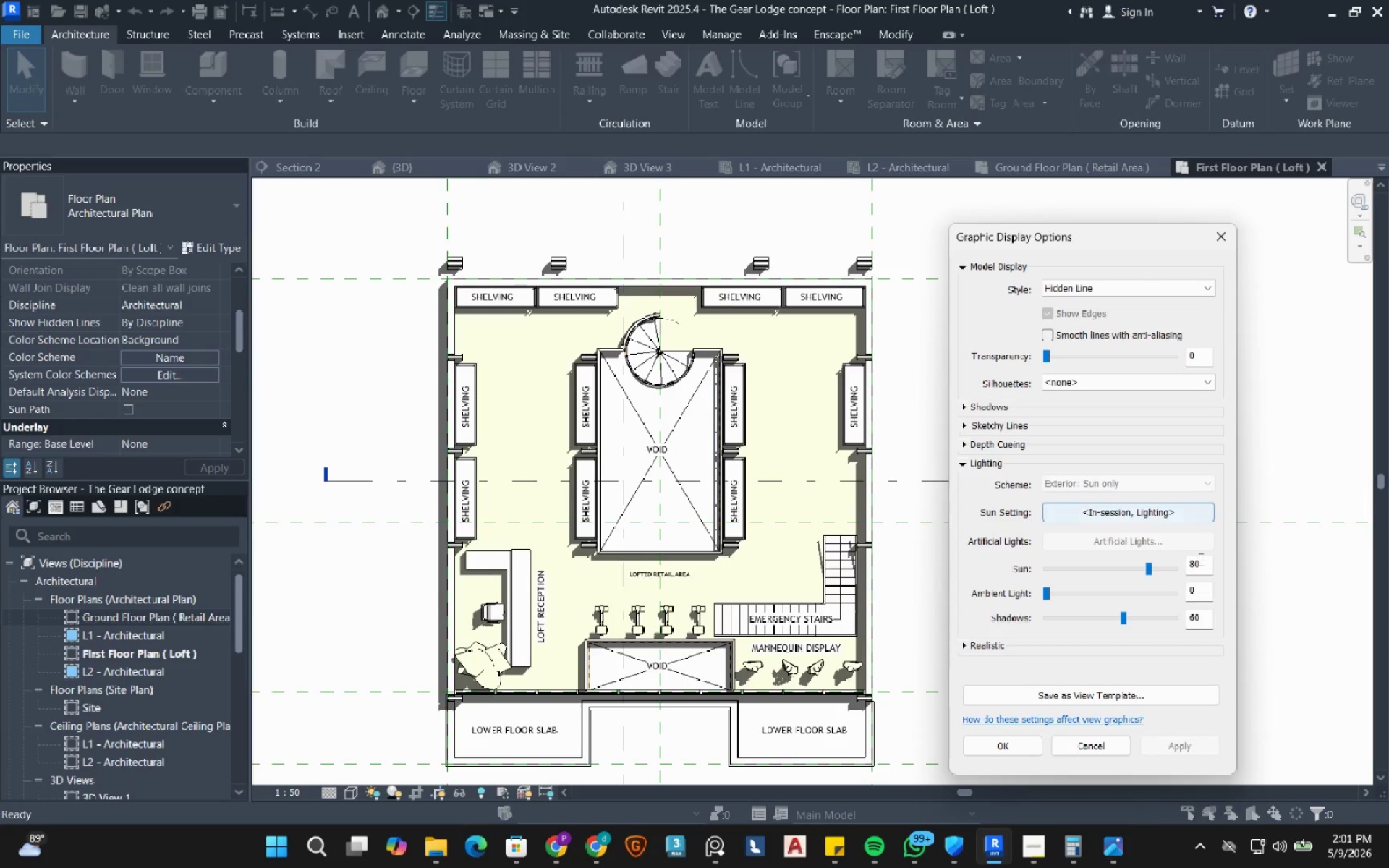 
left_click_drag(start_coordinate=[1199, 558], to_coordinate=[1093, 578])
 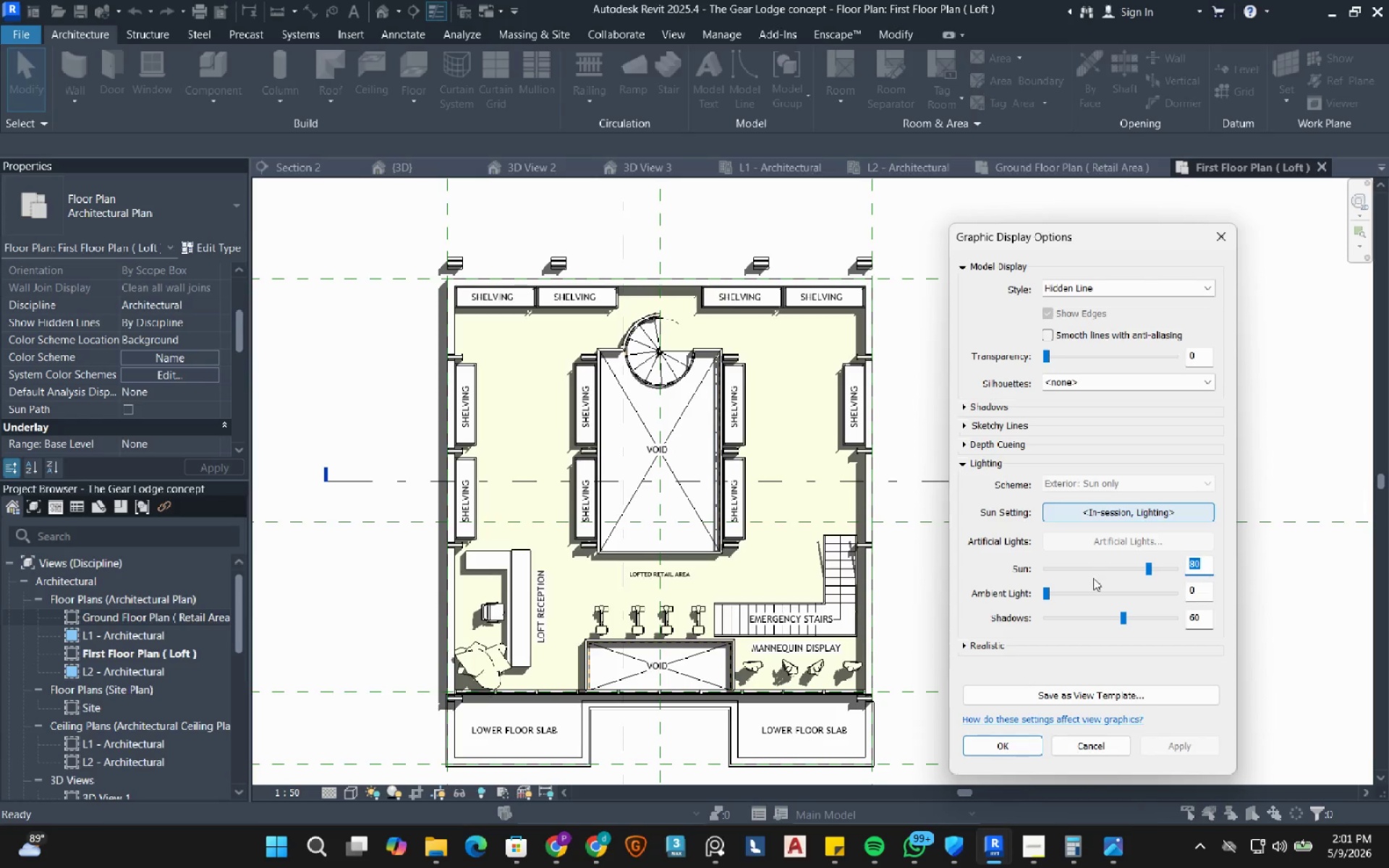 
key(Numpad5)
 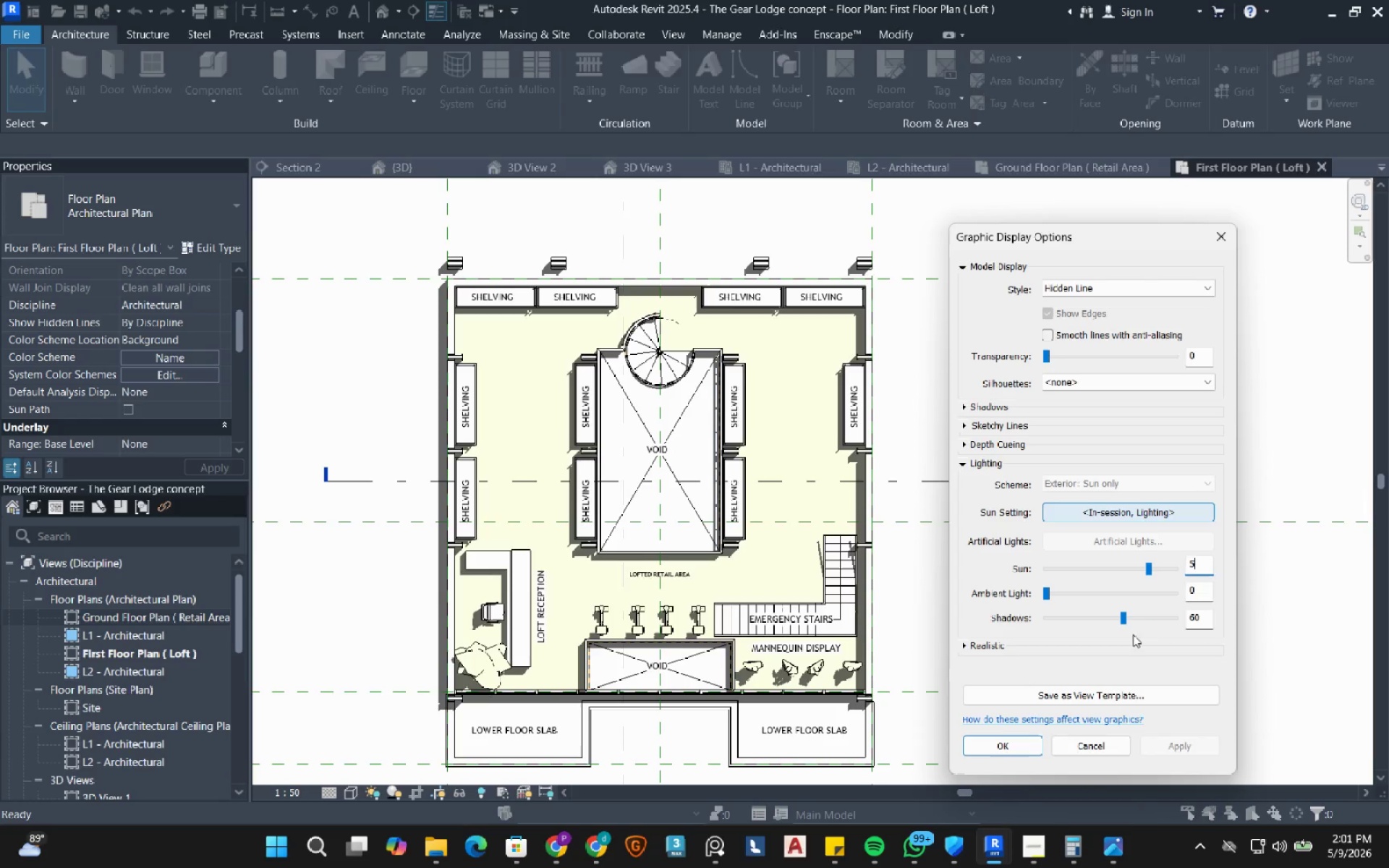 
key(Numpad0)
 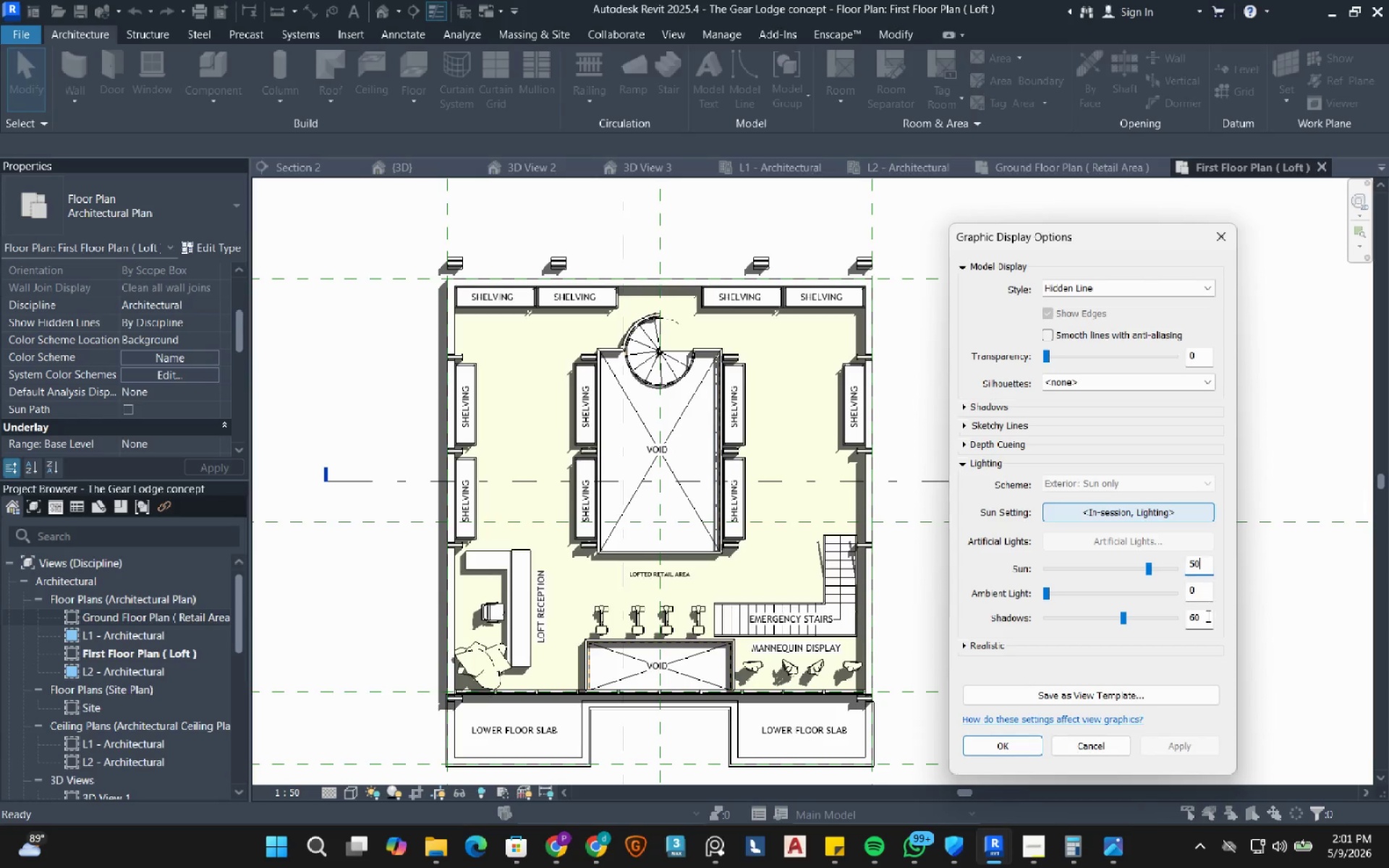 
left_click_drag(start_coordinate=[1207, 616], to_coordinate=[1126, 621])
 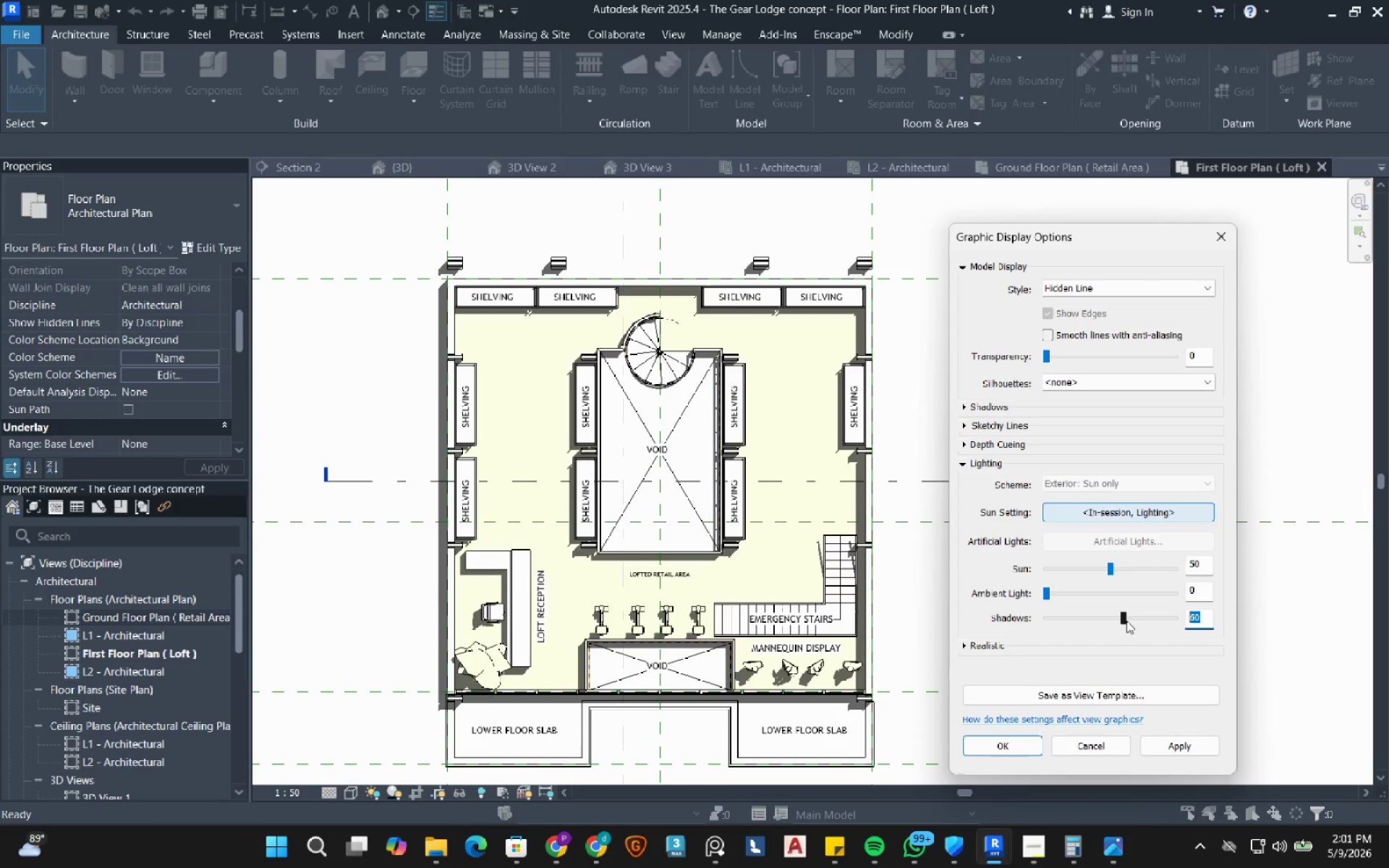 
key(Numpad3)
 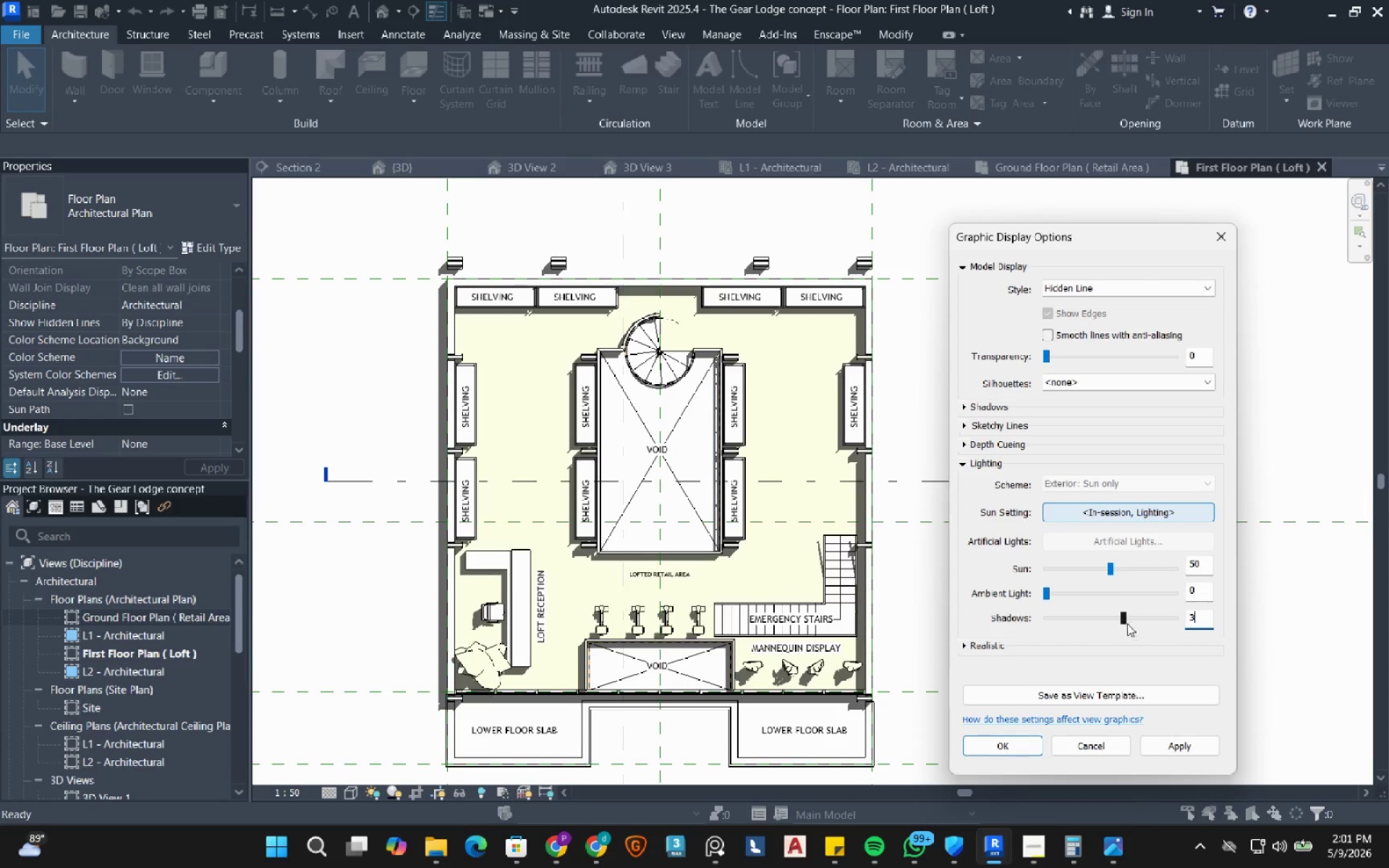 
key(Numpad0)
 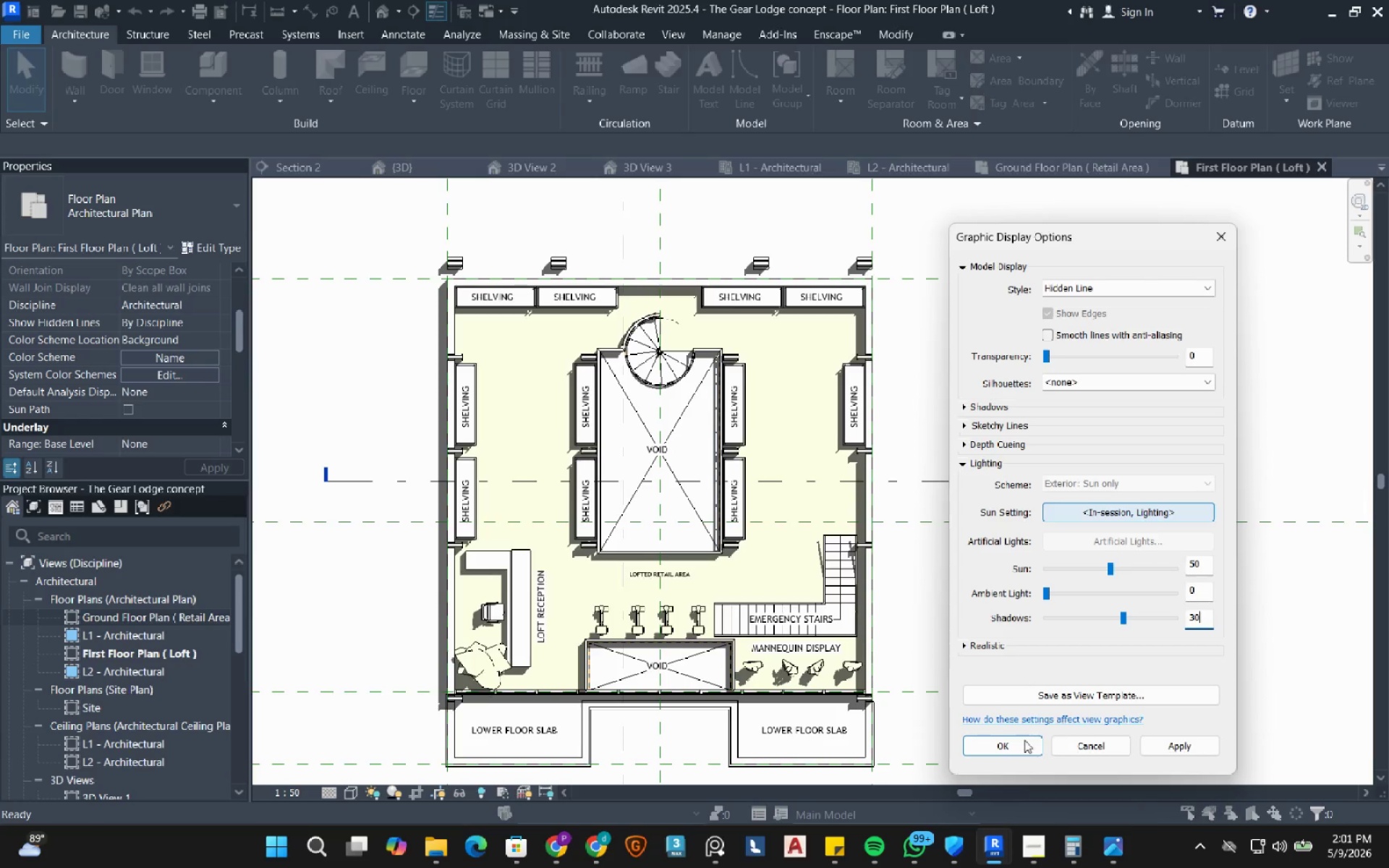 
left_click([1025, 745])
 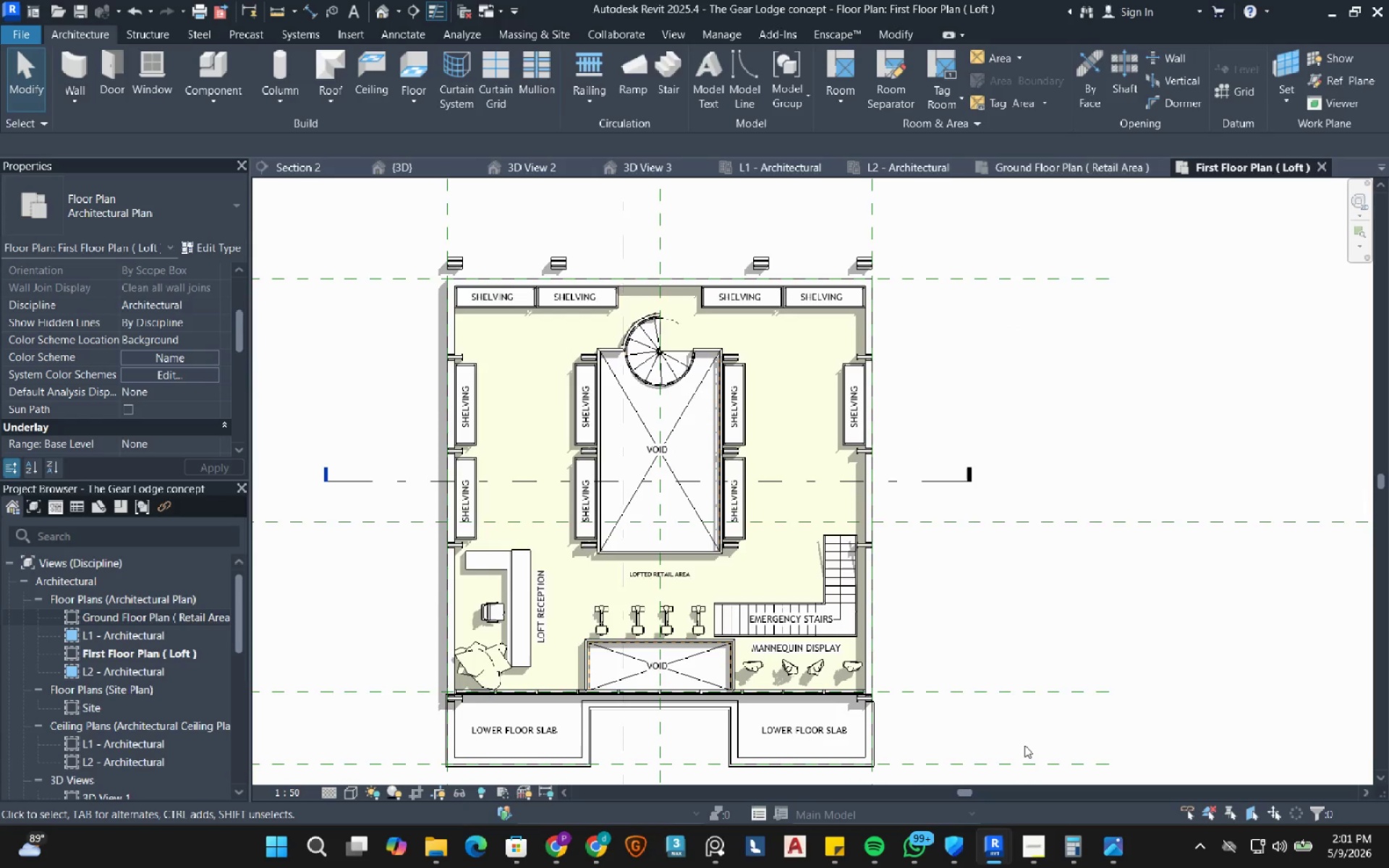 
key(MediaTrackNext)
 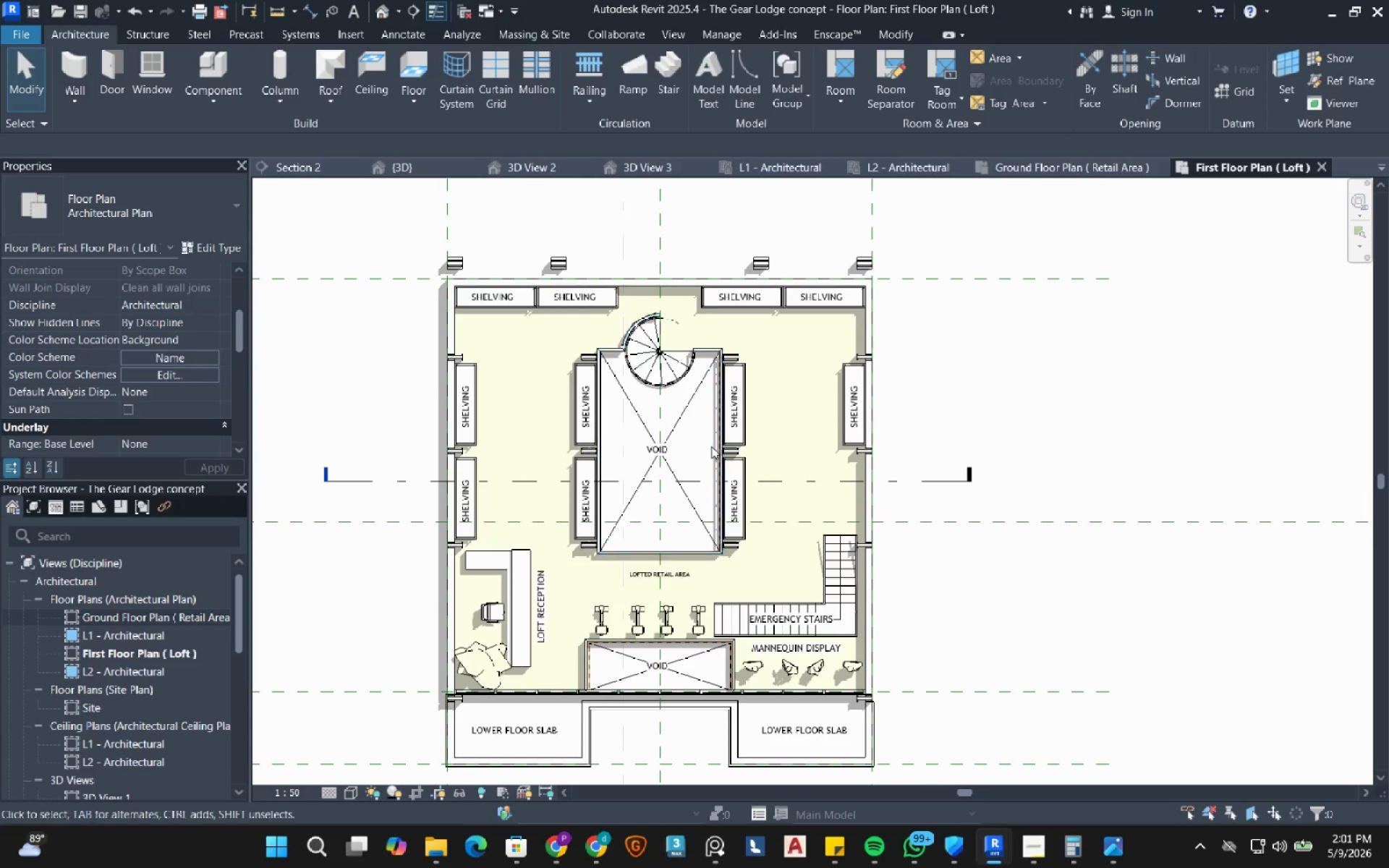 
scroll: coordinate [686, 474], scroll_direction: down, amount: 1.0
 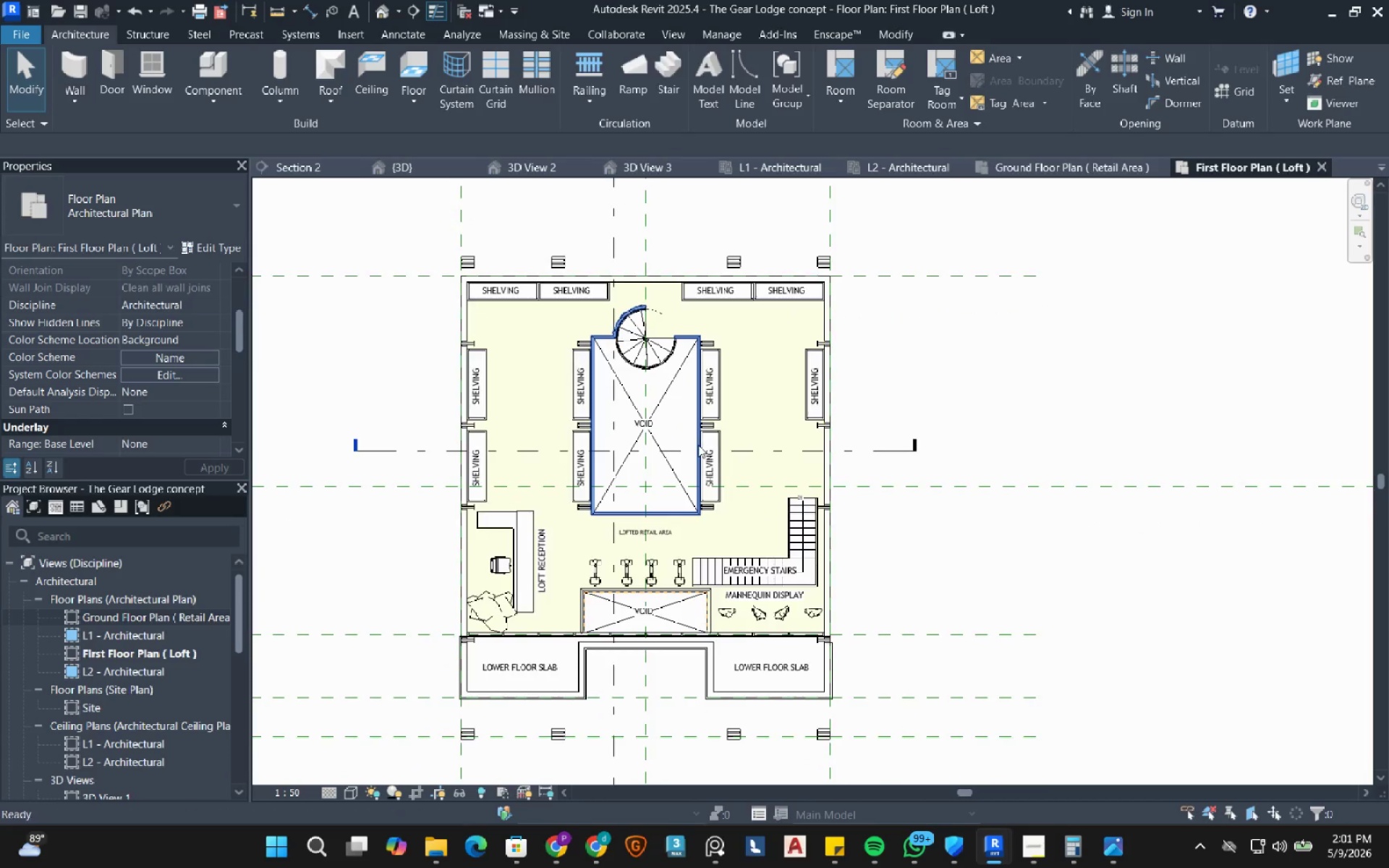 
scroll: coordinate [644, 500], scroll_direction: up, amount: 1.0
 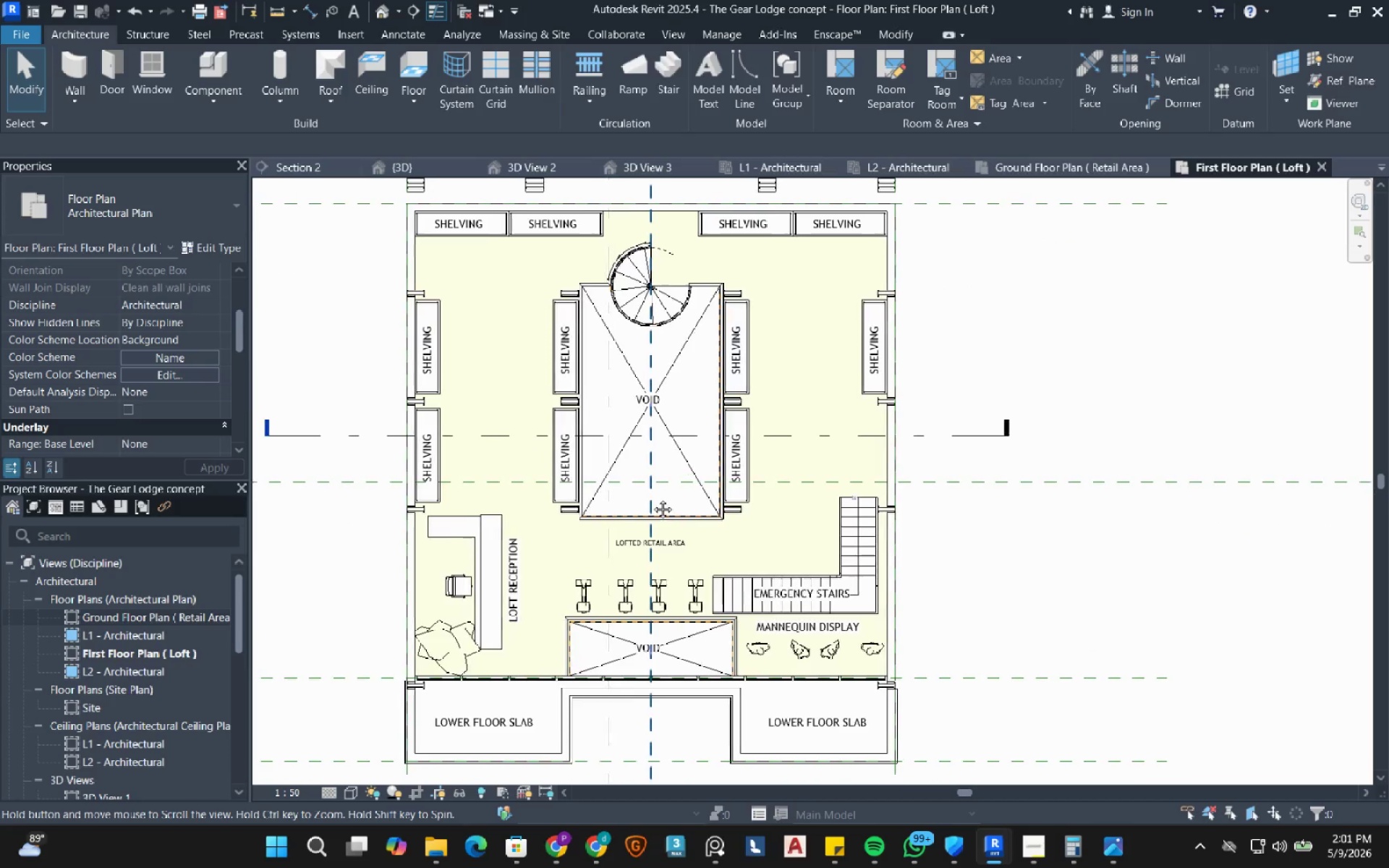 
scroll: coordinate [653, 498], scroll_direction: down, amount: 1.0
 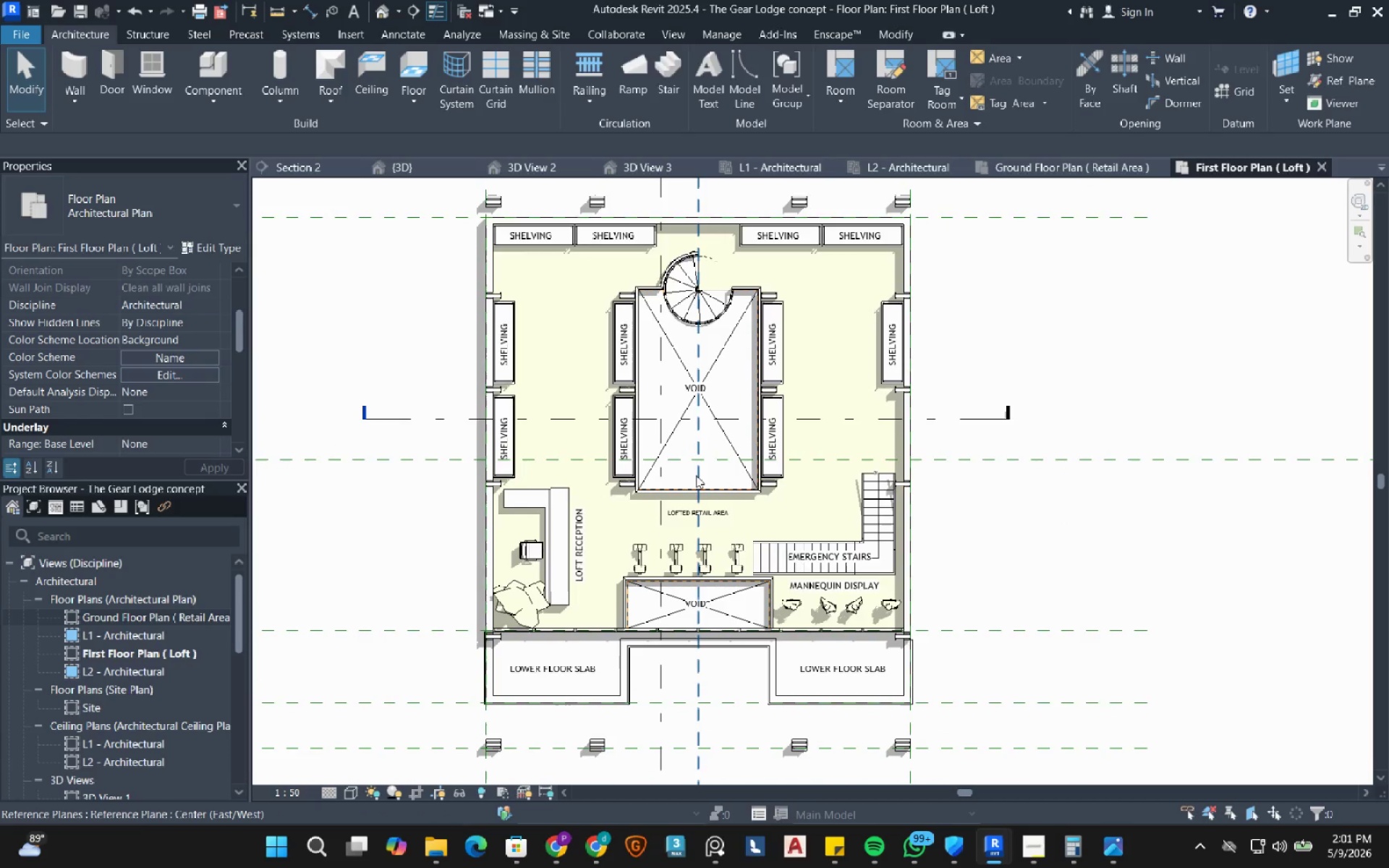 
key(MediaTrackNext)
 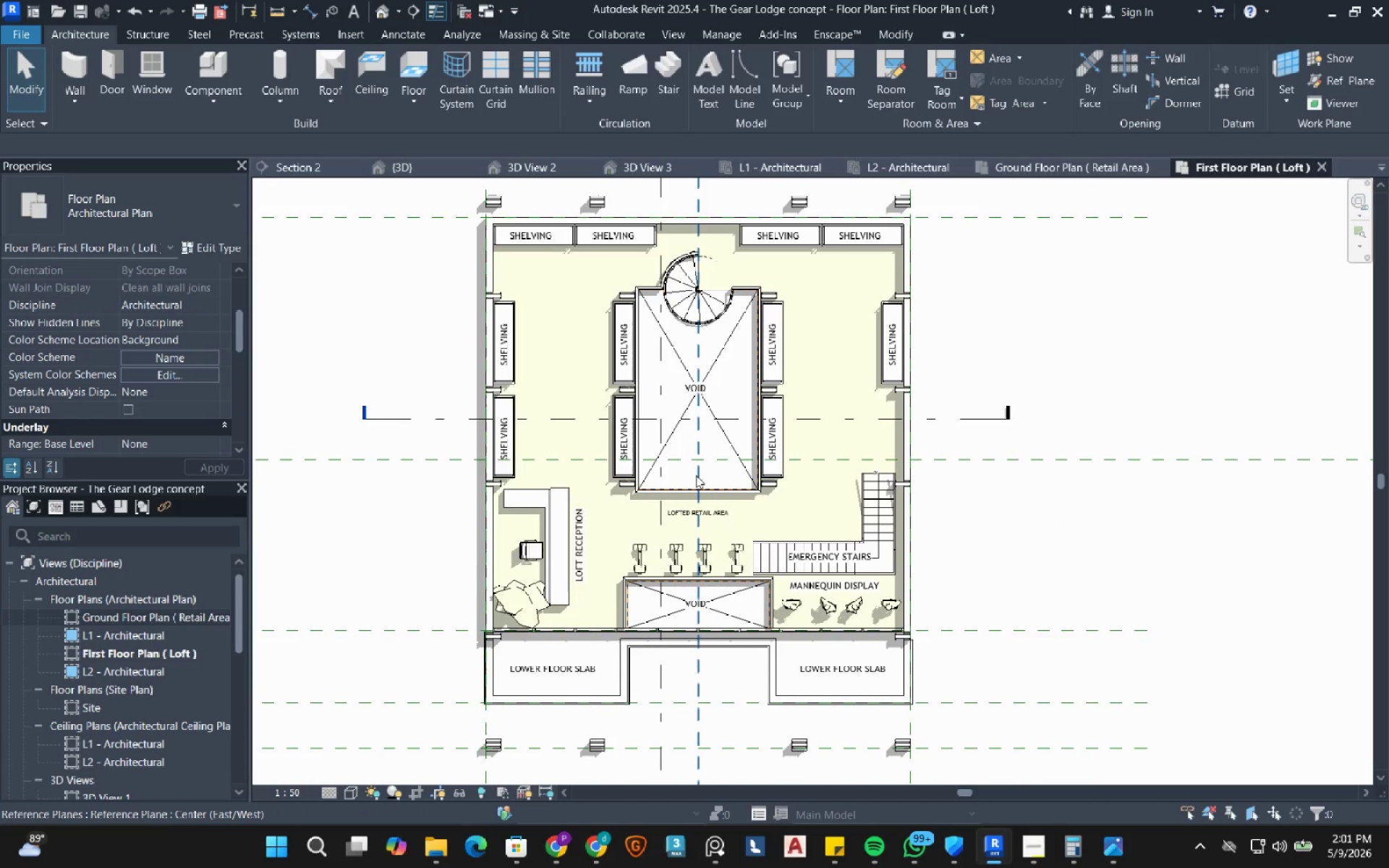 
key(MediaTrackNext)
 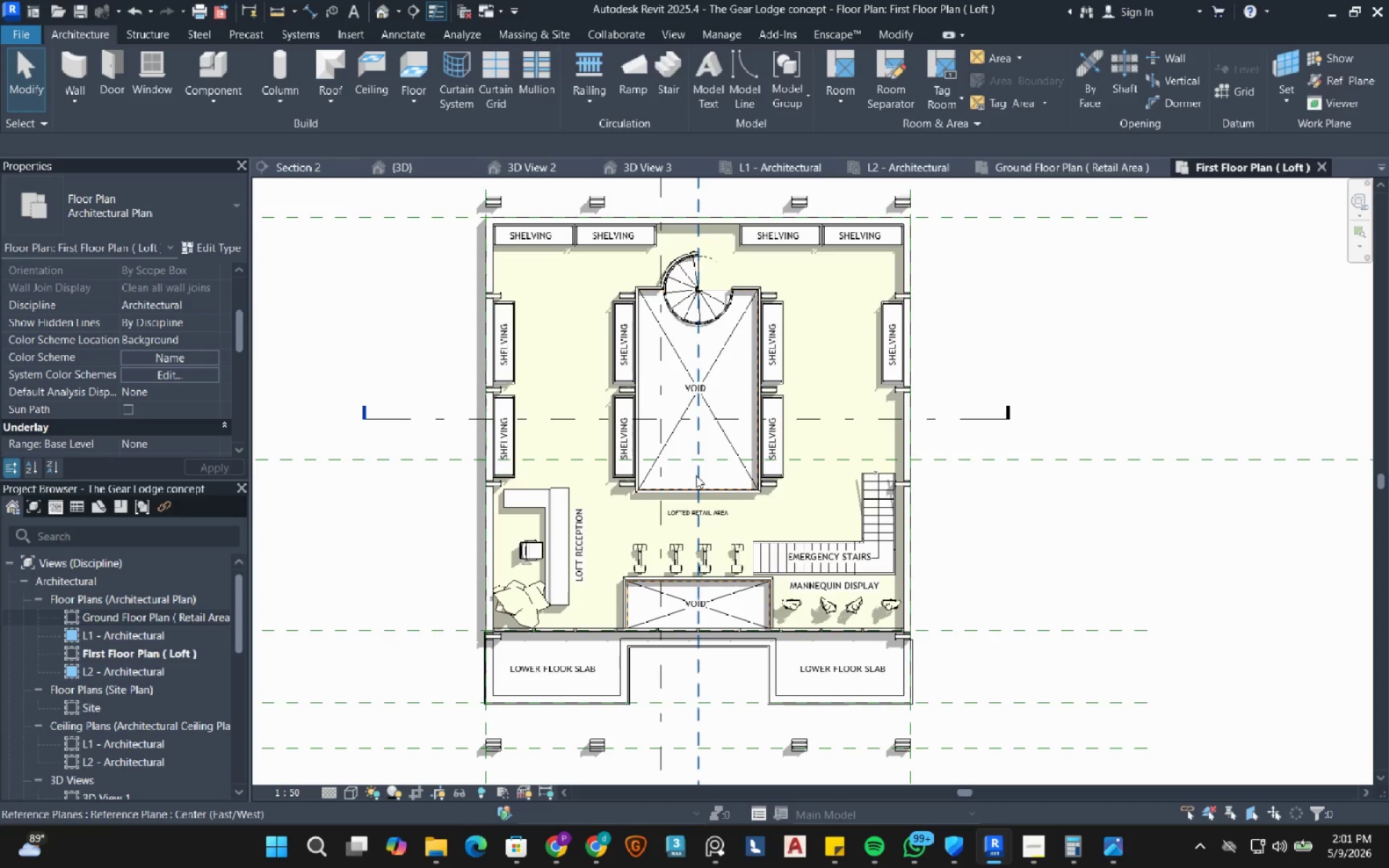 
key(PrintScreen)
 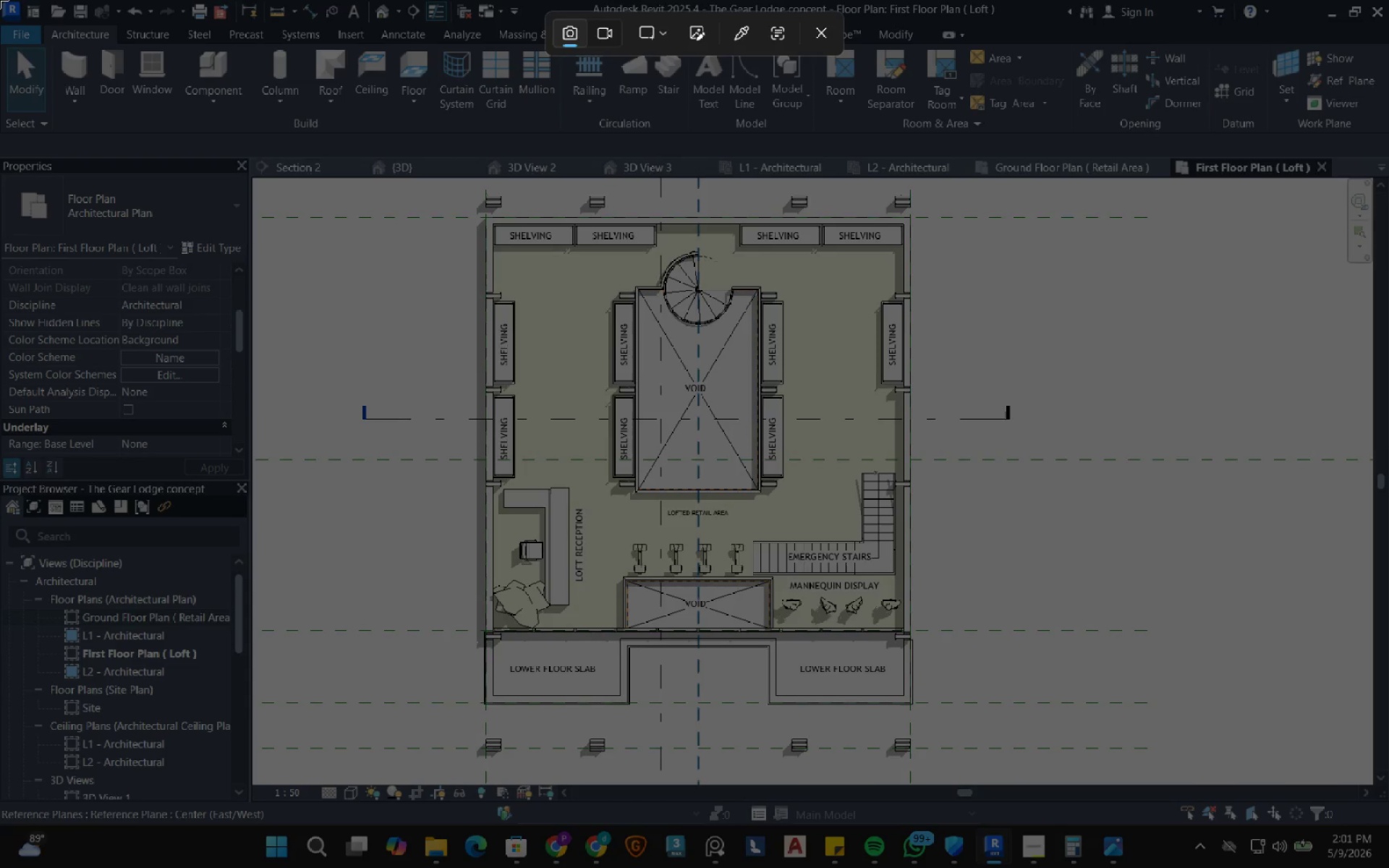 
left_click_drag(start_coordinate=[0, 0], to_coordinate=[1388, 822])
 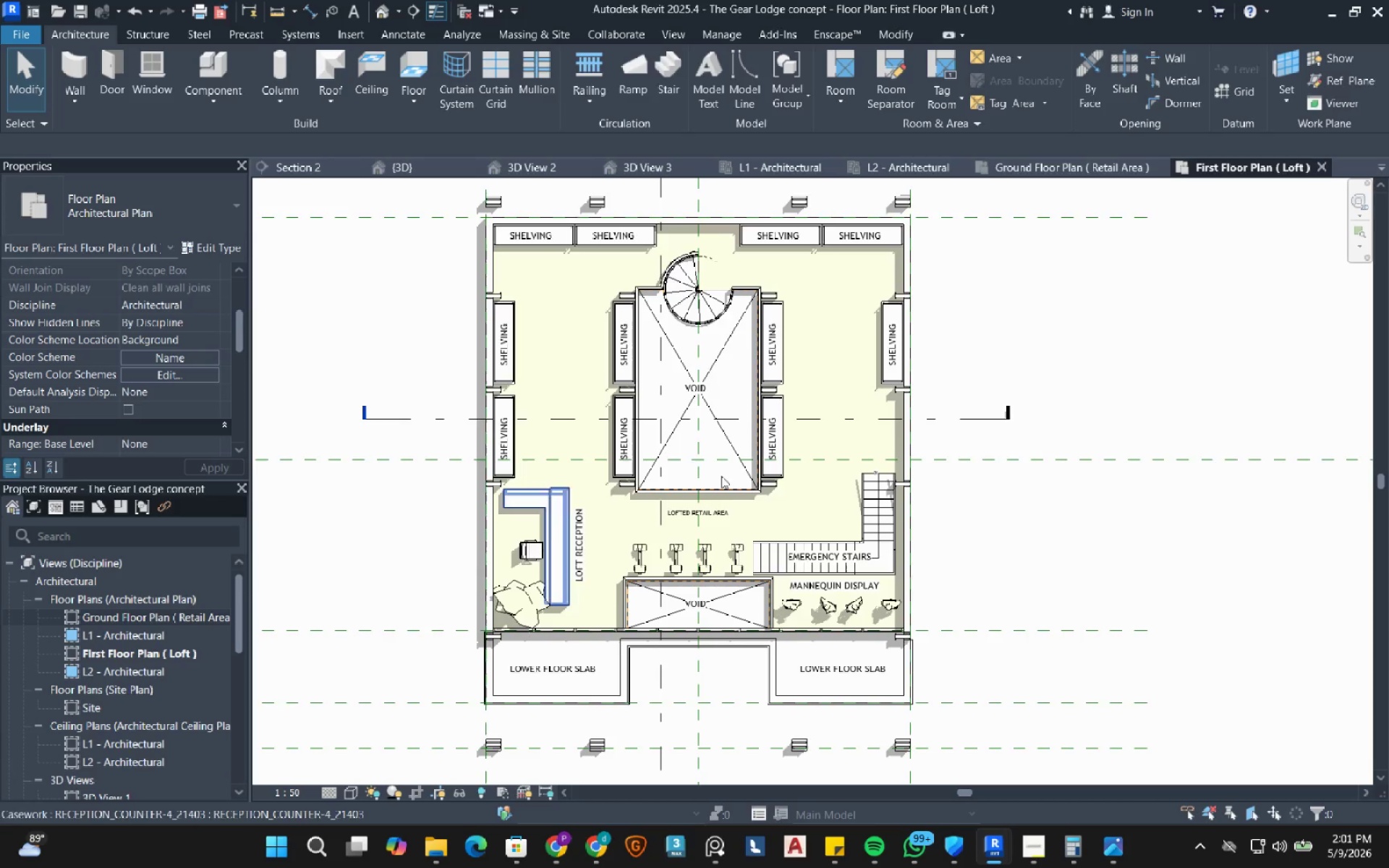 
left_click([1157, 315])
 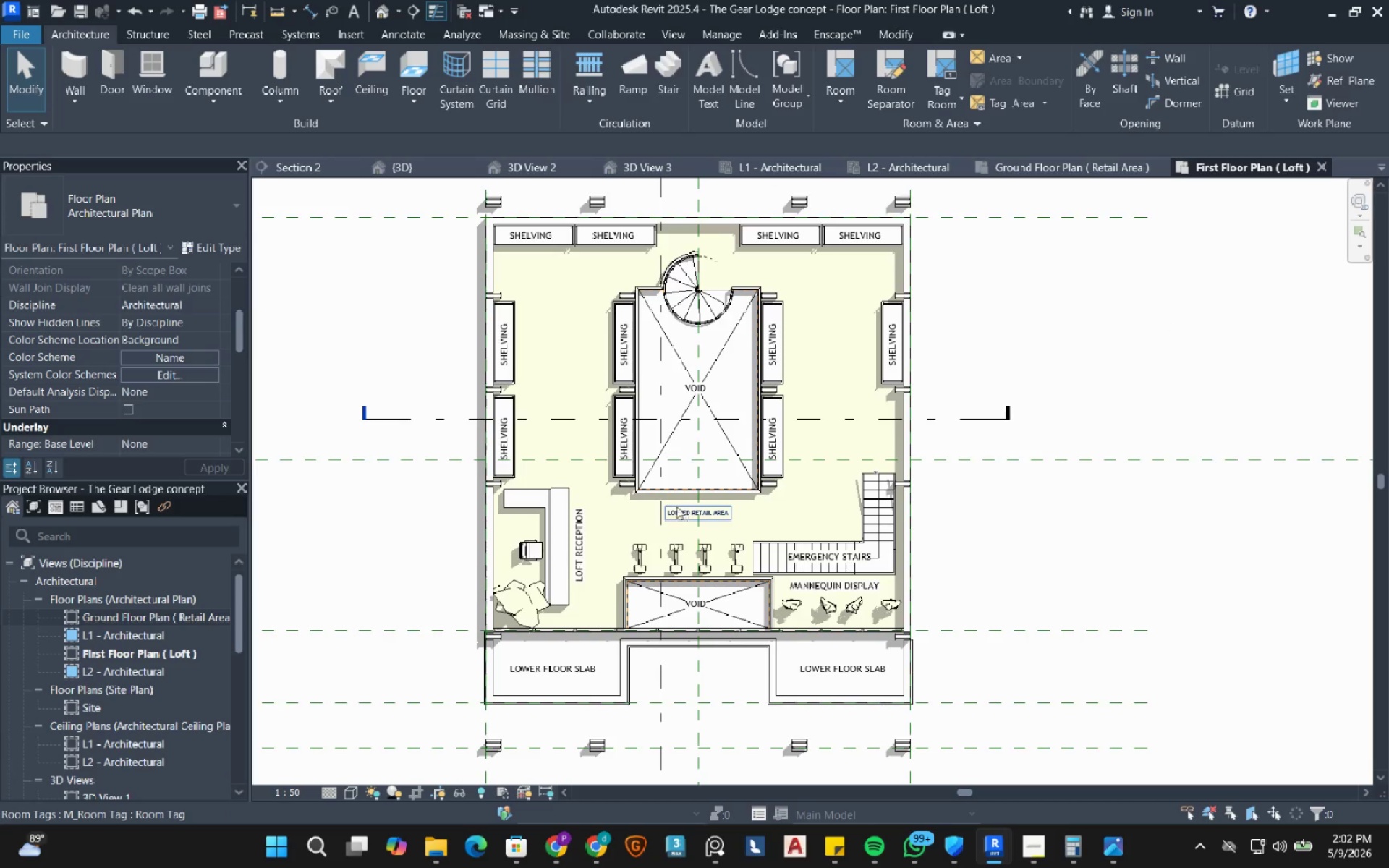 
wait(8.34)
 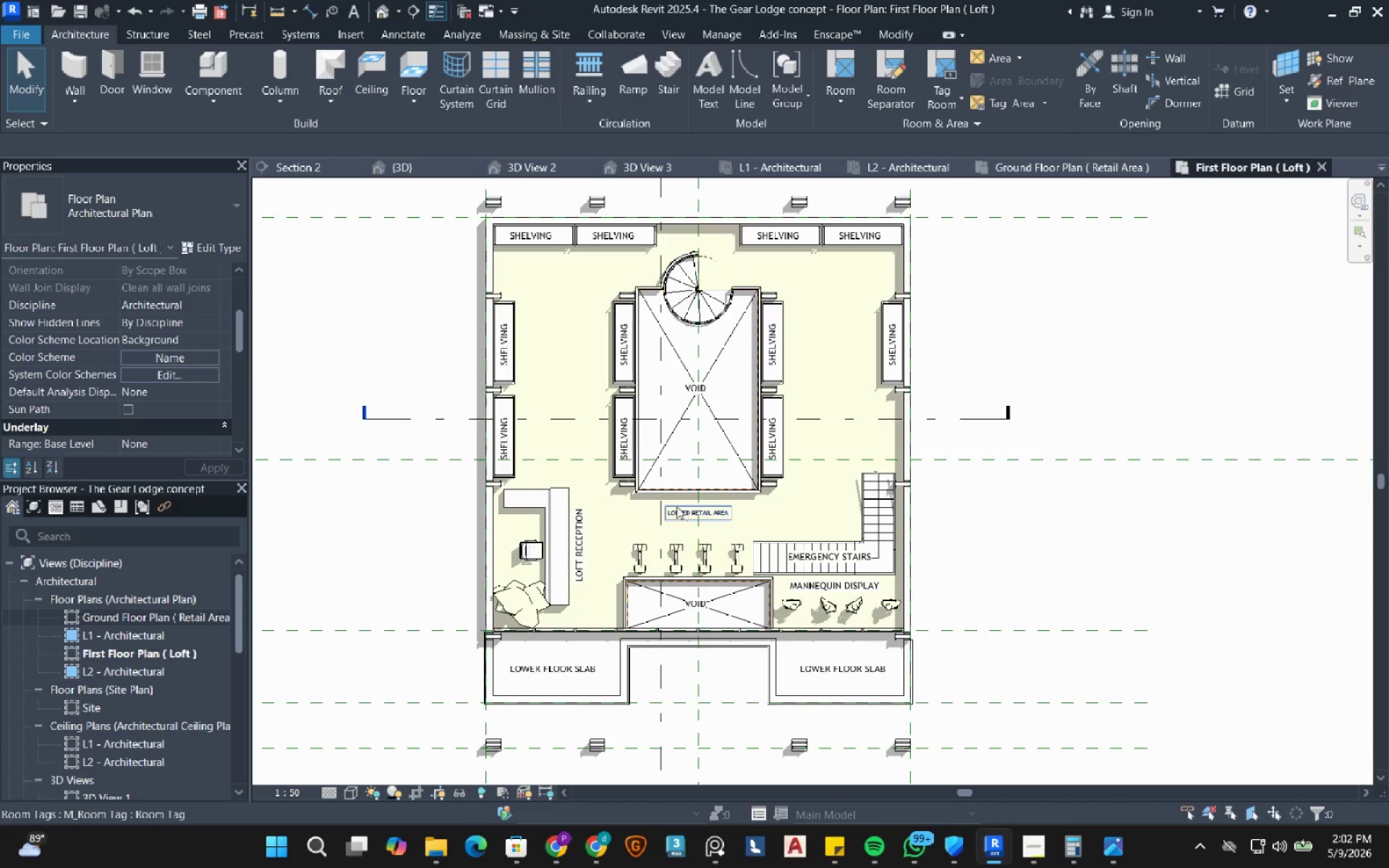 
left_click([430, 415])
 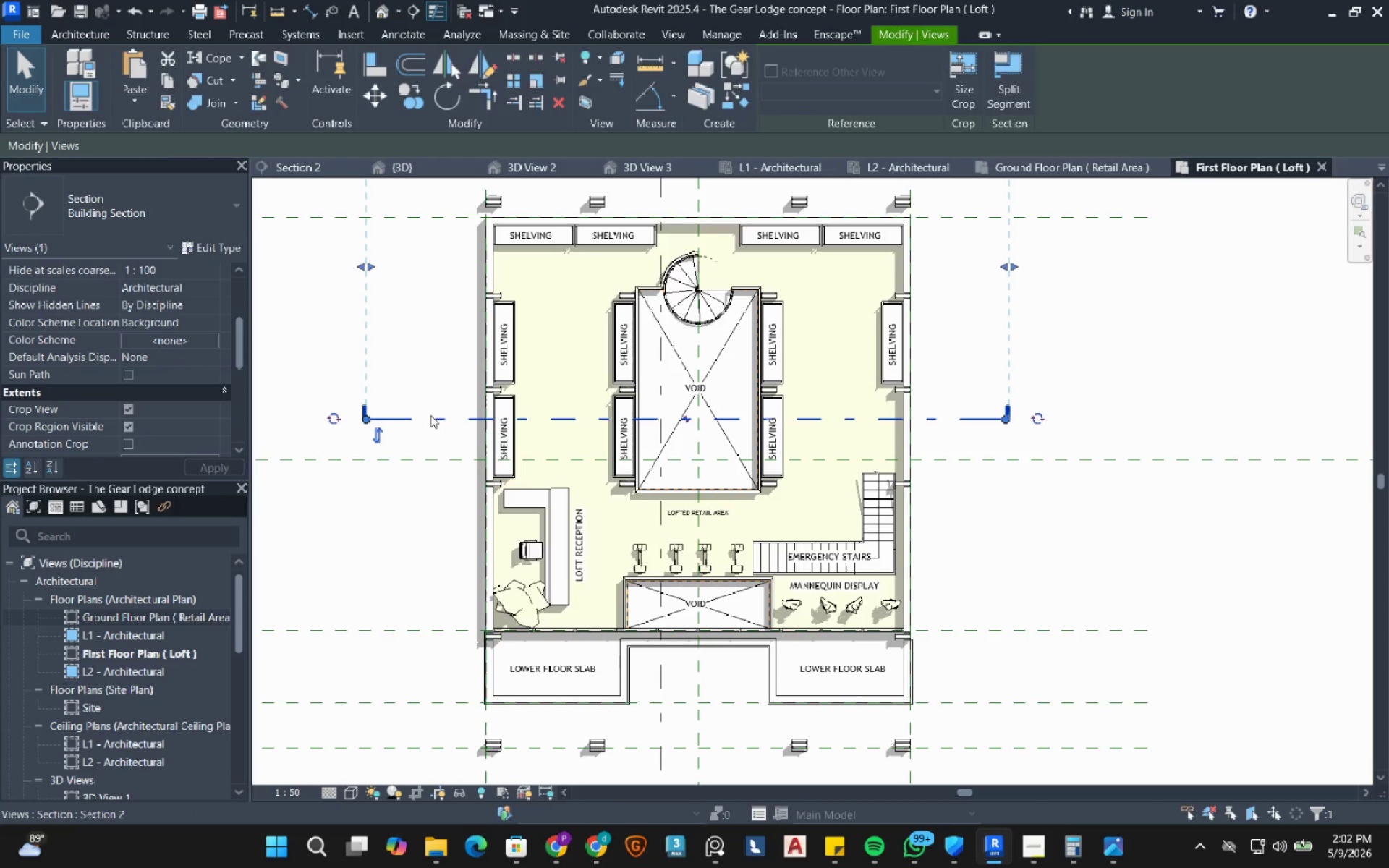 
right_click([430, 415])
 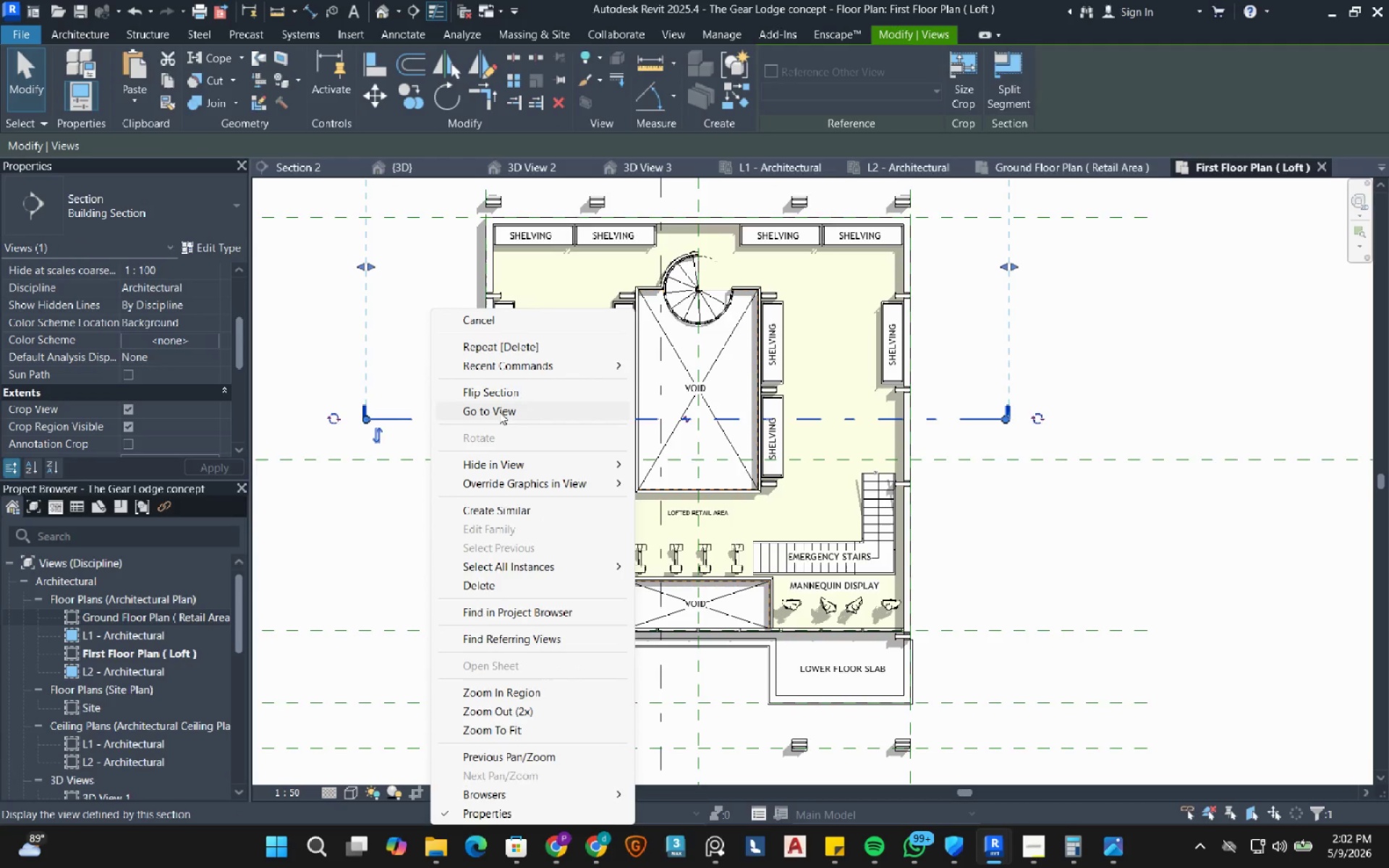 
left_click([501, 412])
 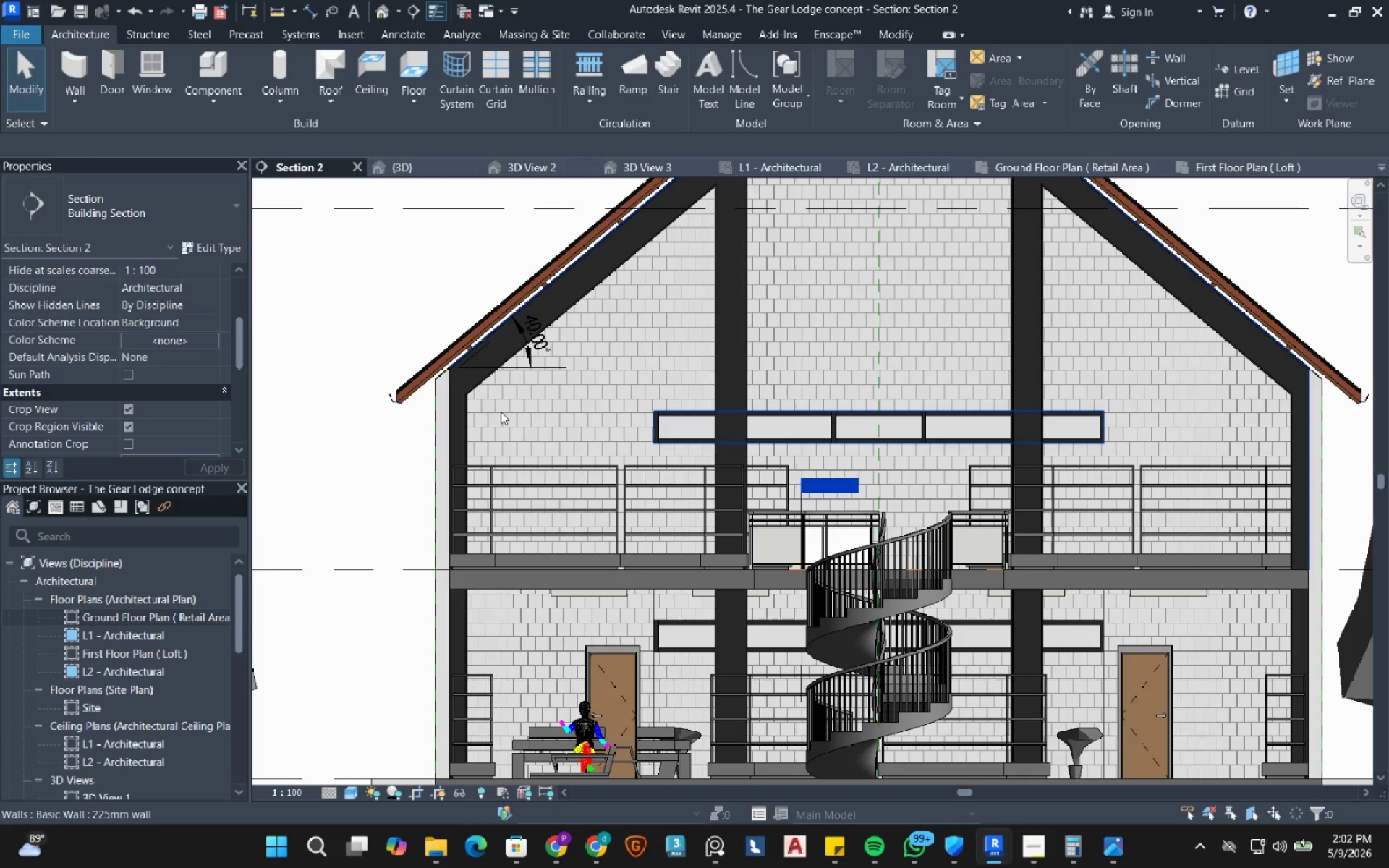 
scroll: coordinate [693, 493], scroll_direction: down, amount: 4.0
 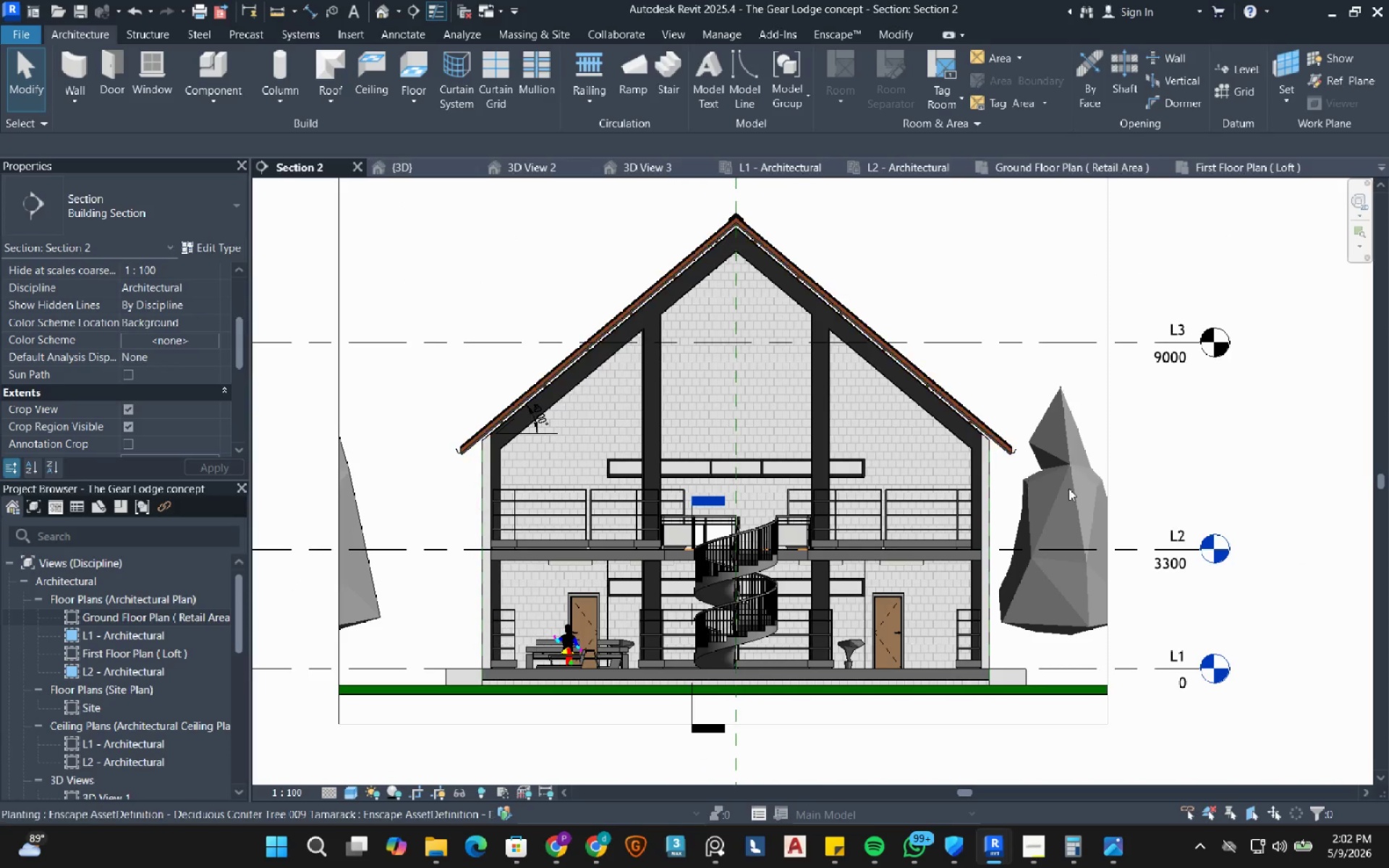 
left_click([1069, 488])
 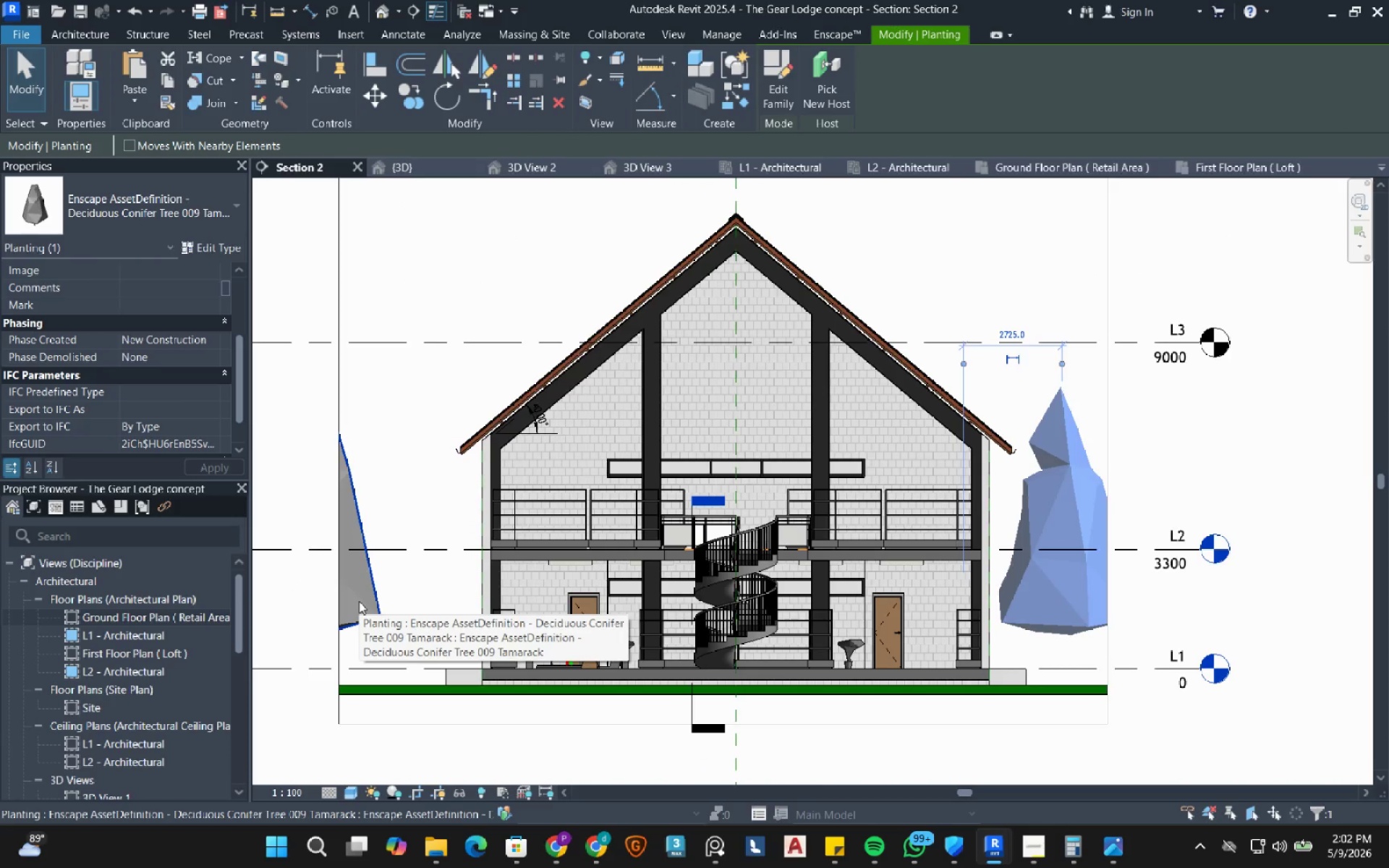 
hold_key(key=ControlLeft, duration=0.39)
left_click([359, 601])
 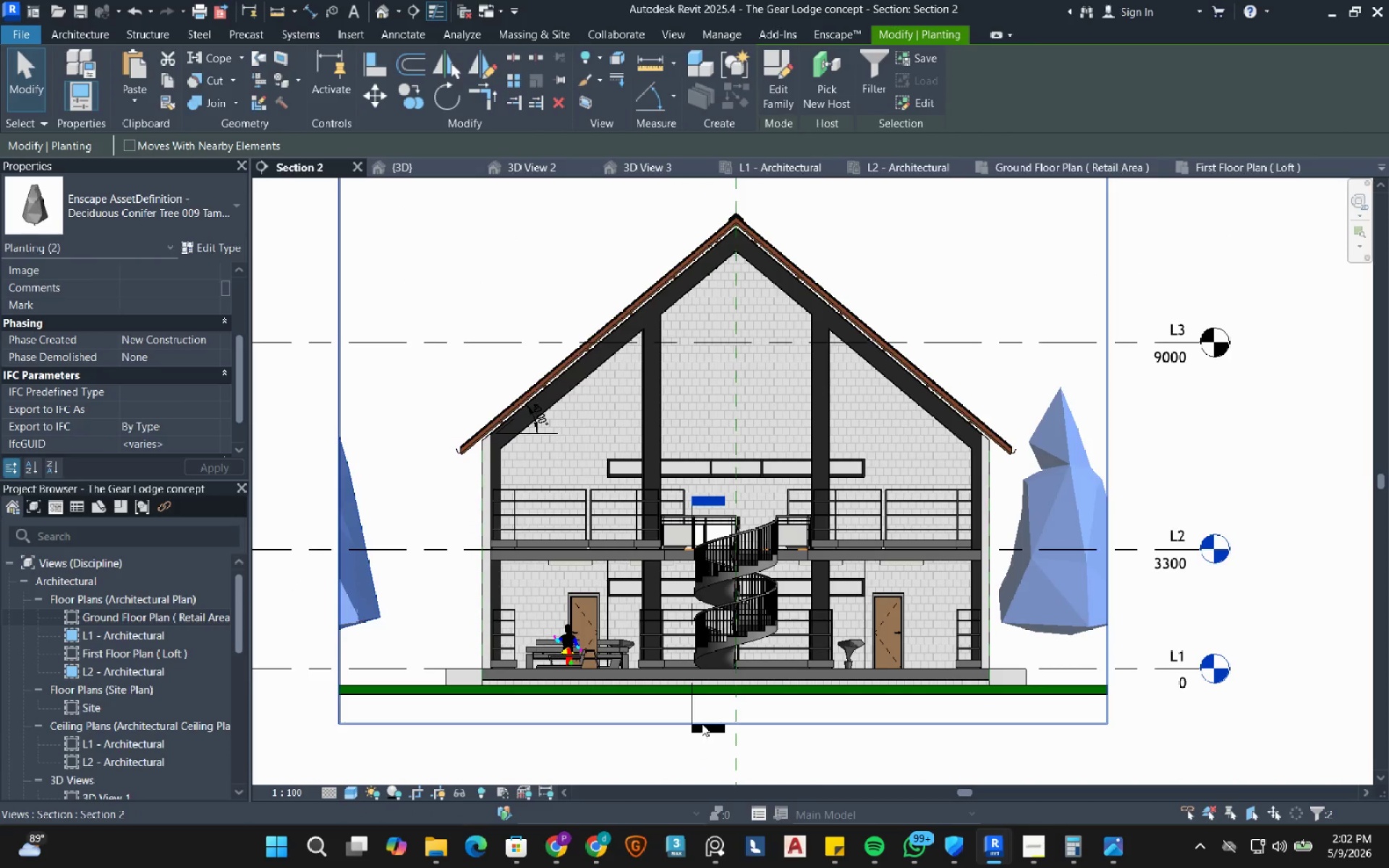 
hold_key(key=ControlLeft, duration=0.48)
left_click([690, 705])
 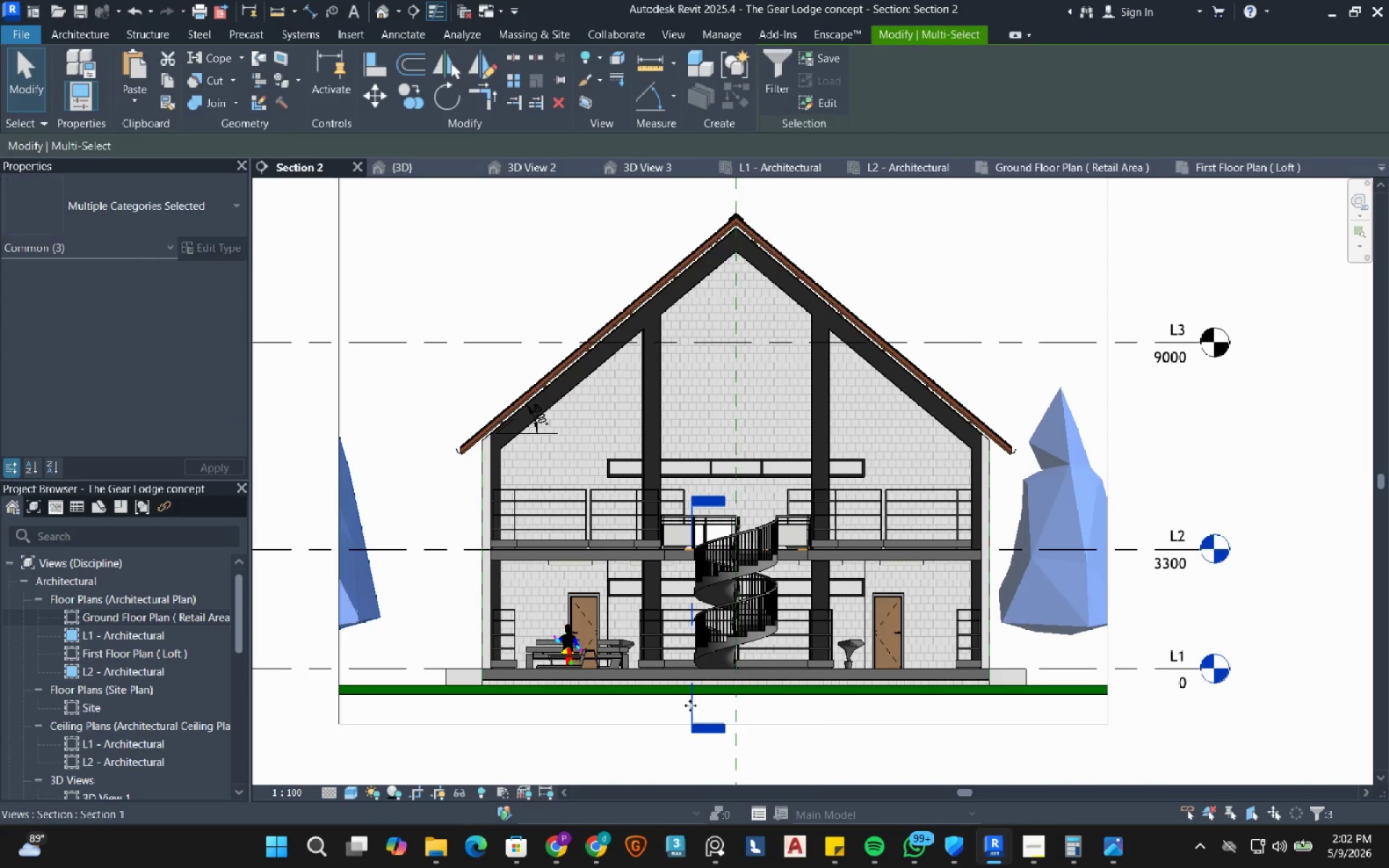 
right_click([690, 705])
 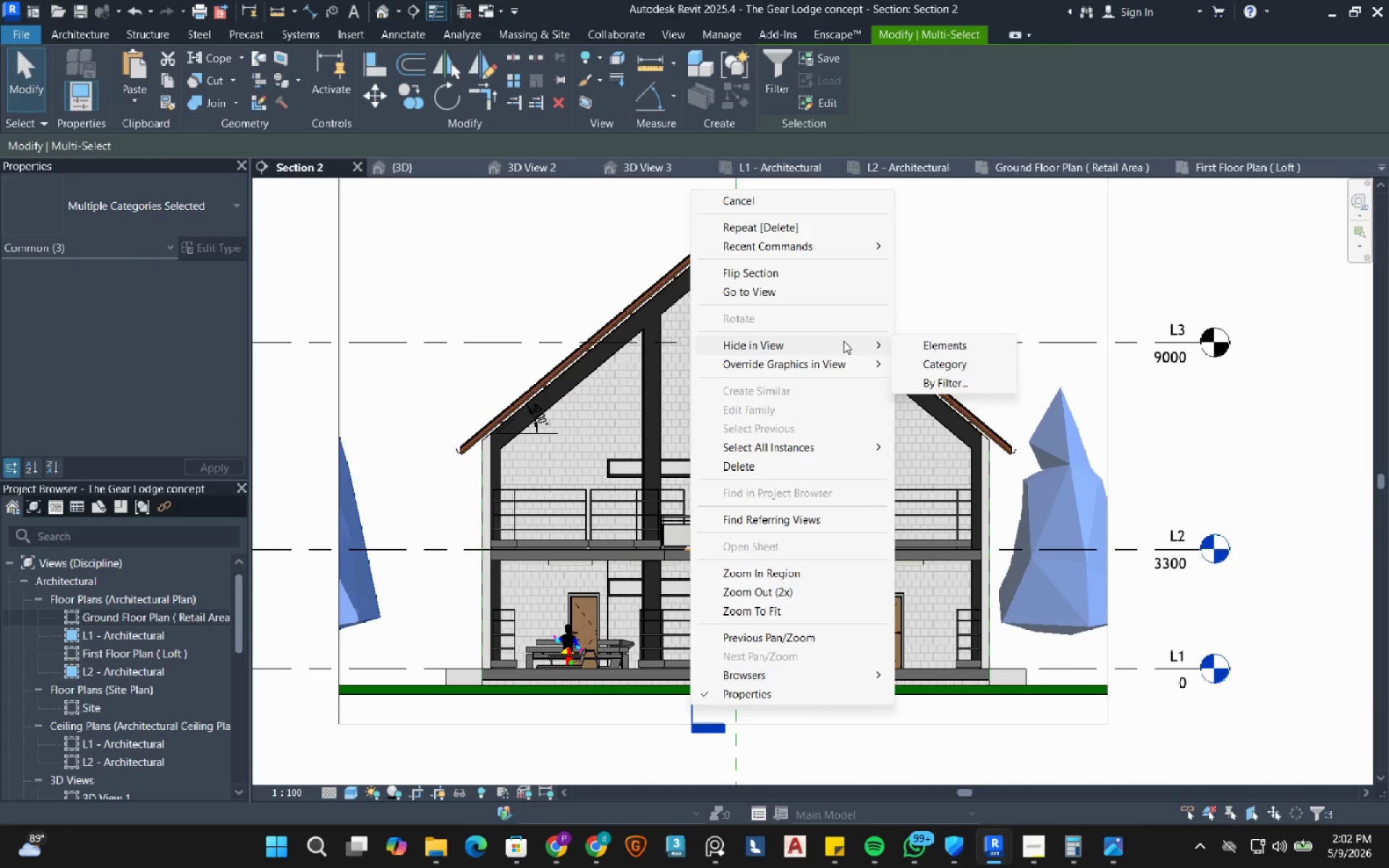 
double_click([965, 339])
 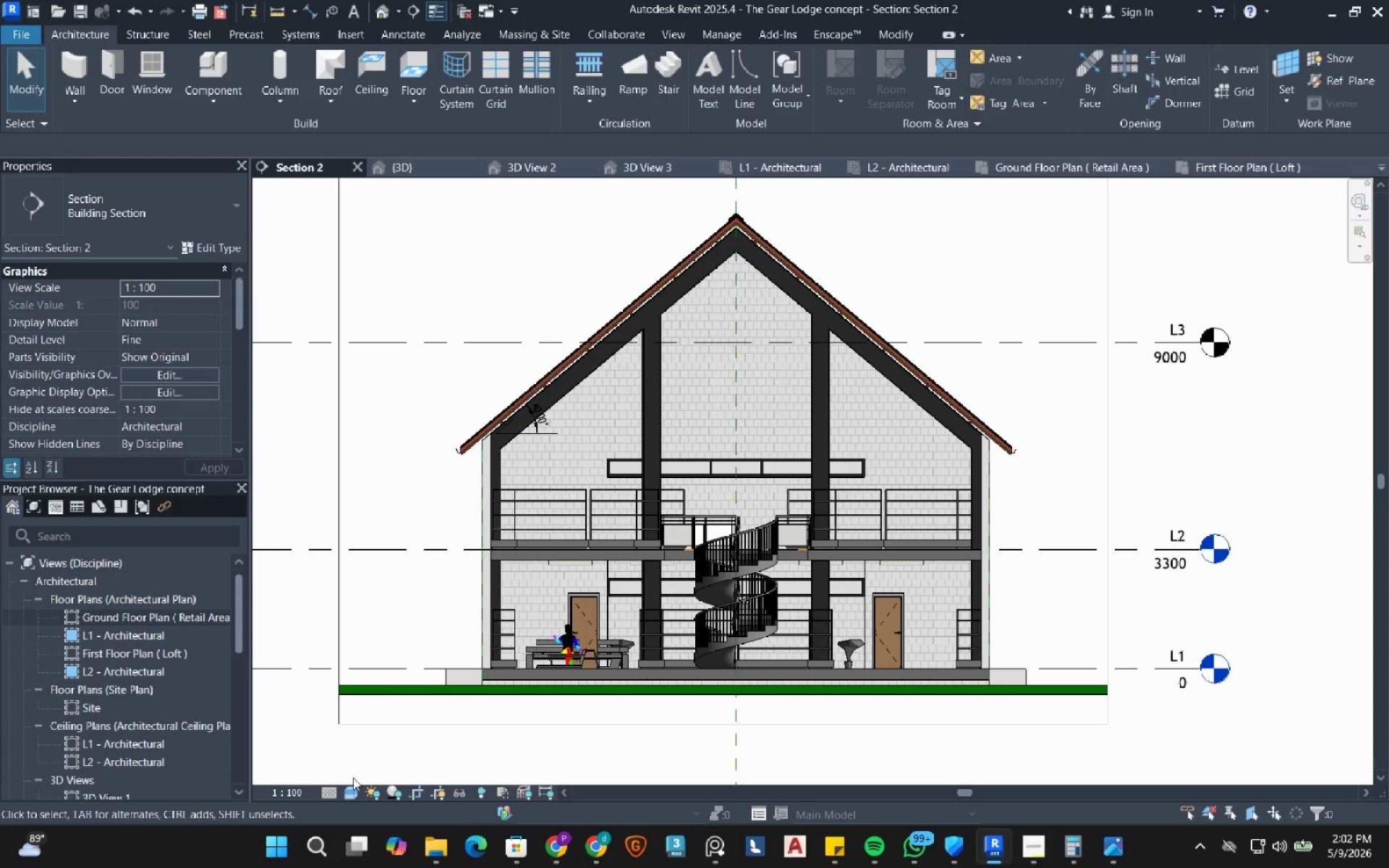 
left_click([323, 791])
 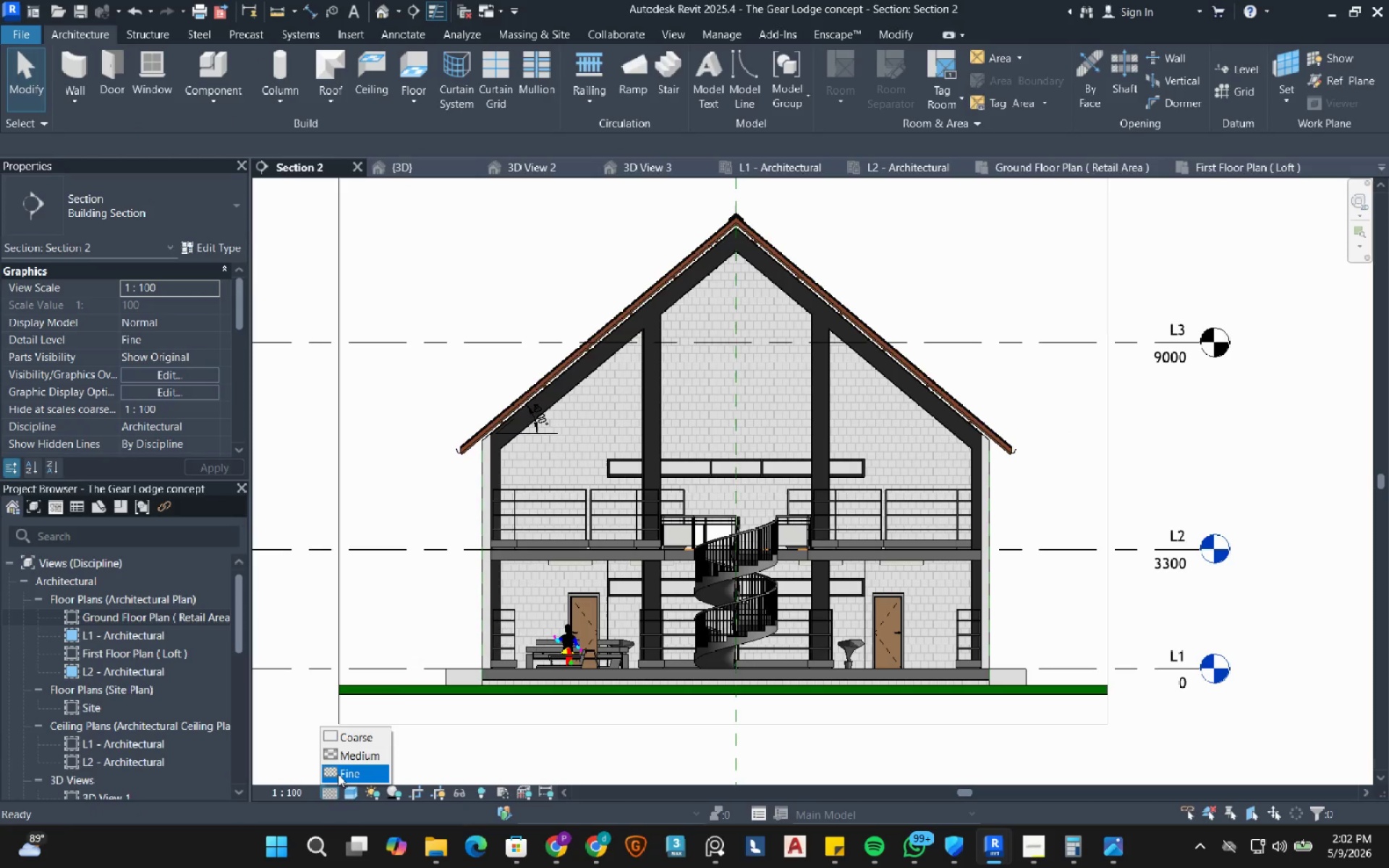 
left_click([338, 774])
 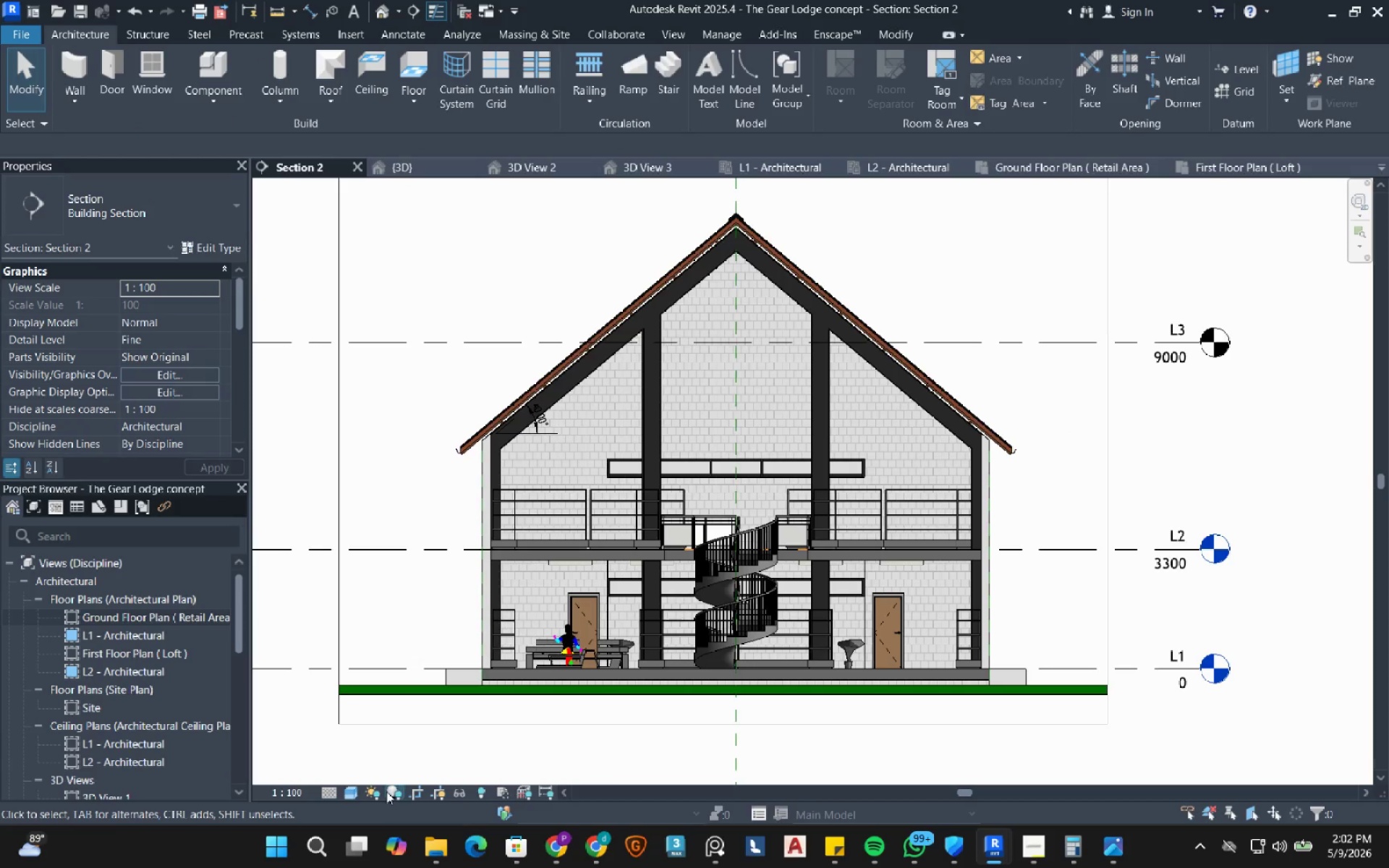 
left_click([388, 792])
 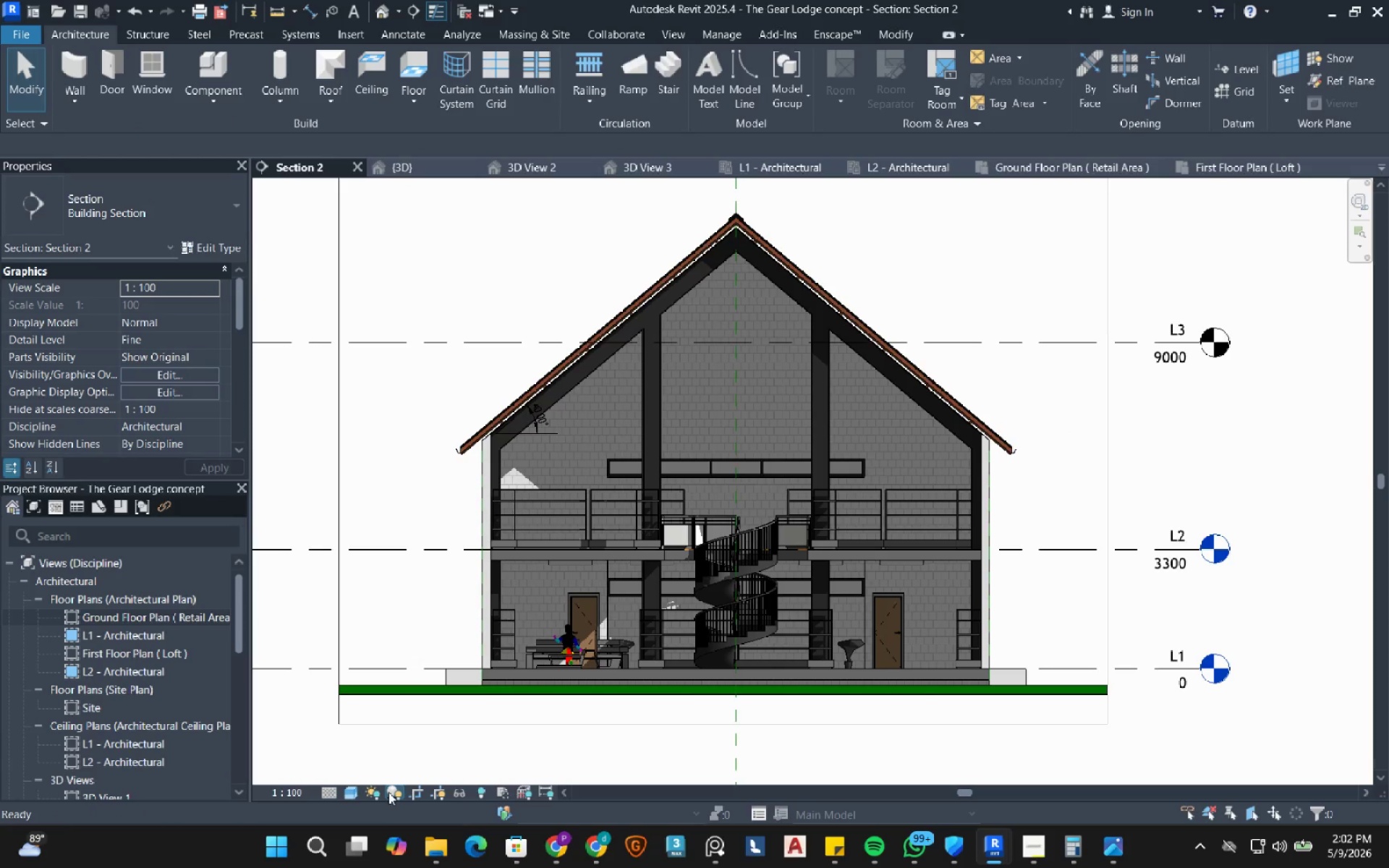 
left_click([388, 792])
 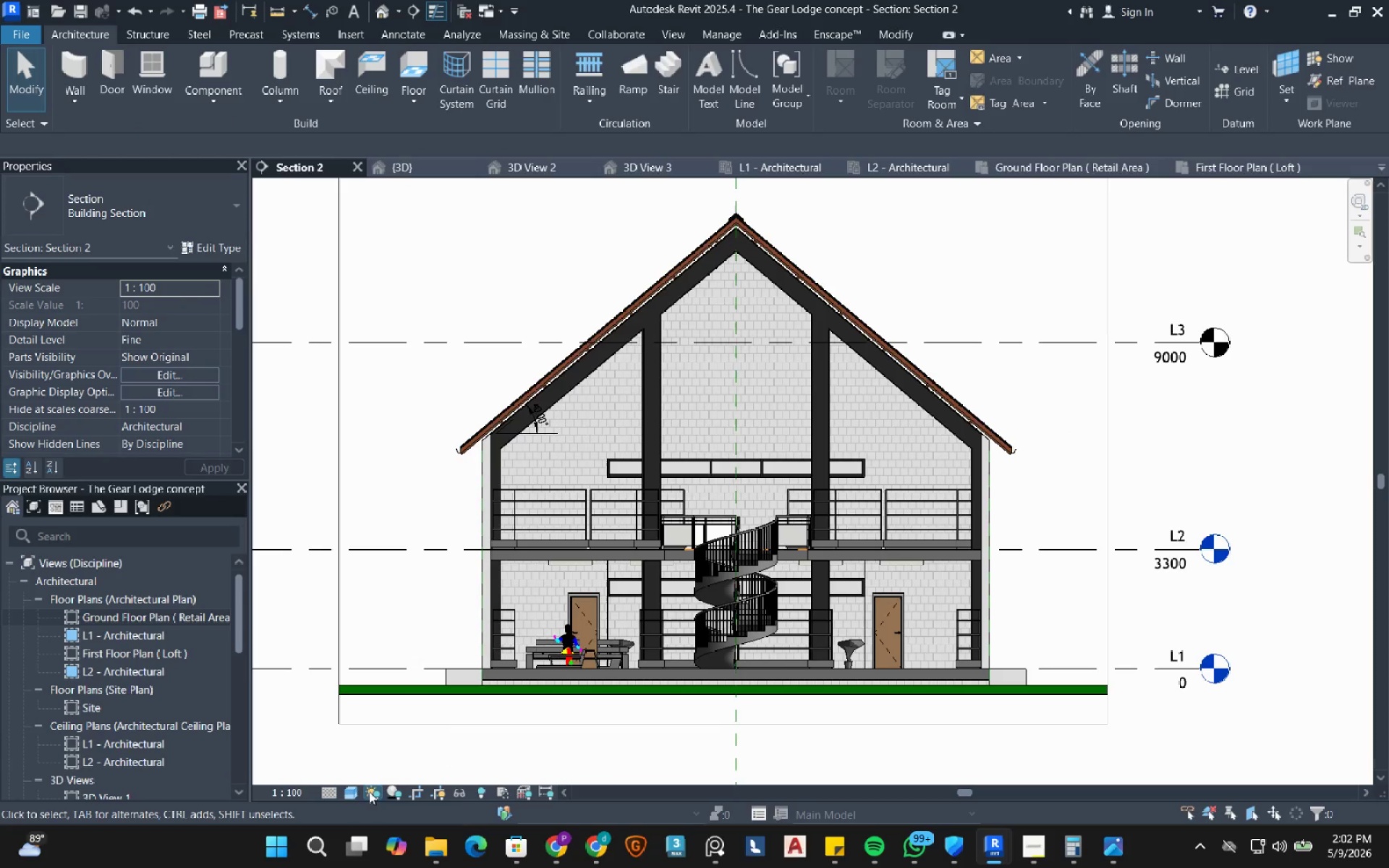 
left_click([348, 787])
 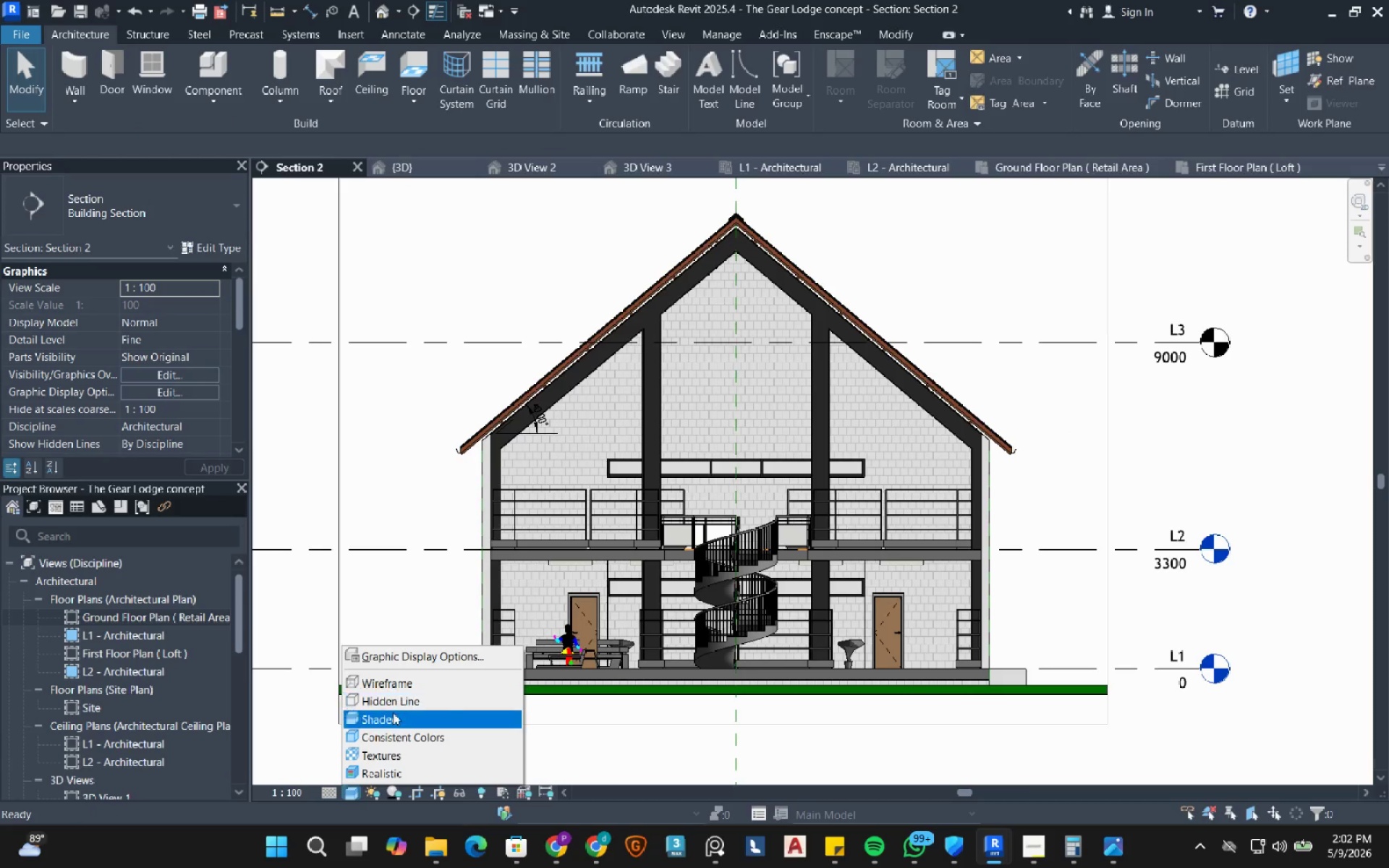 
left_click([400, 700])
 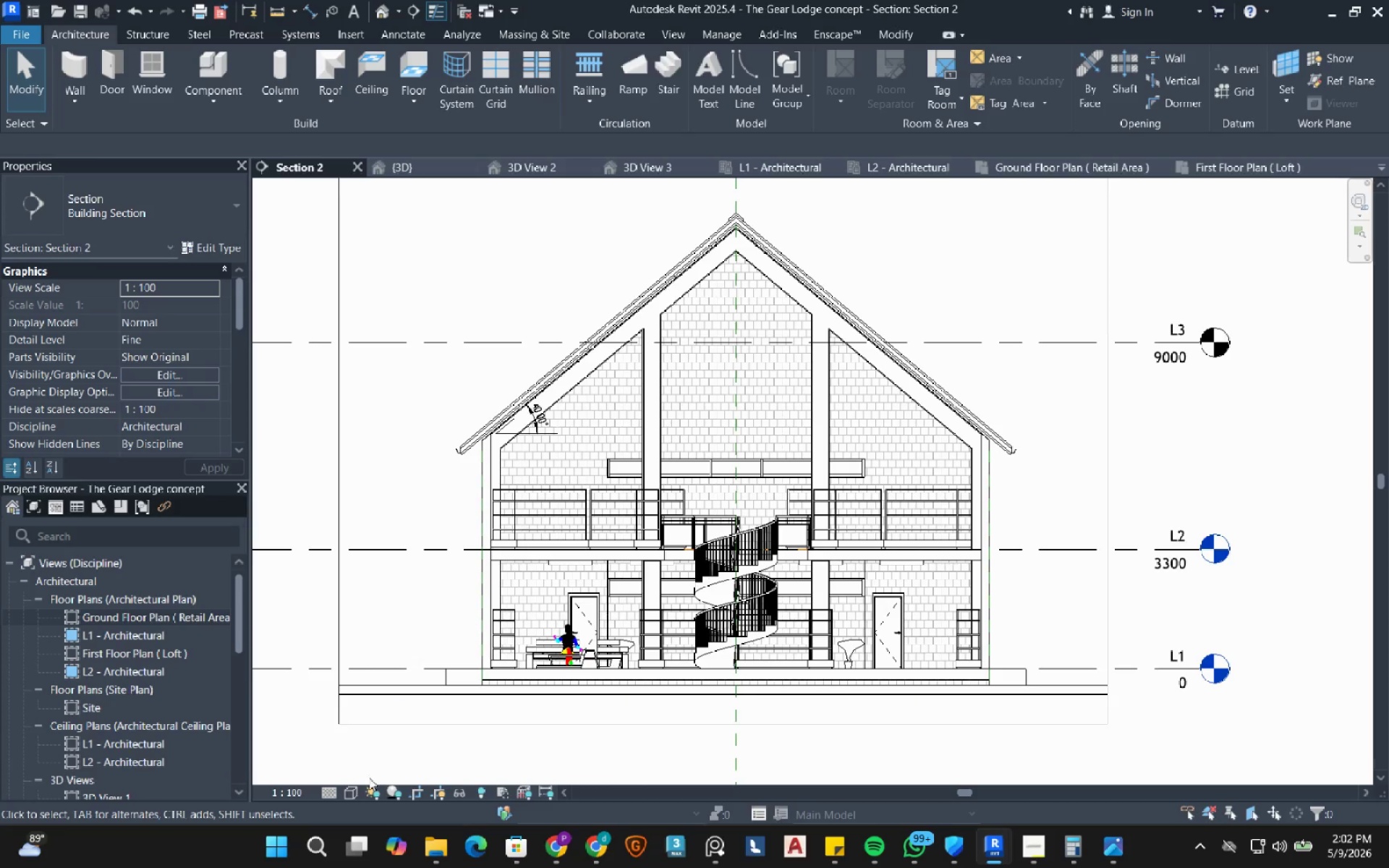 
left_click([355, 786])
 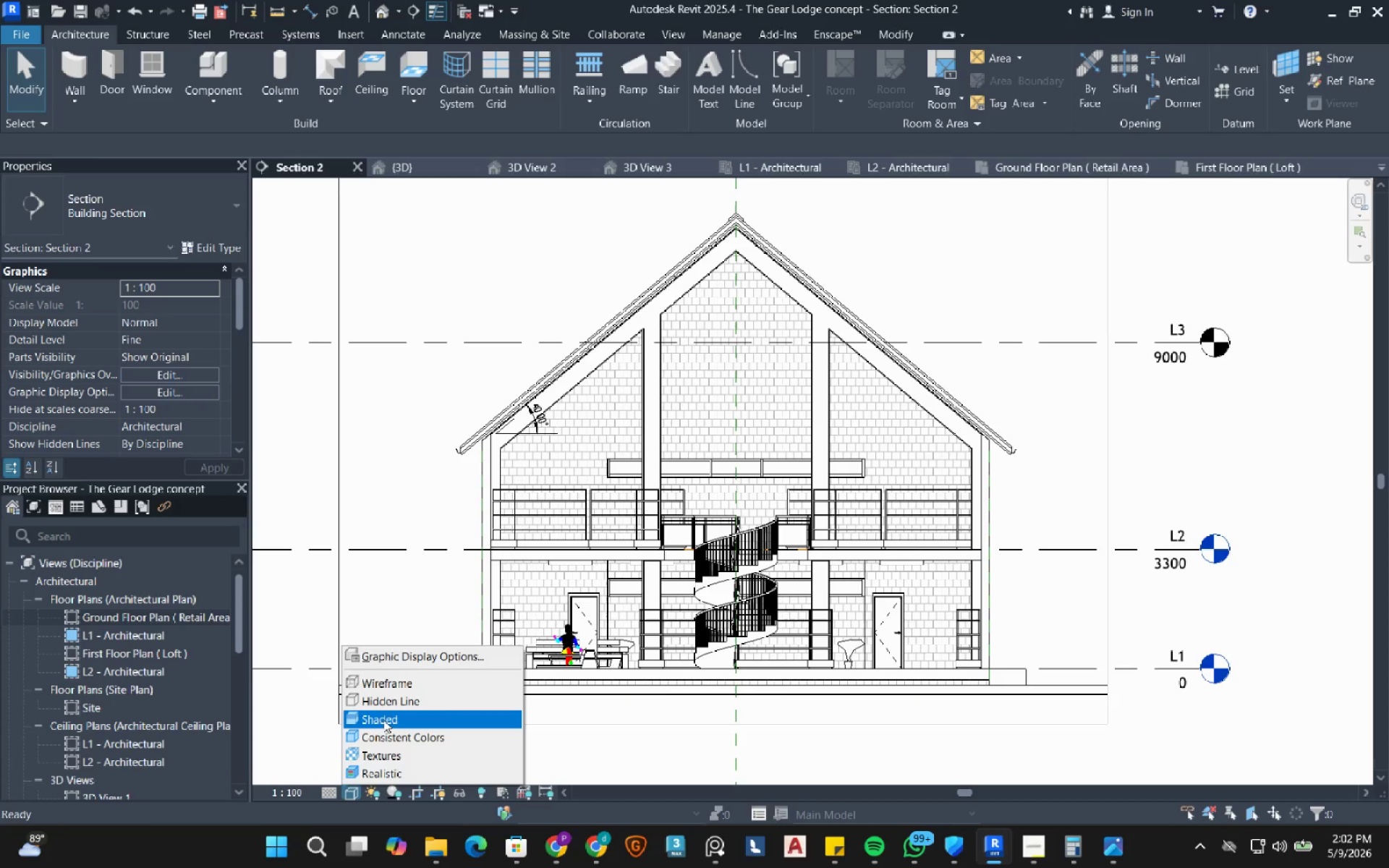 
left_click([383, 720])
 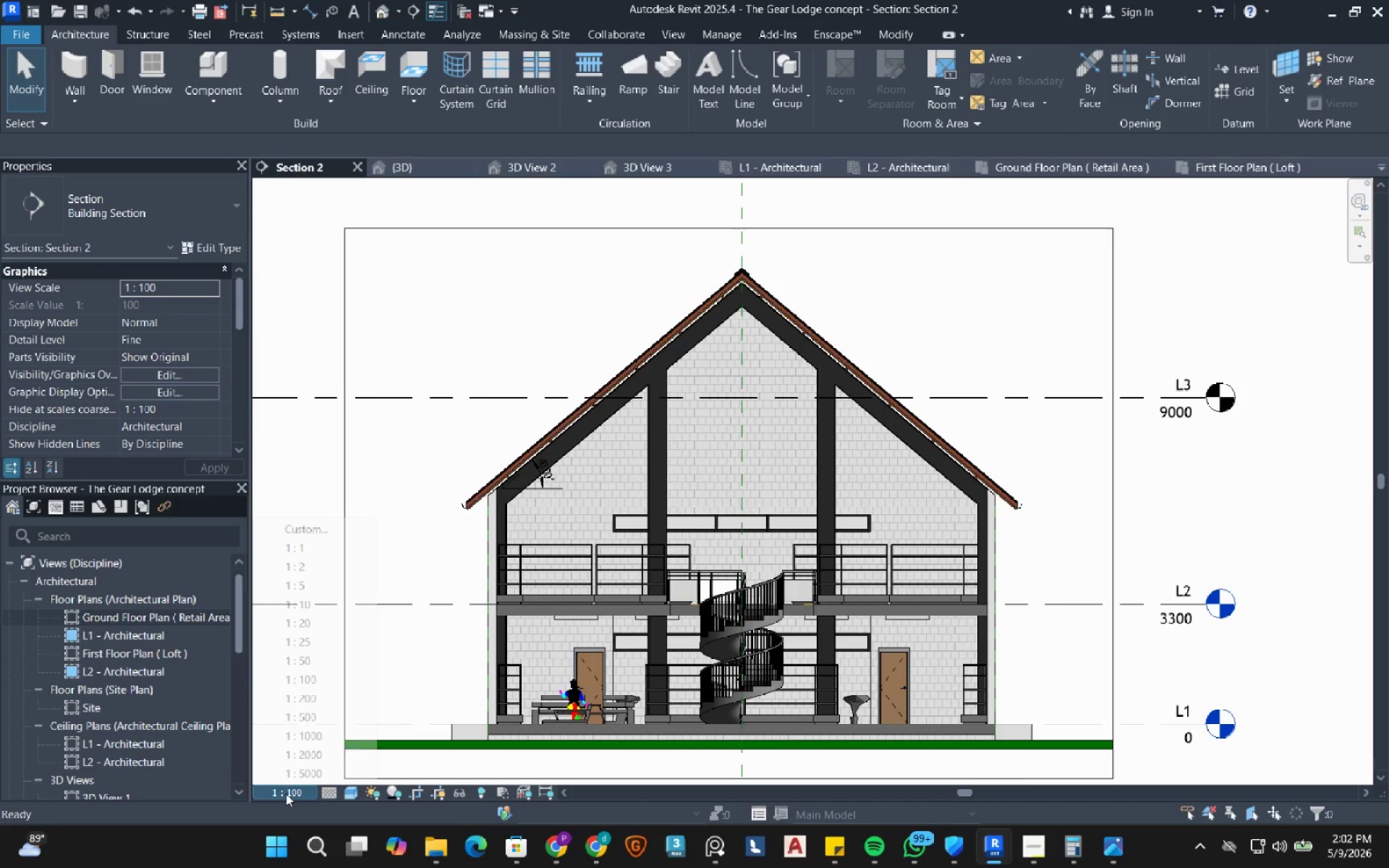 
wait(5.25)
 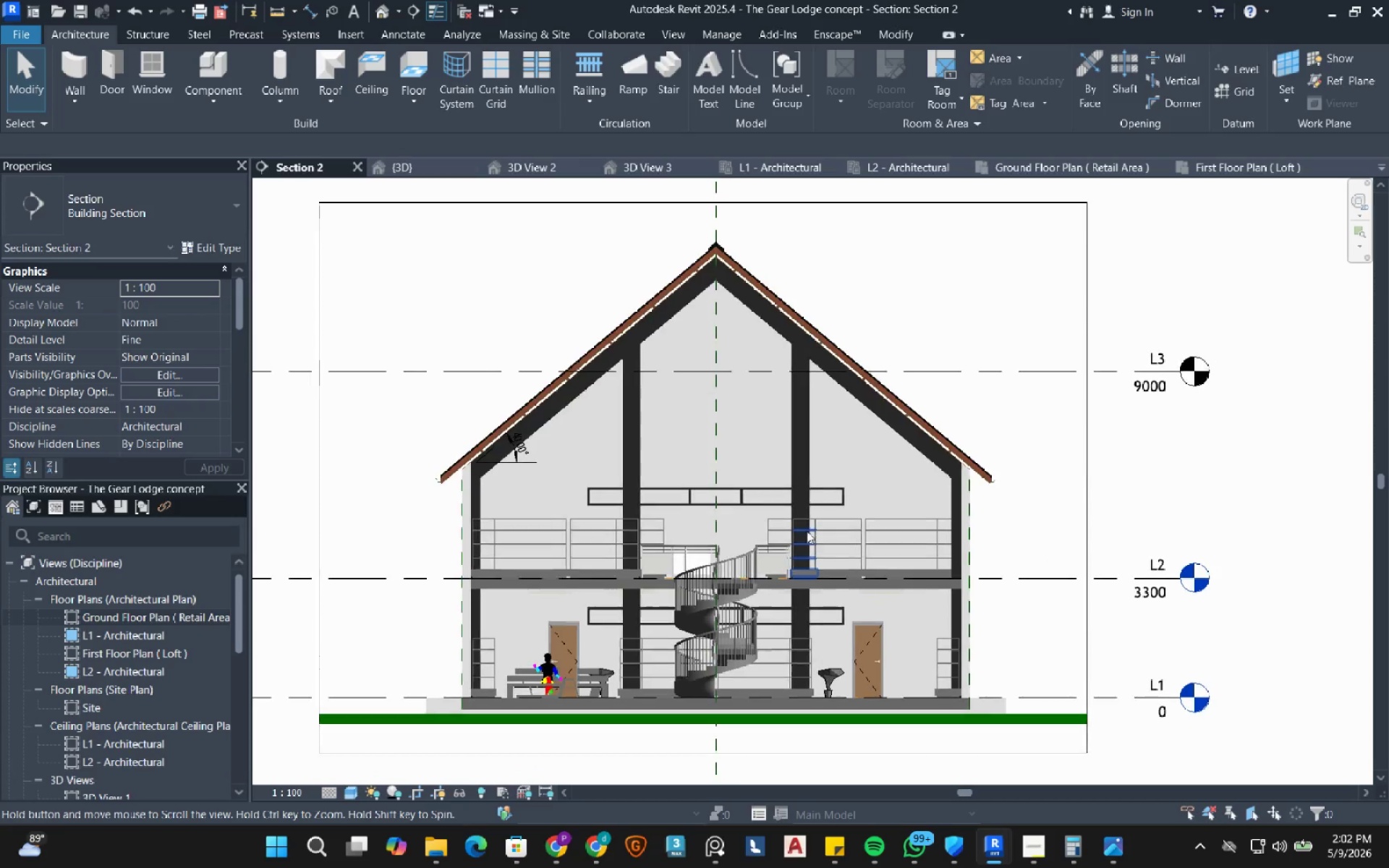 
left_click([312, 660])
 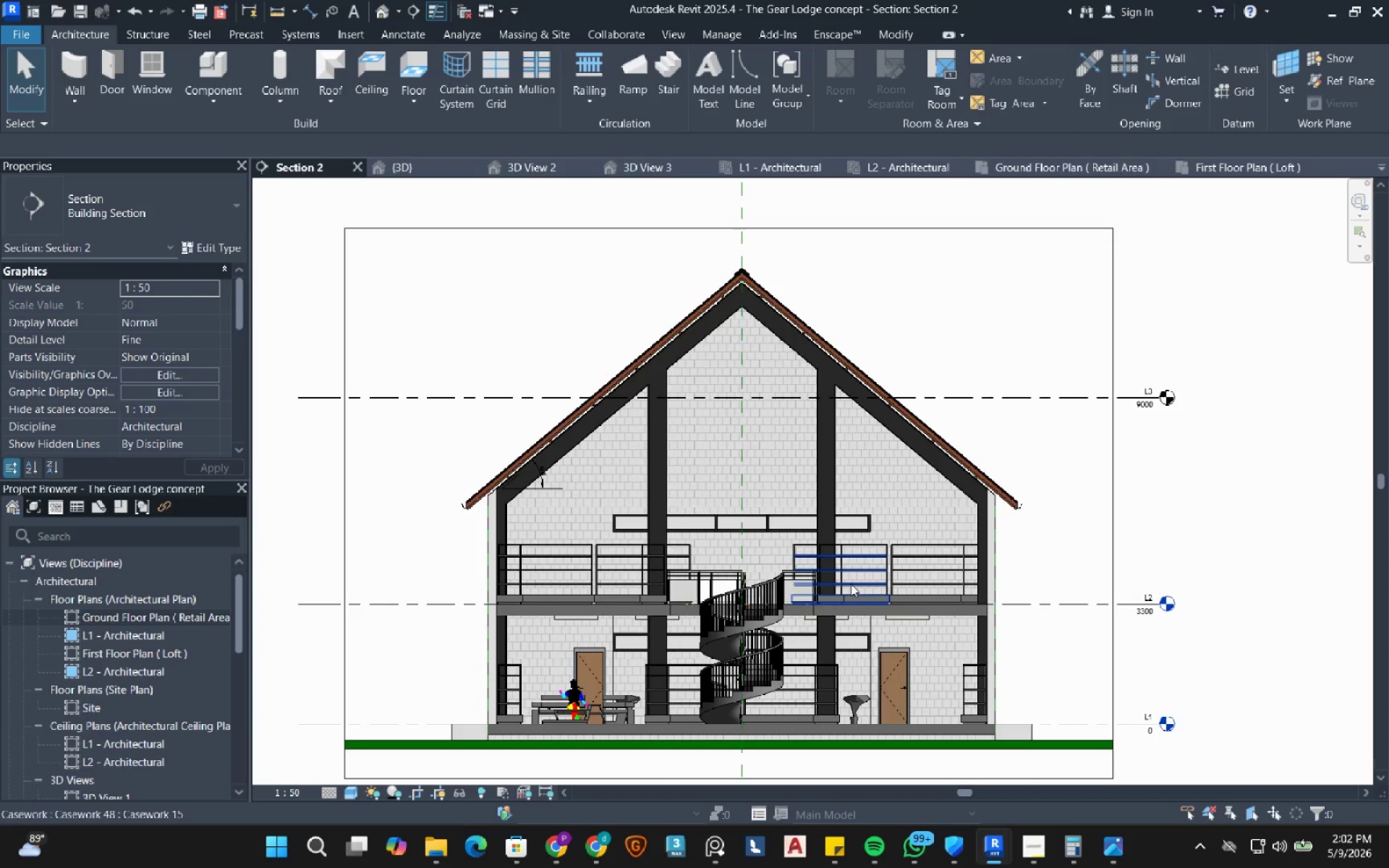 
scroll: coordinate [851, 584], scroll_direction: up, amount: 1.0
 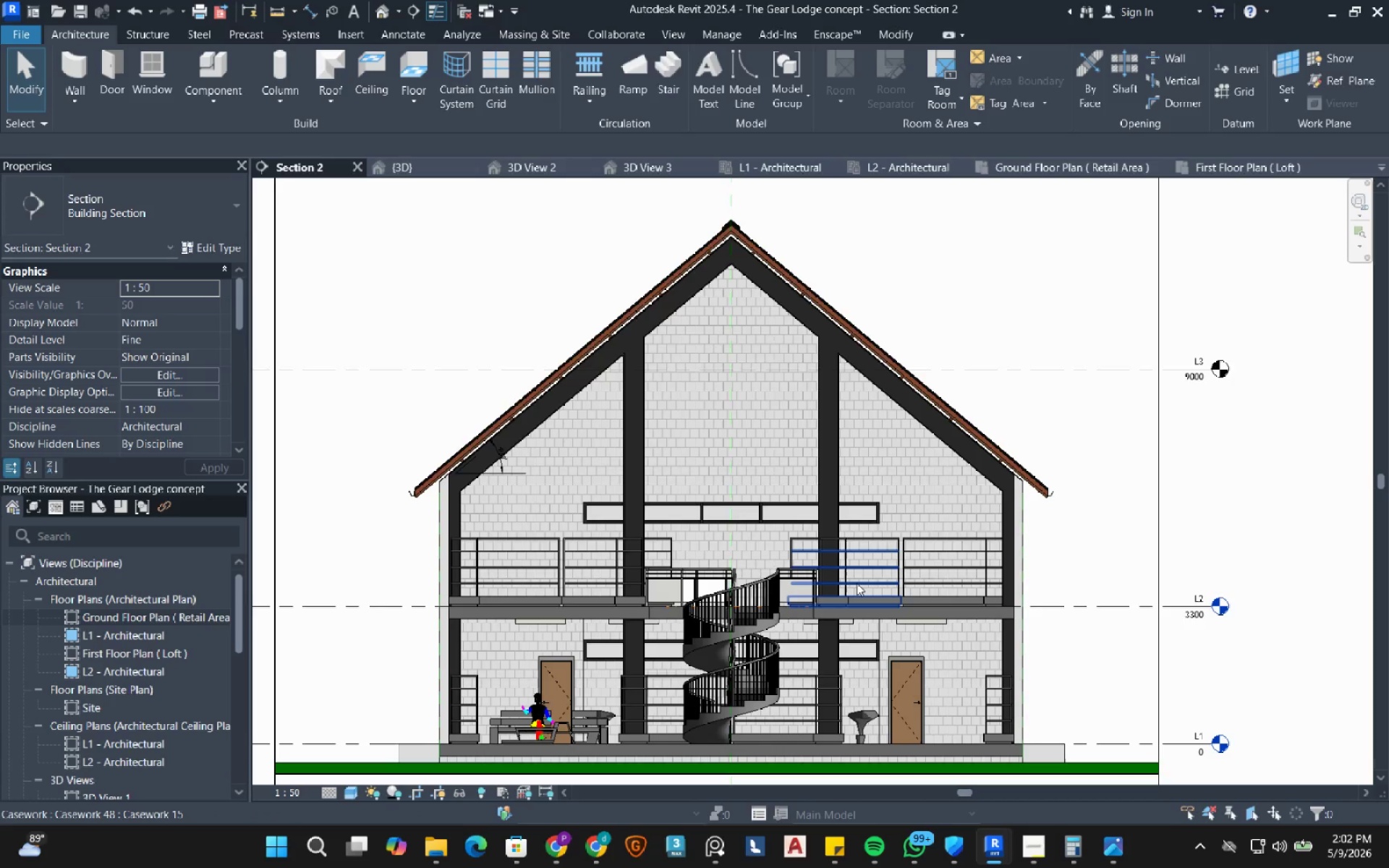 
key(PrintScreen)
 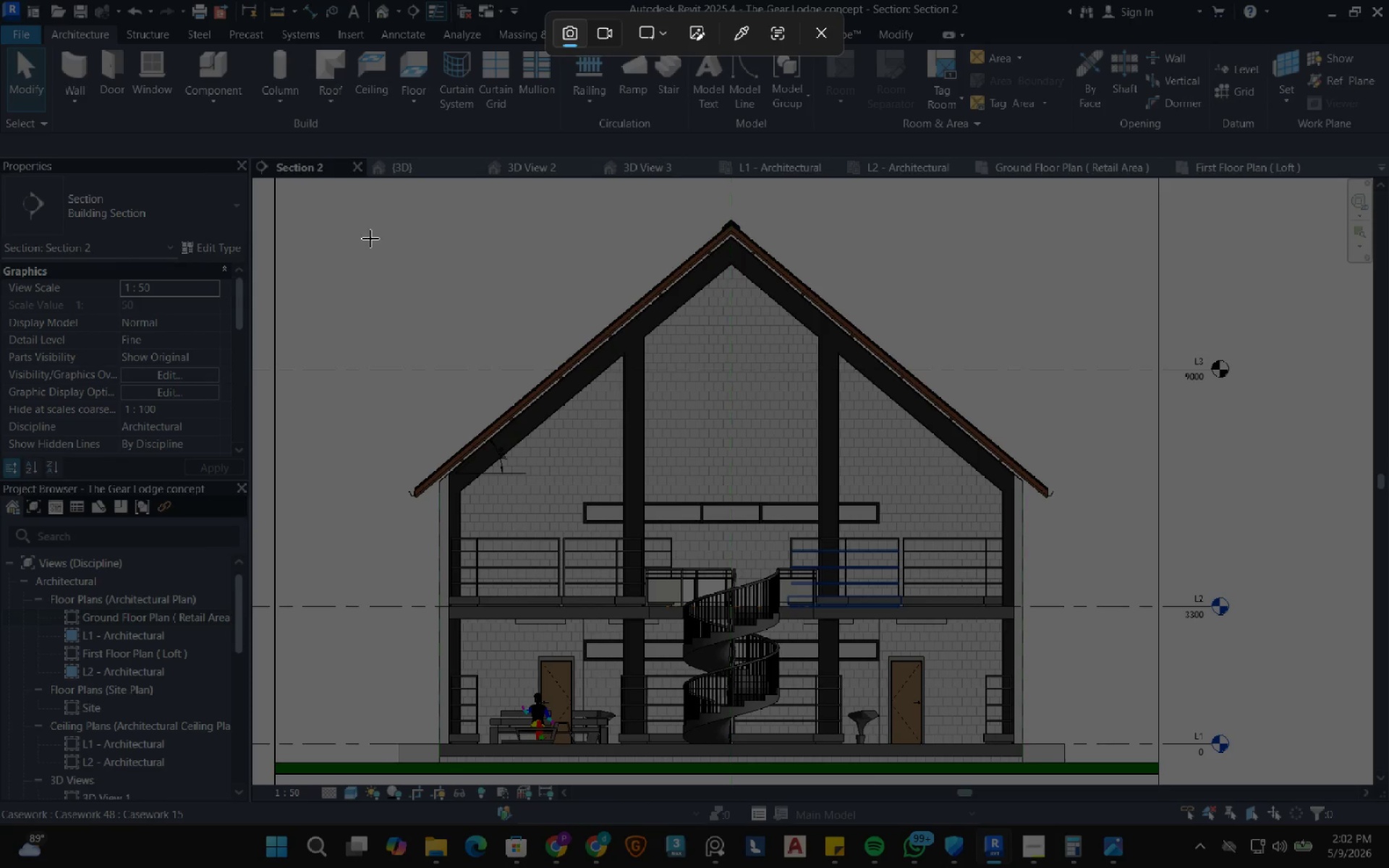 
left_click_drag(start_coordinate=[0, 0], to_coordinate=[1388, 825])
 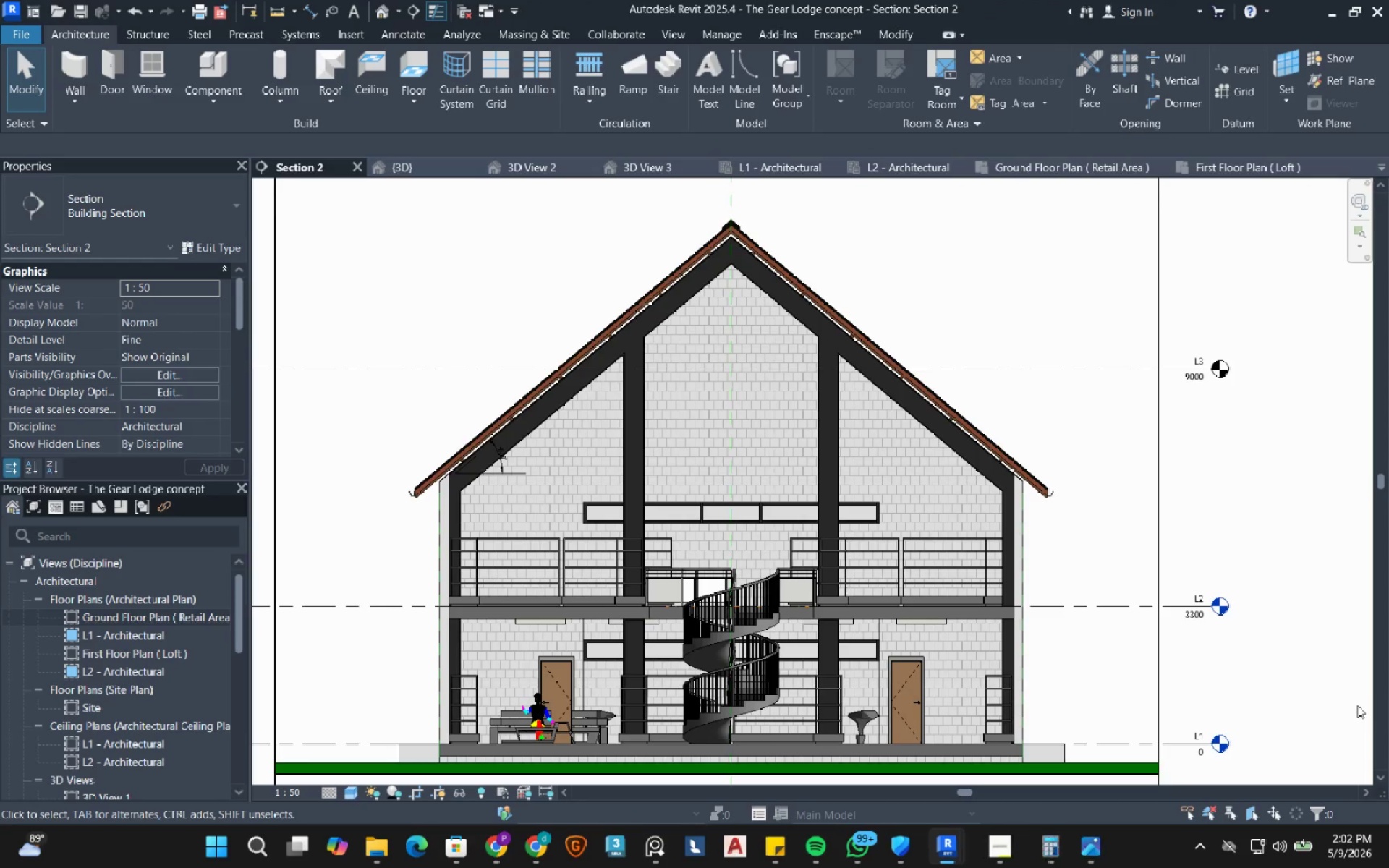 
key(MediaTrackNext)
 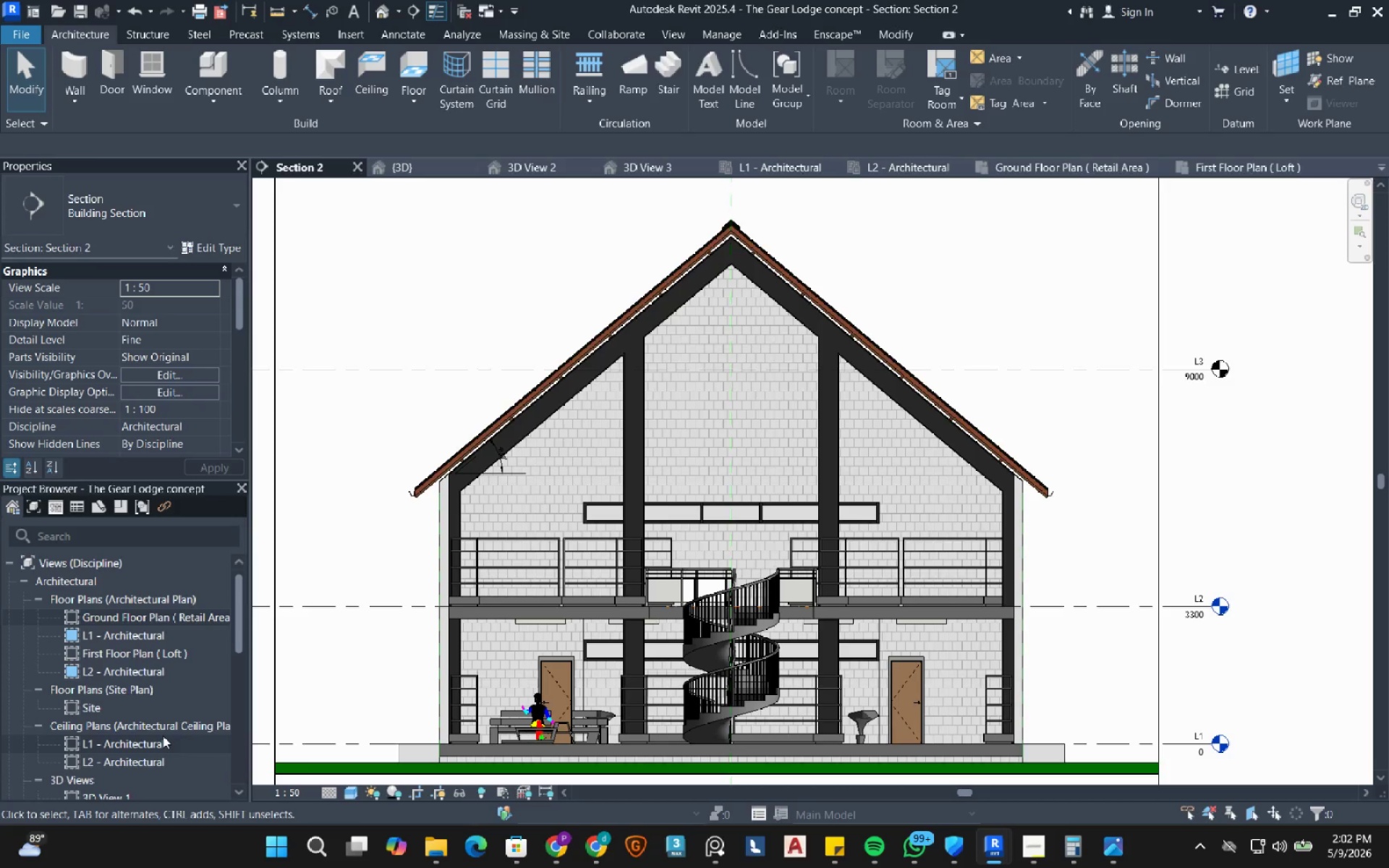 
scroll: coordinate [131, 724], scroll_direction: down, amount: 3.0
 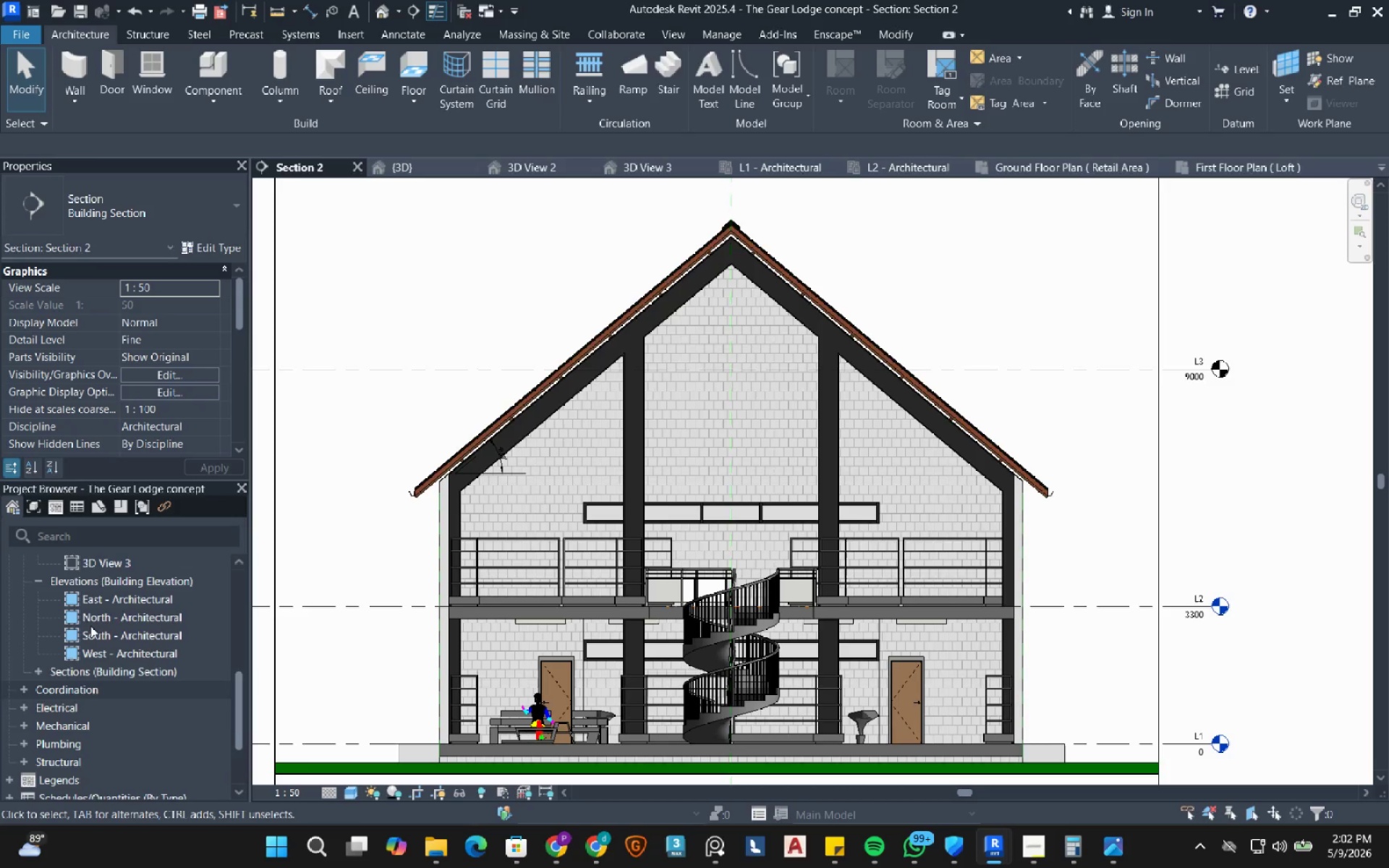 
scroll: coordinate [90, 625], scroll_direction: up, amount: 2.0
 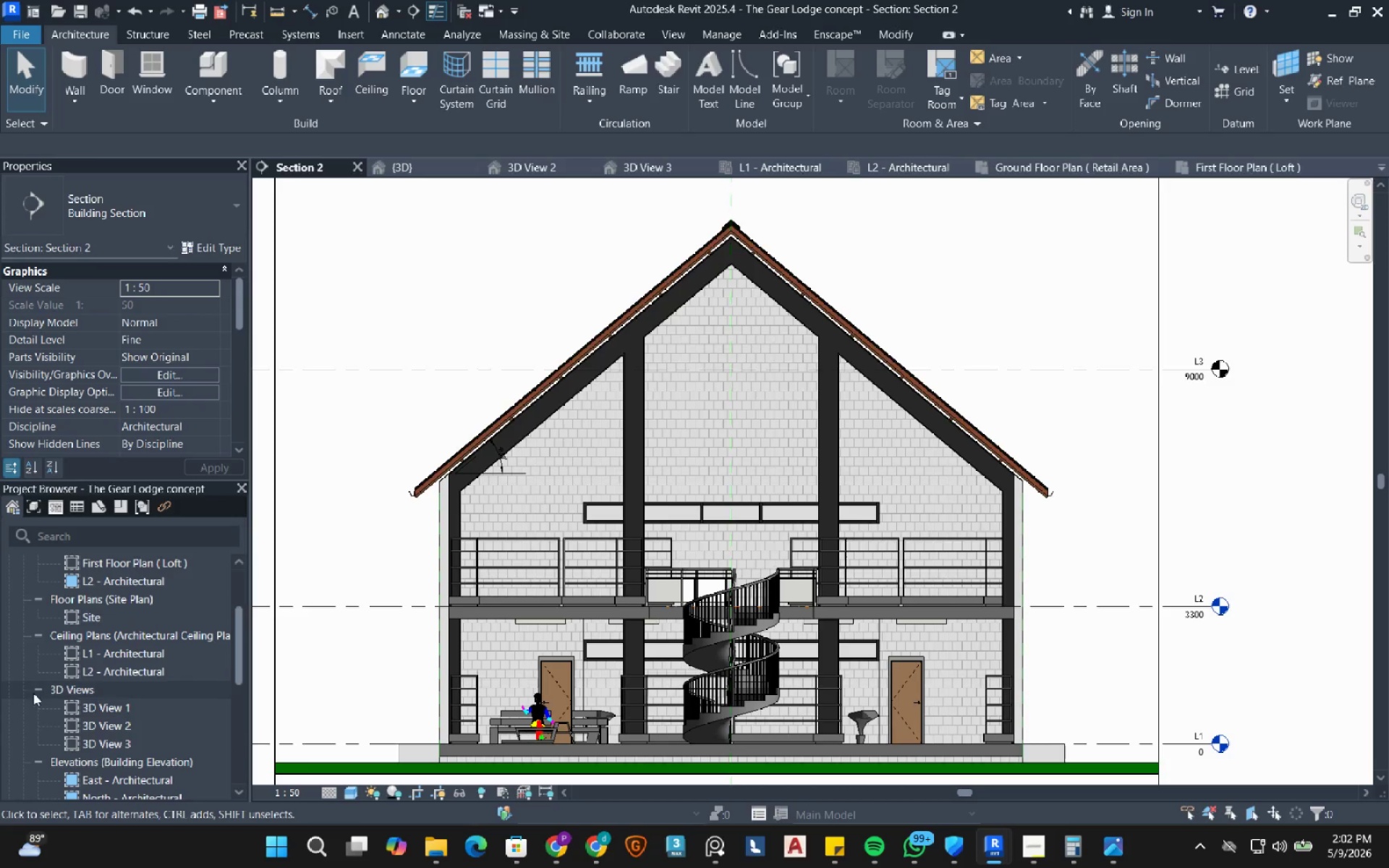 
left_click([38, 689])
 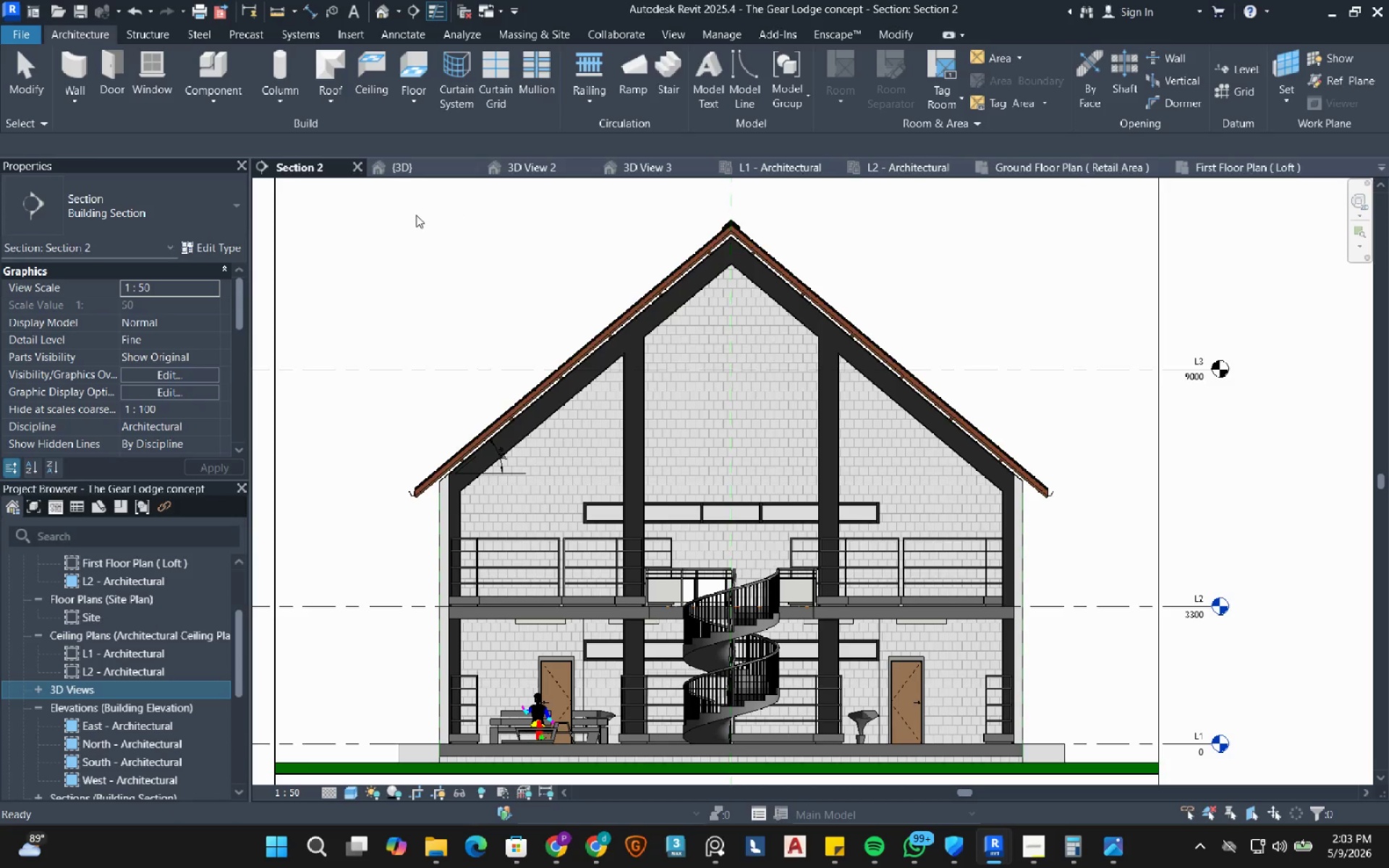 
scroll: coordinate [153, 603], scroll_direction: up, amount: 3.0
 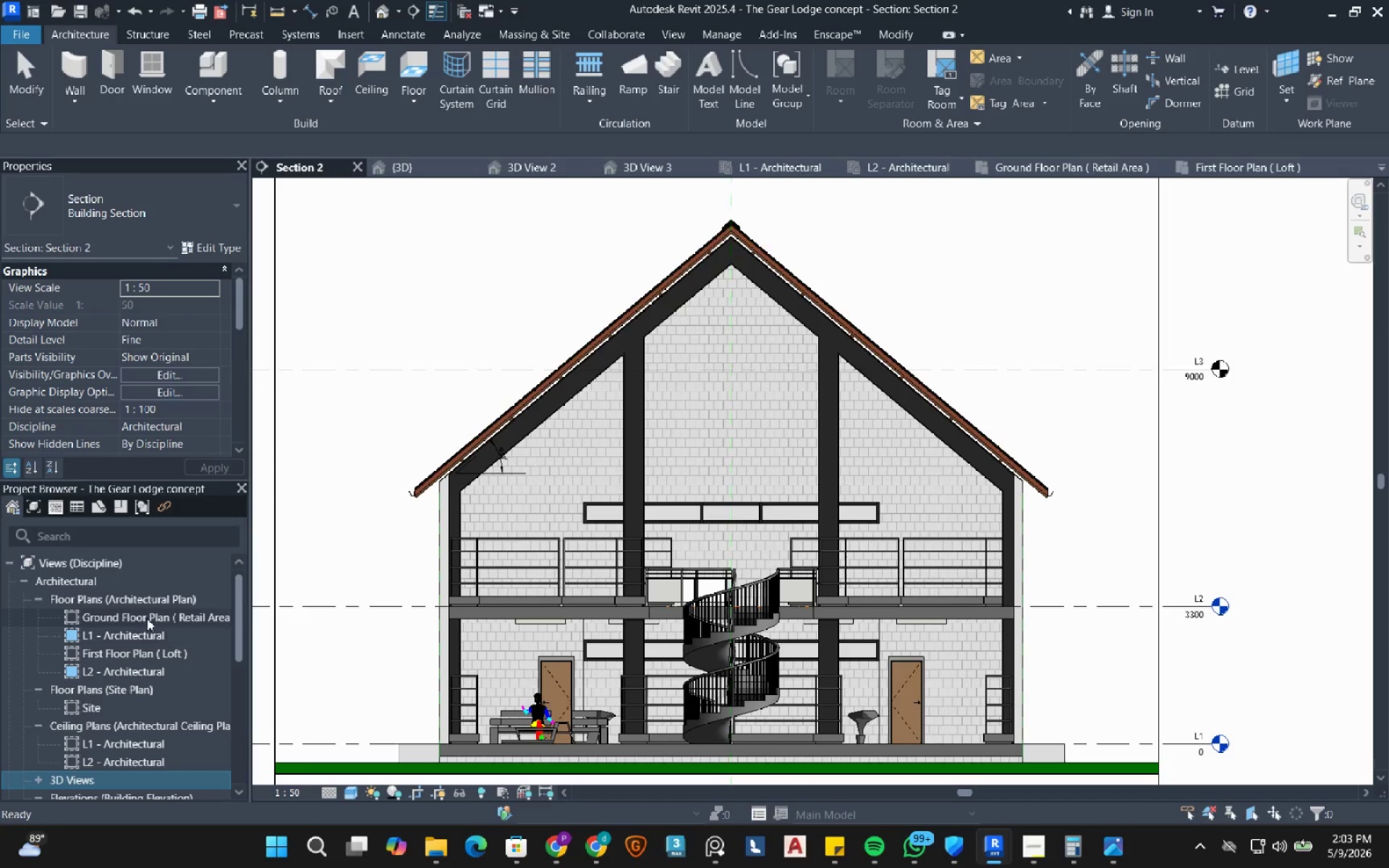 
double_click([147, 618])
 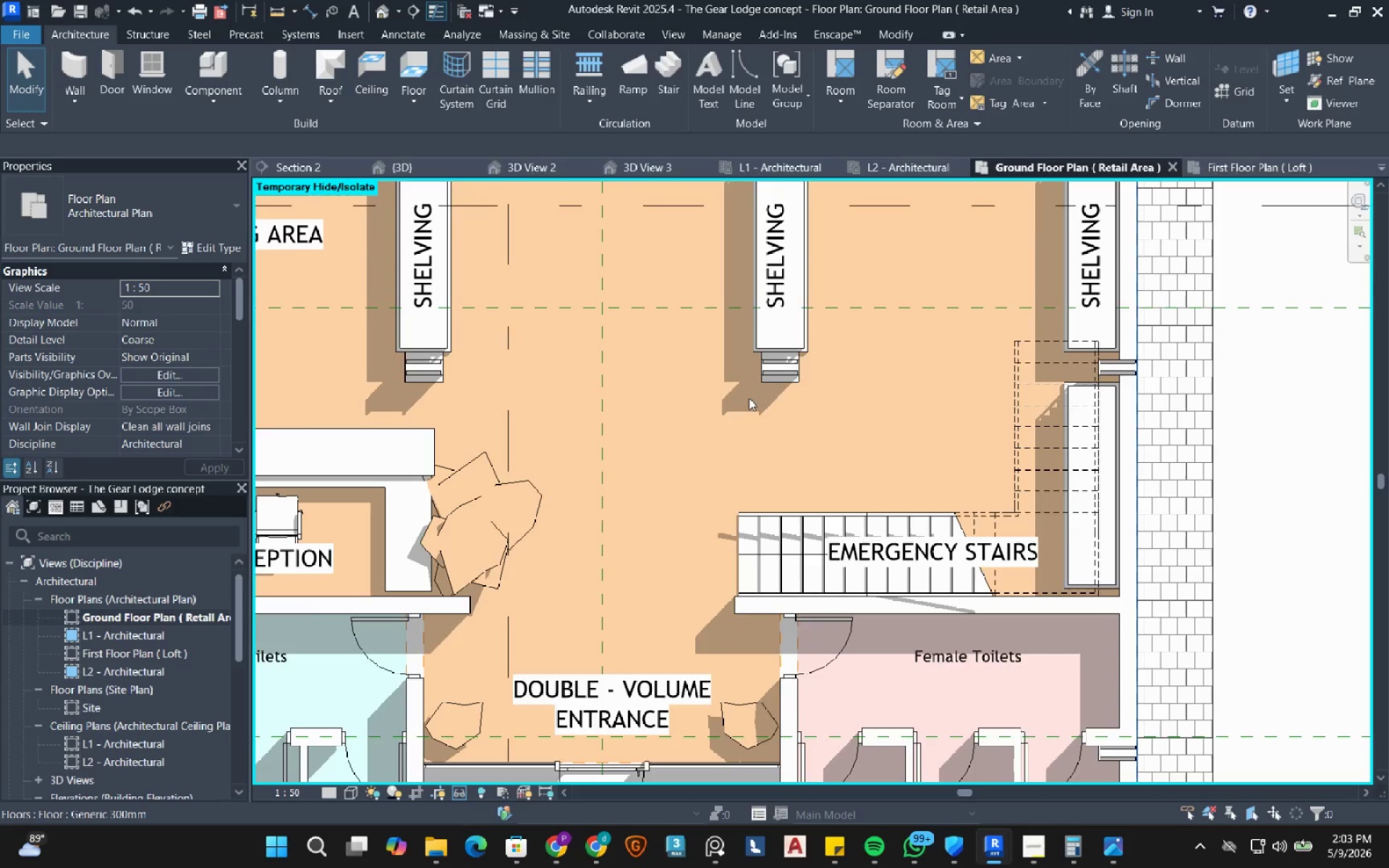 
scroll: coordinate [751, 393], scroll_direction: down, amount: 9.0
 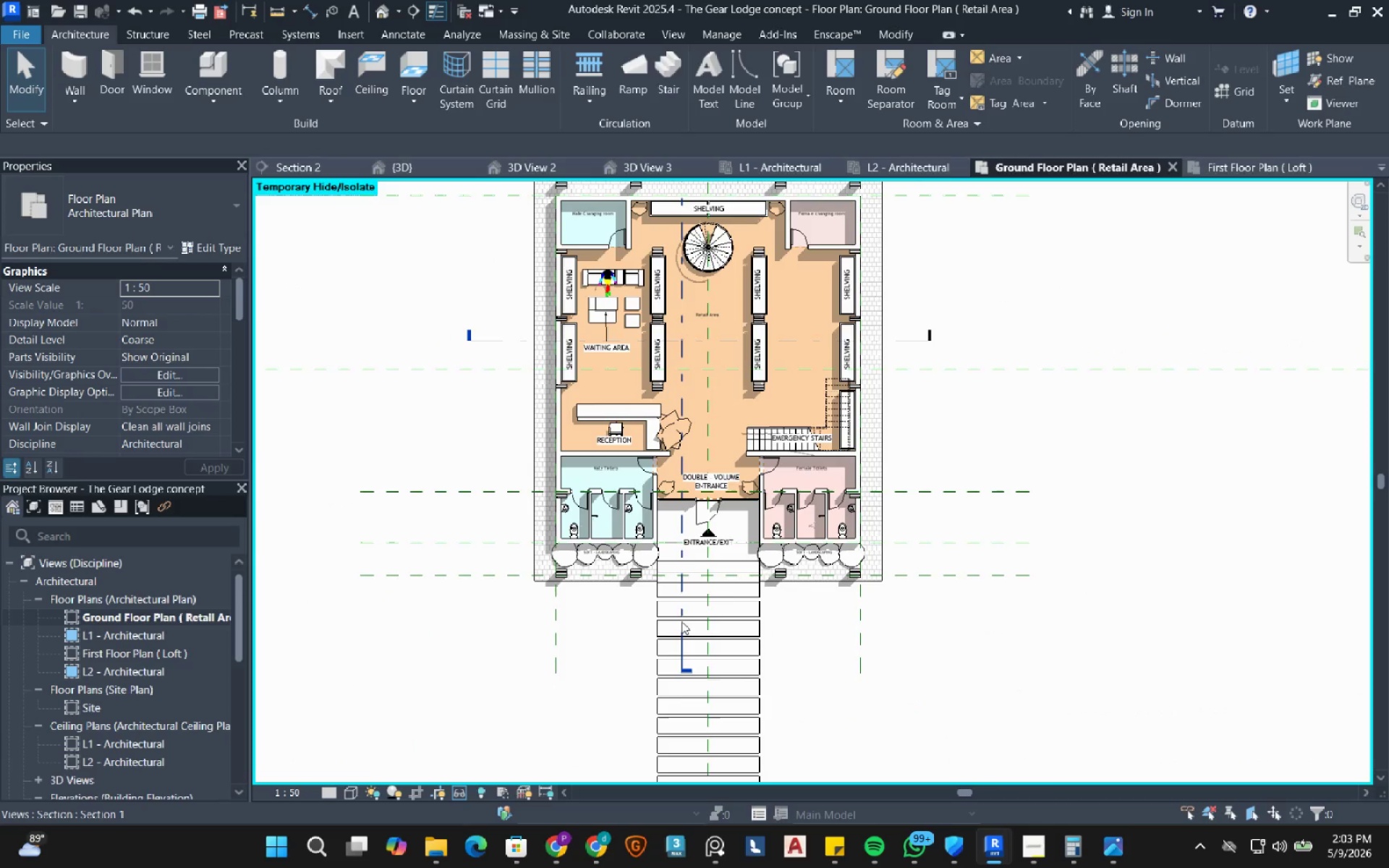 
left_click([681, 621])
 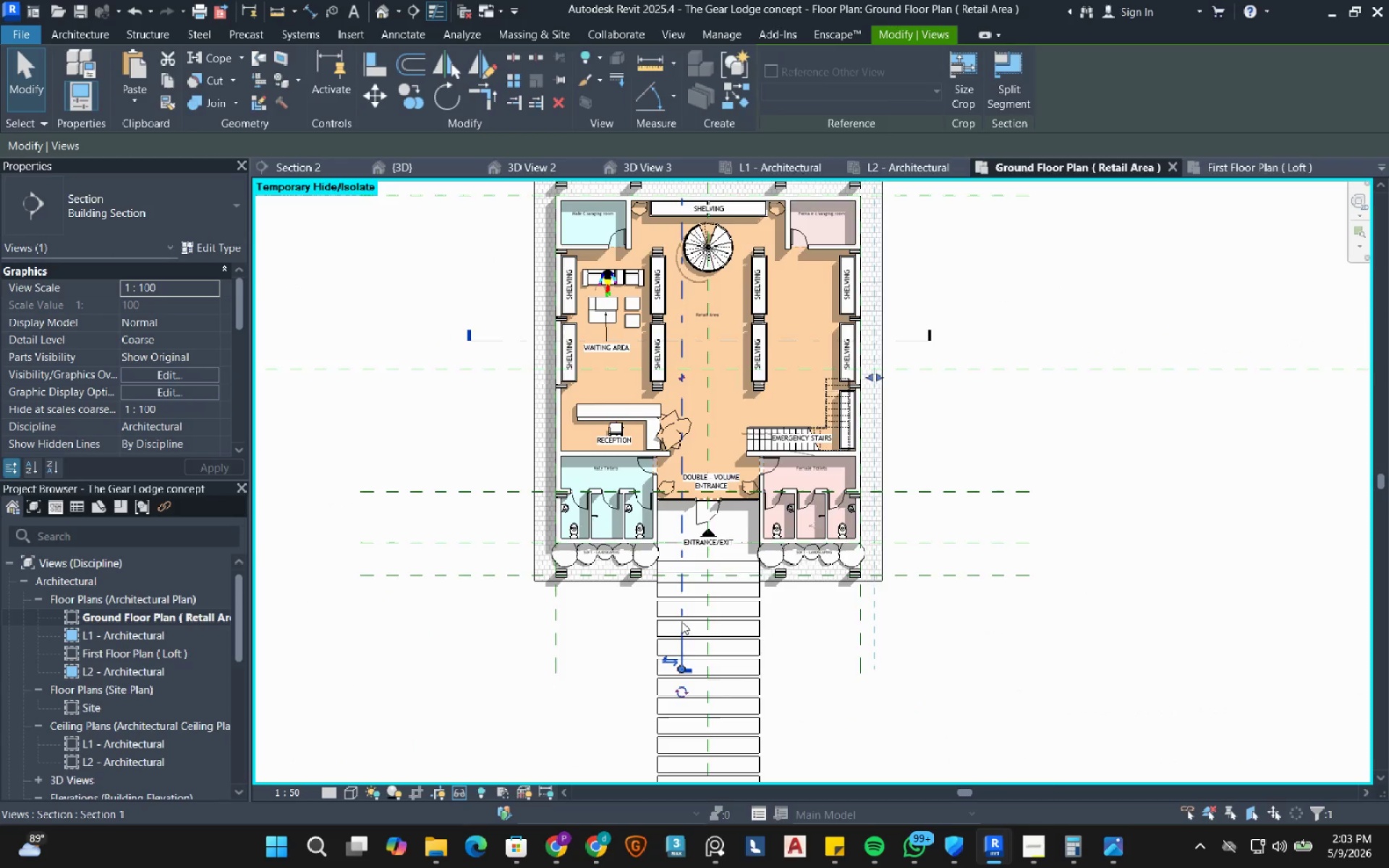 
right_click([681, 621])
 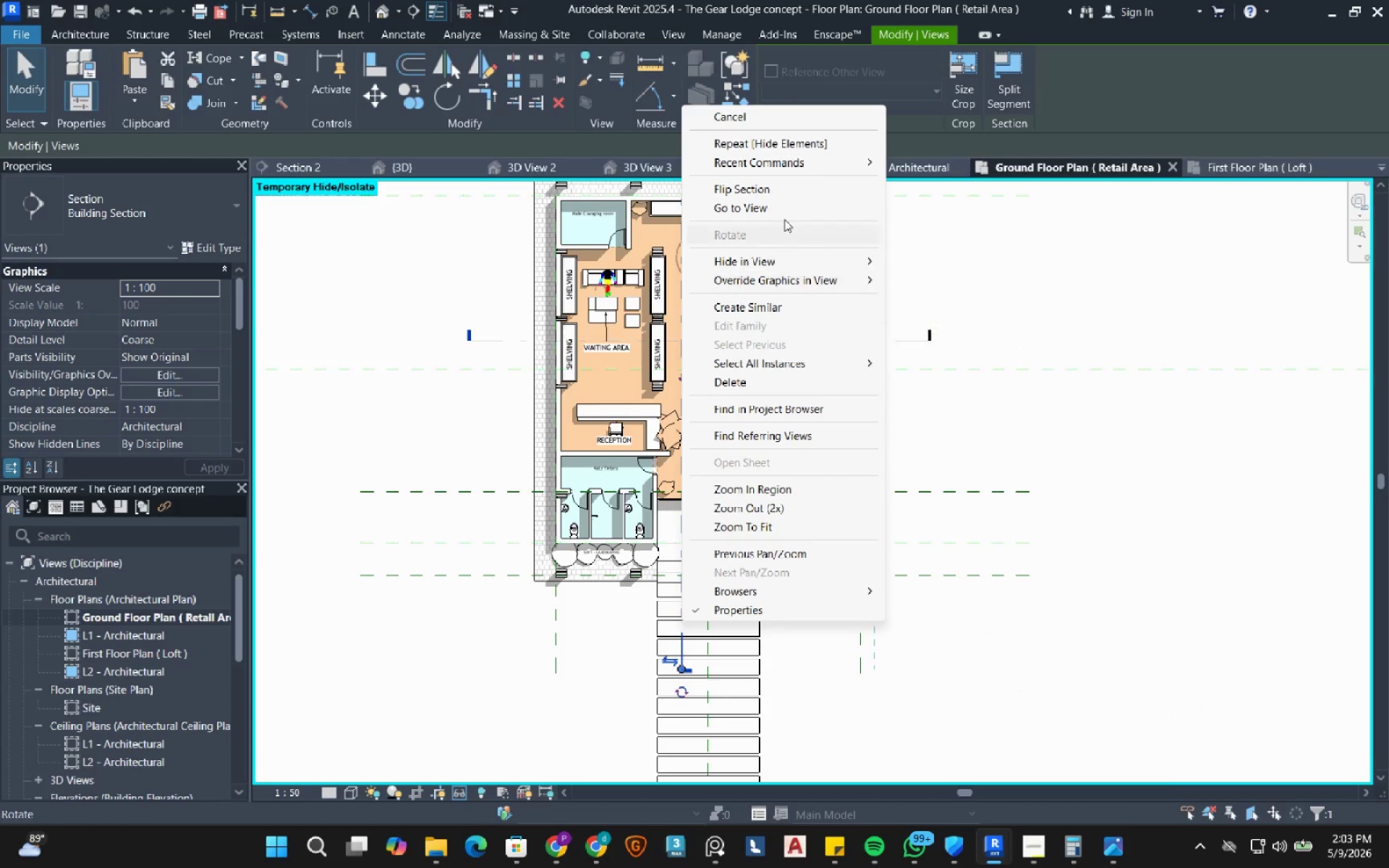 
left_click([786, 215])
 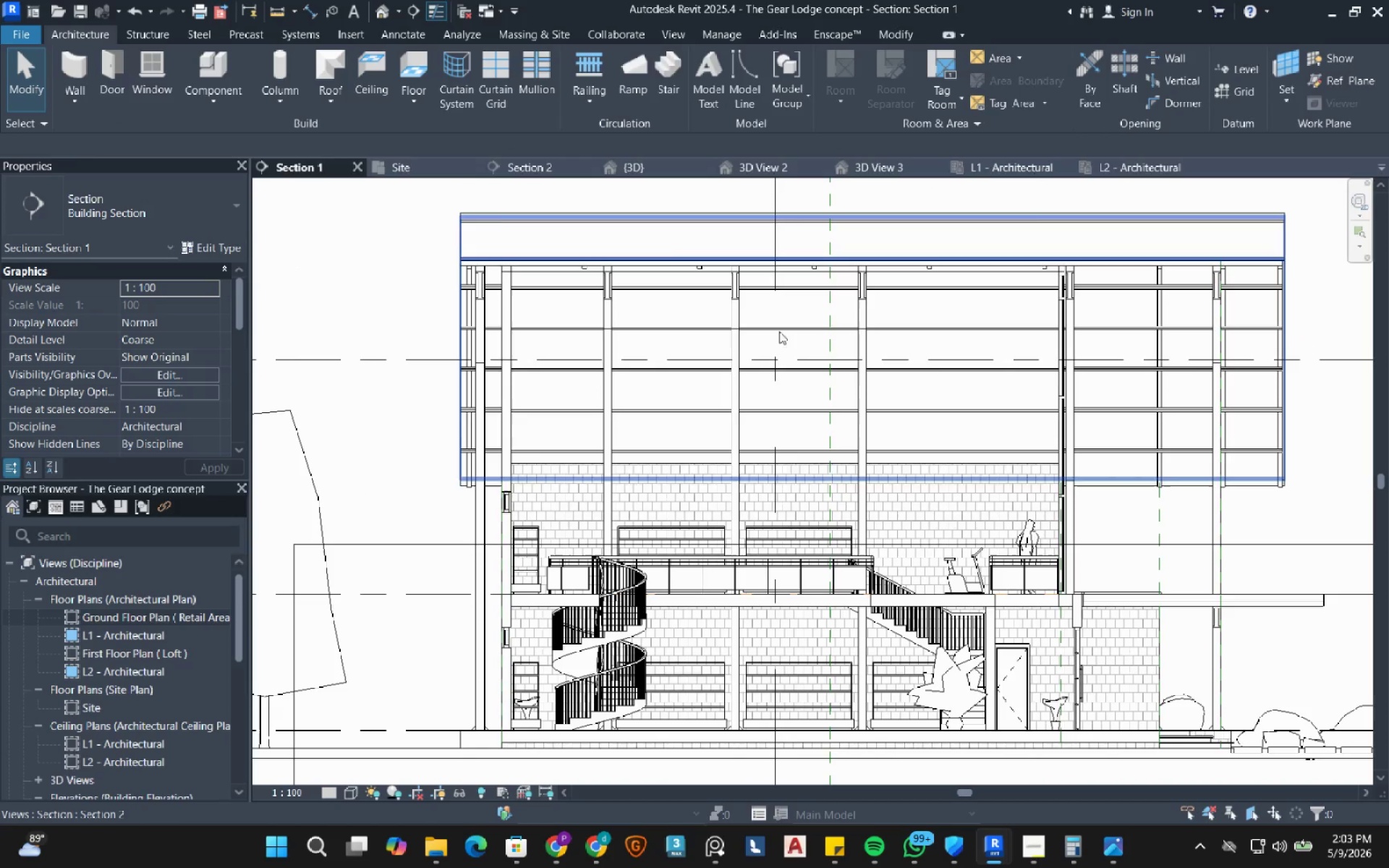 
scroll: coordinate [684, 474], scroll_direction: down, amount: 6.0
 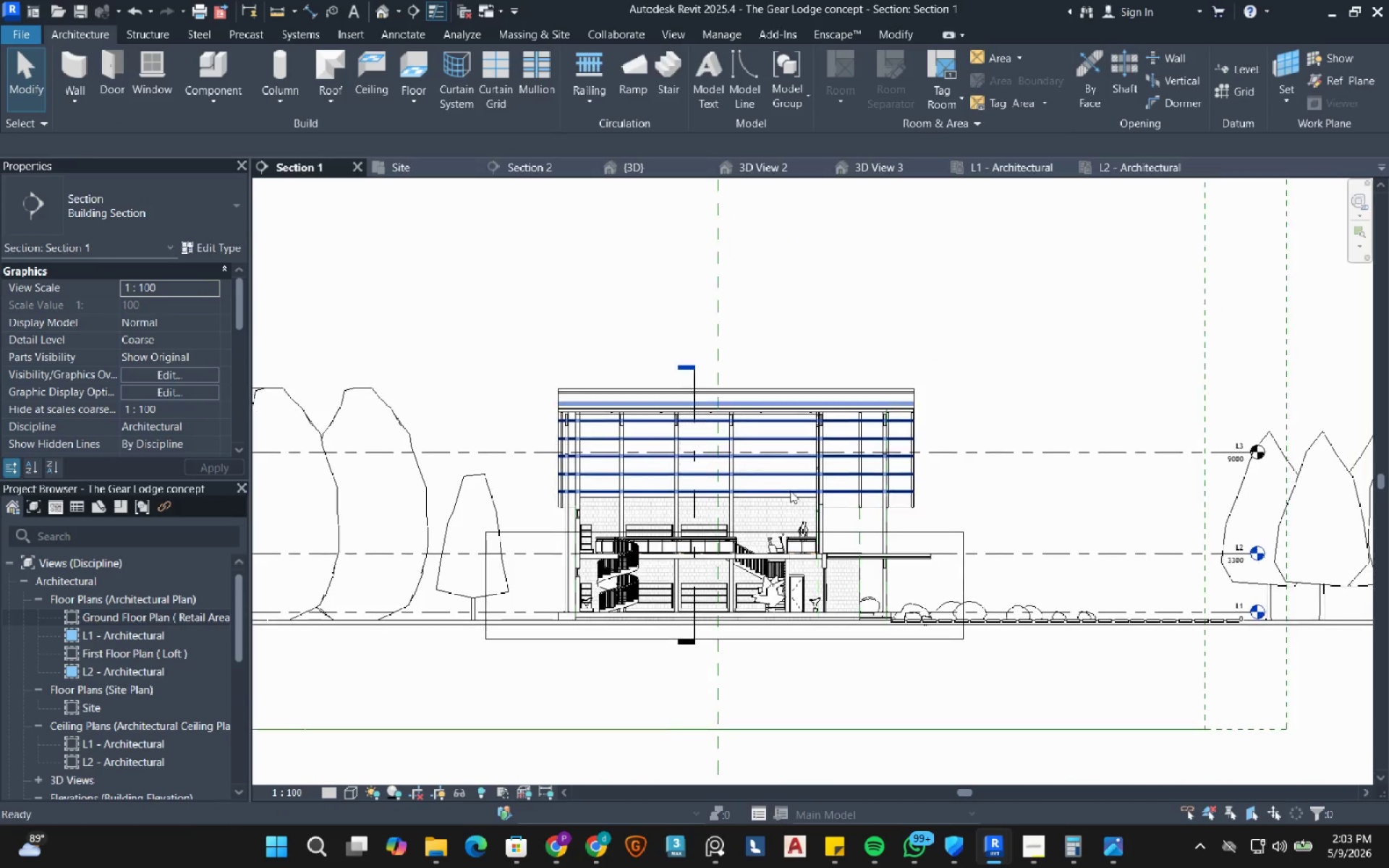 
scroll: coordinate [794, 485], scroll_direction: up, amount: 3.0
 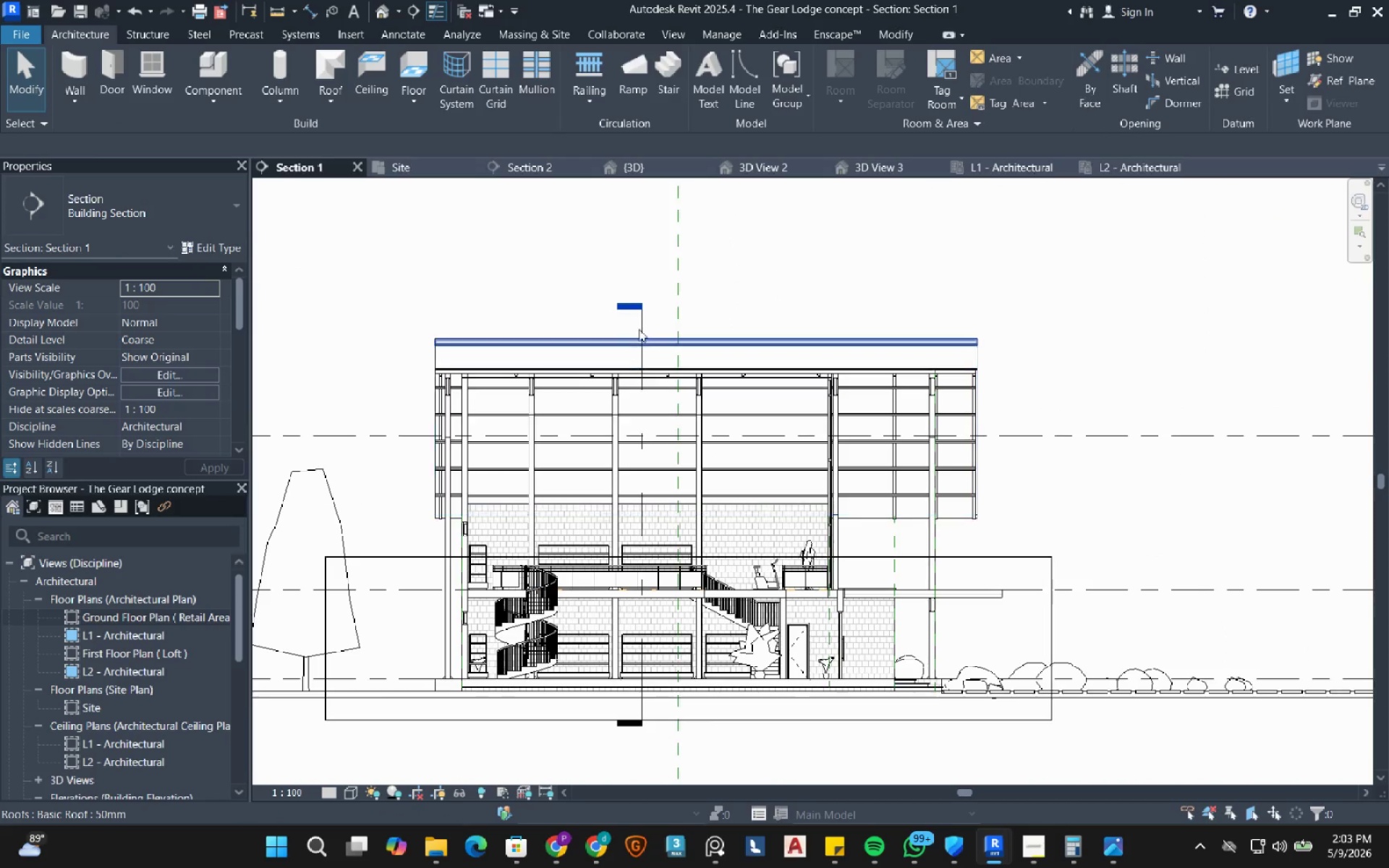 
left_click([639, 329])
 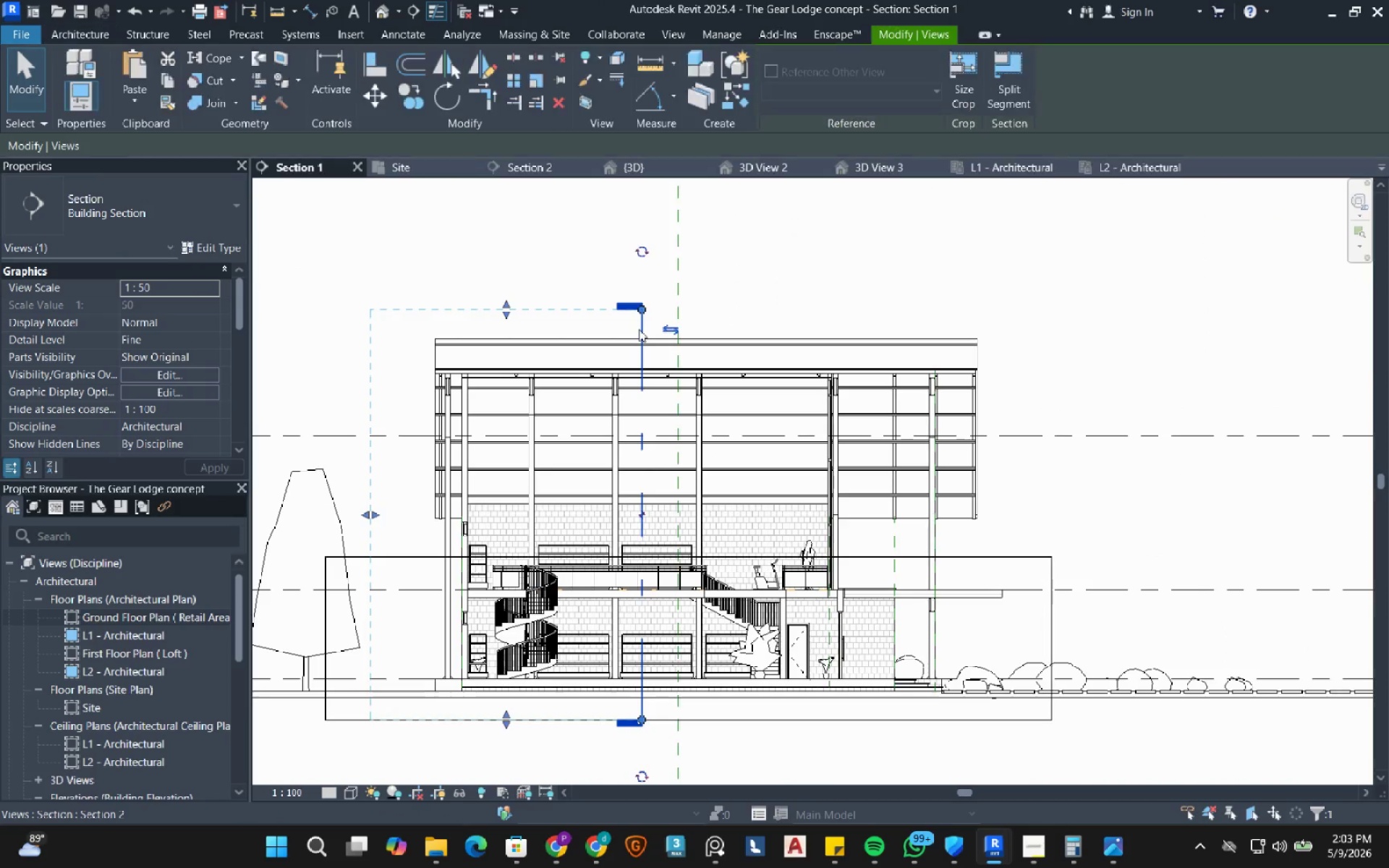 
right_click([639, 329])
 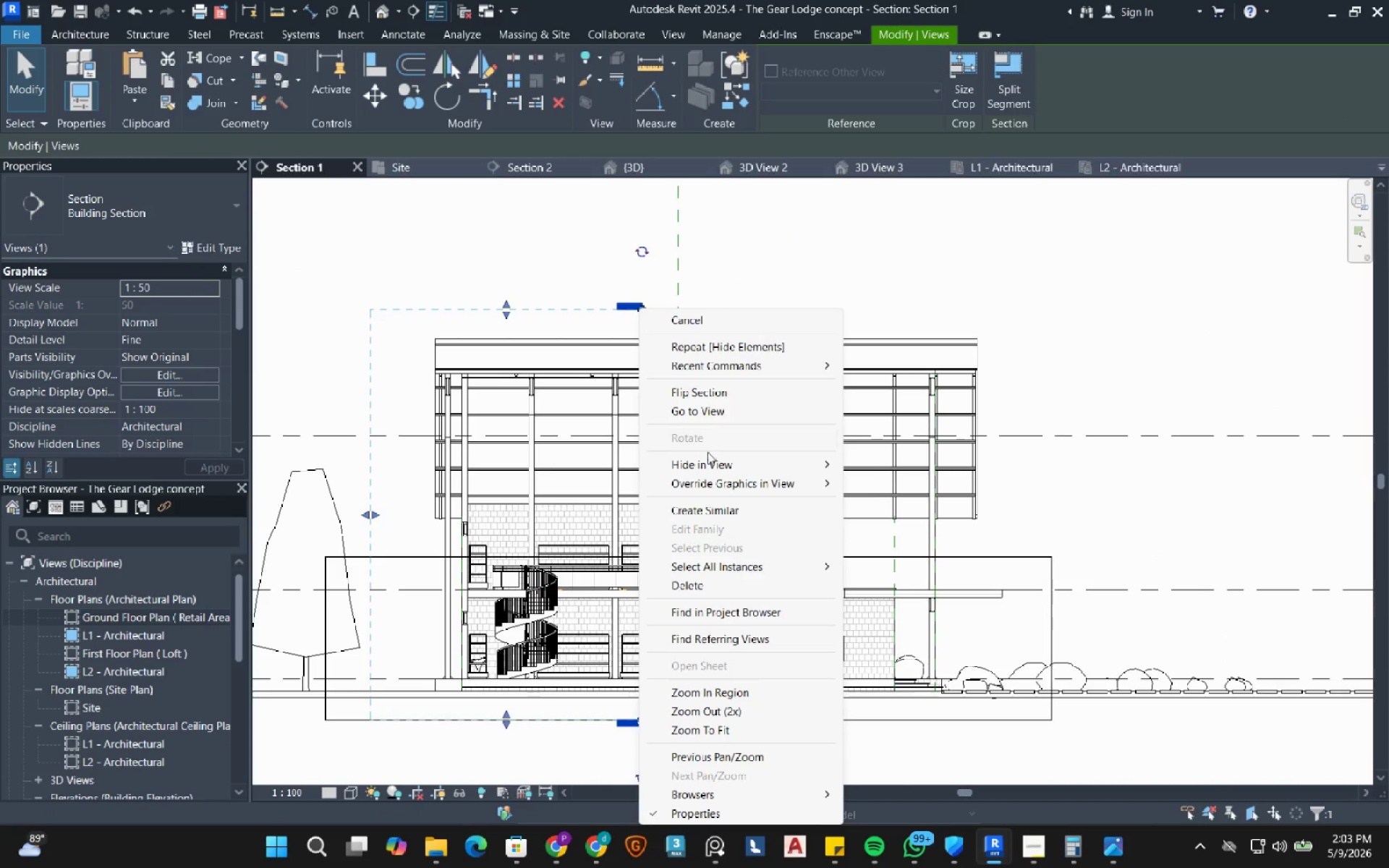 
left_click([705, 464])
 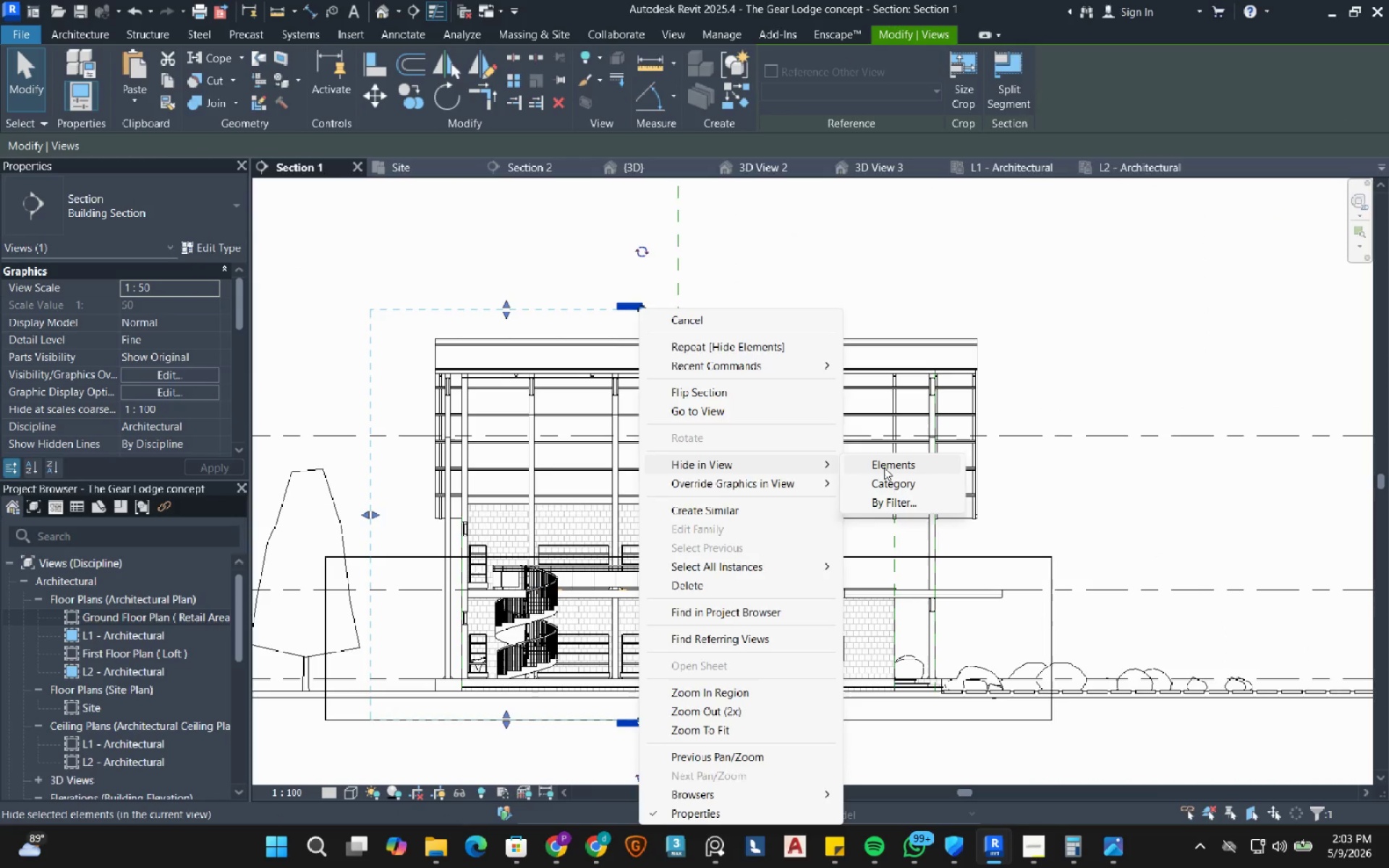 
left_click([885, 467])
 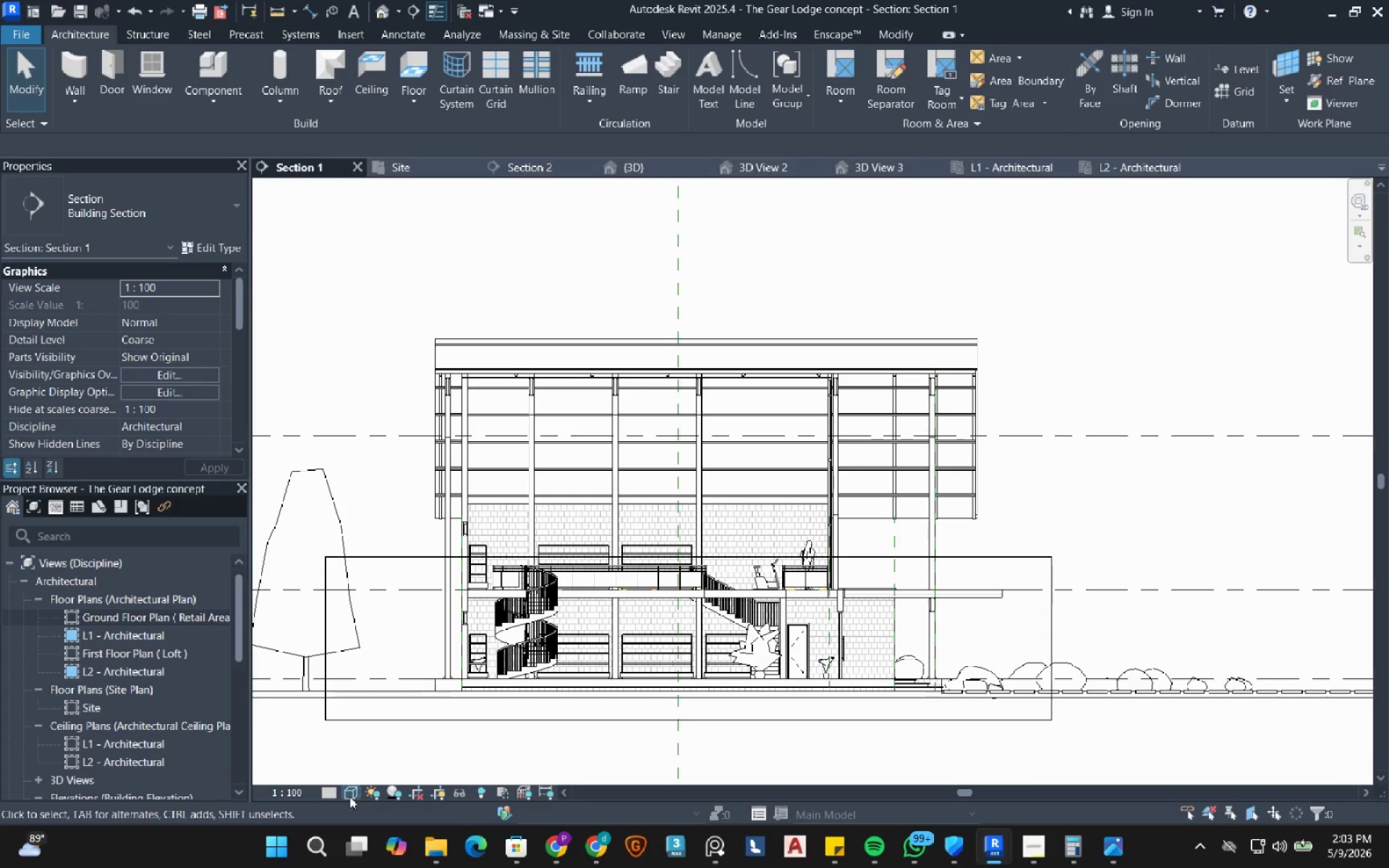 
left_click([348, 796])
 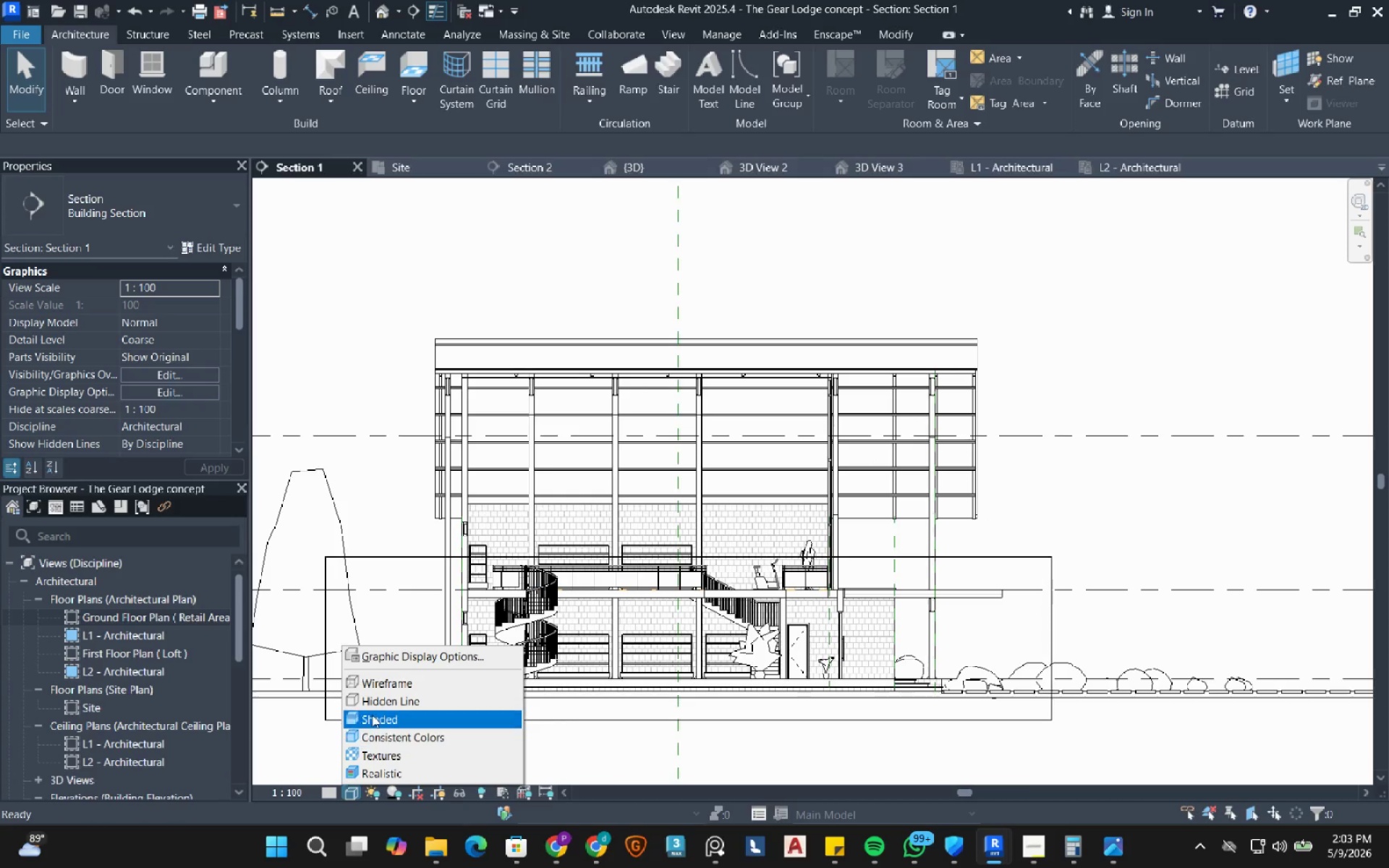 
left_click([372, 715])
 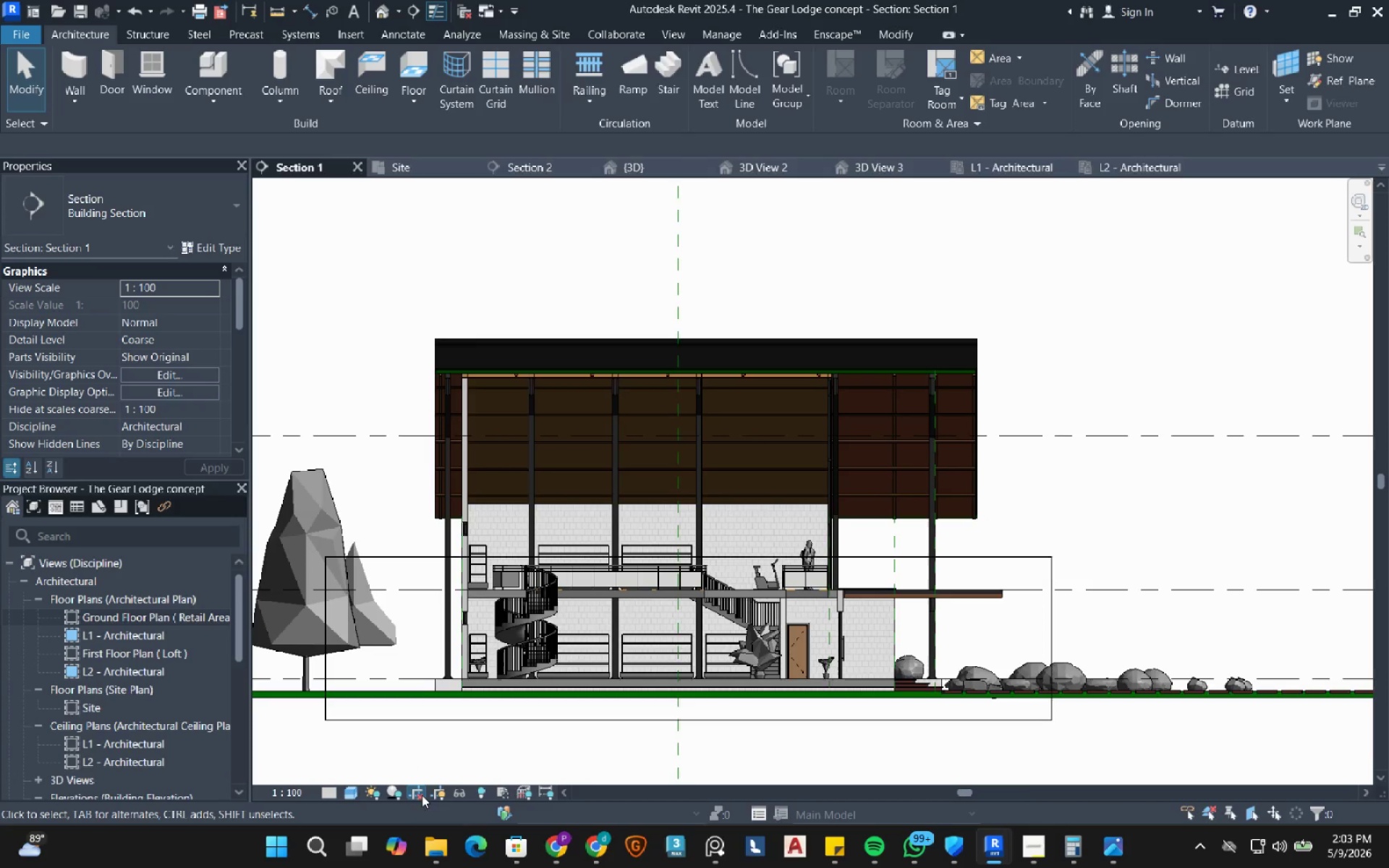 
left_click([443, 790])
 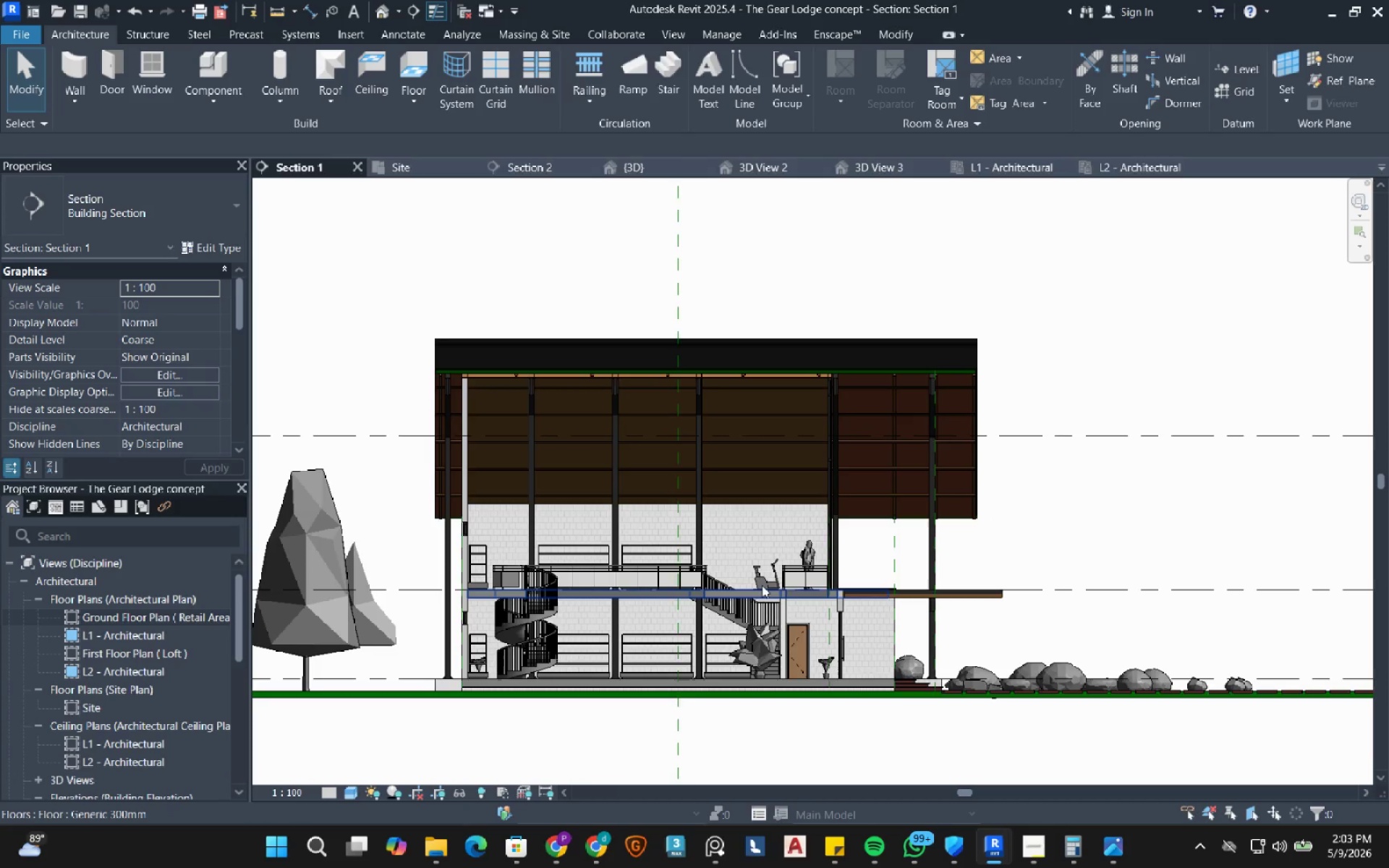 
scroll: coordinate [795, 585], scroll_direction: up, amount: 3.0
 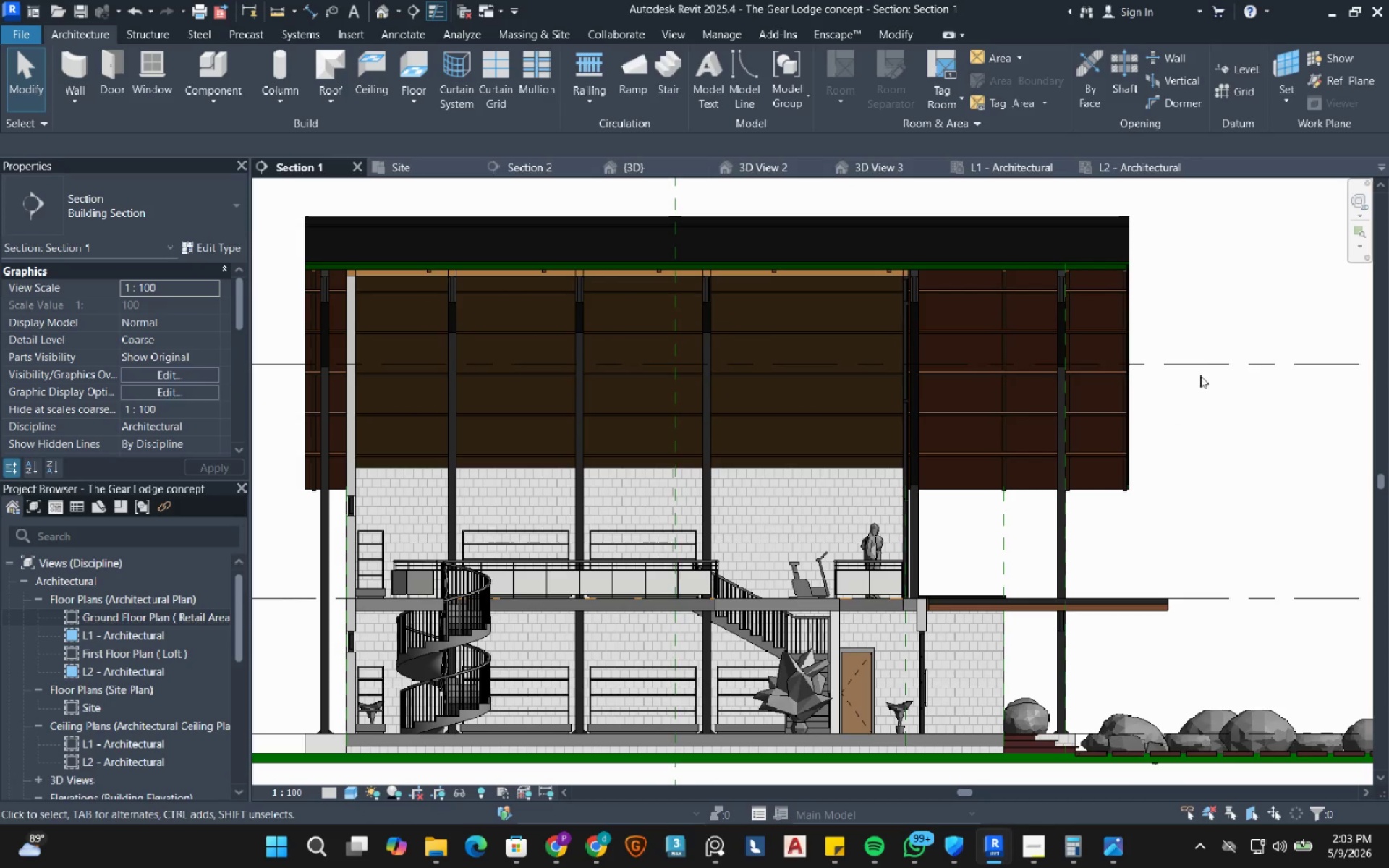 
left_click([1236, 284])
 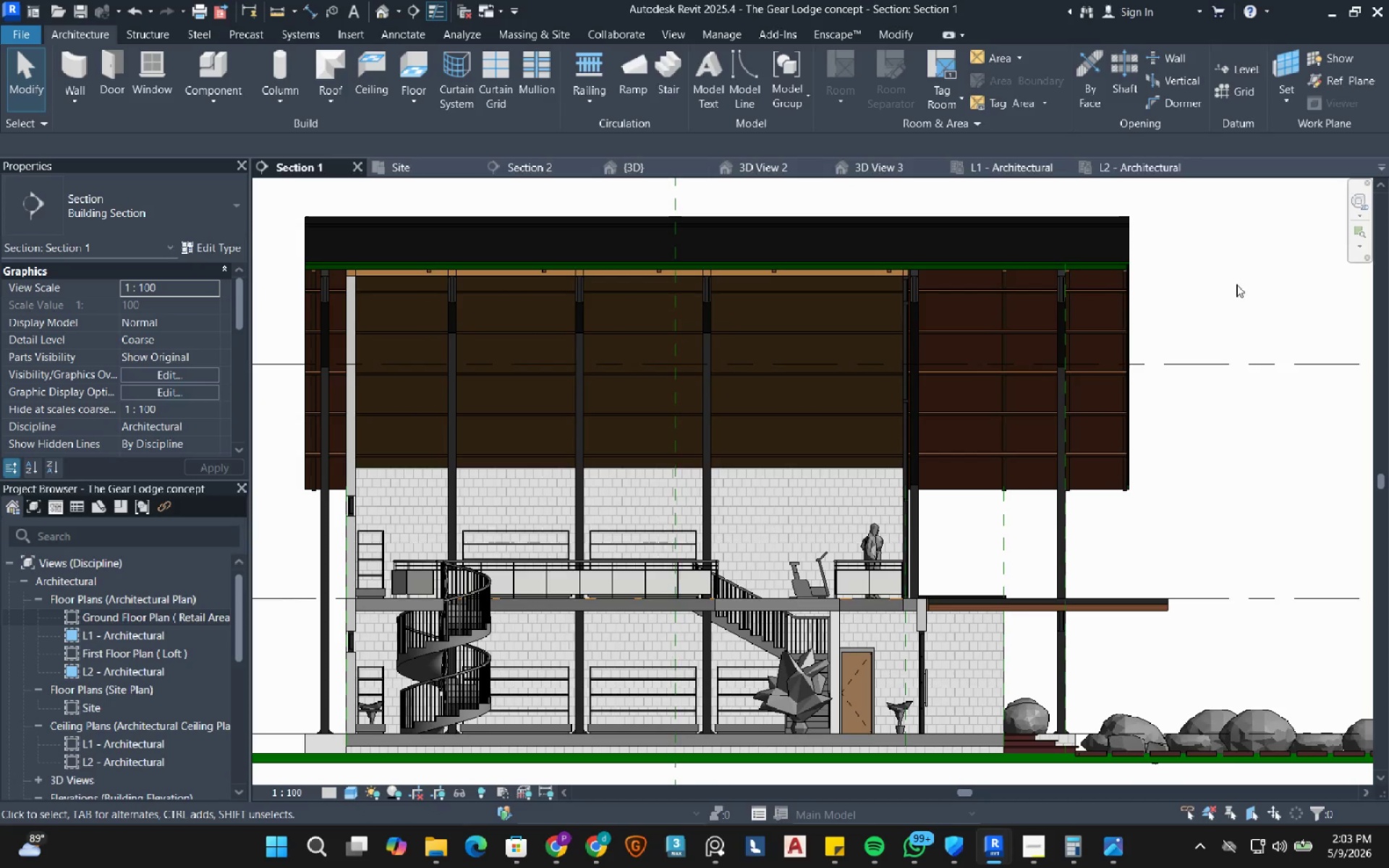 
key(PrintScreen)
 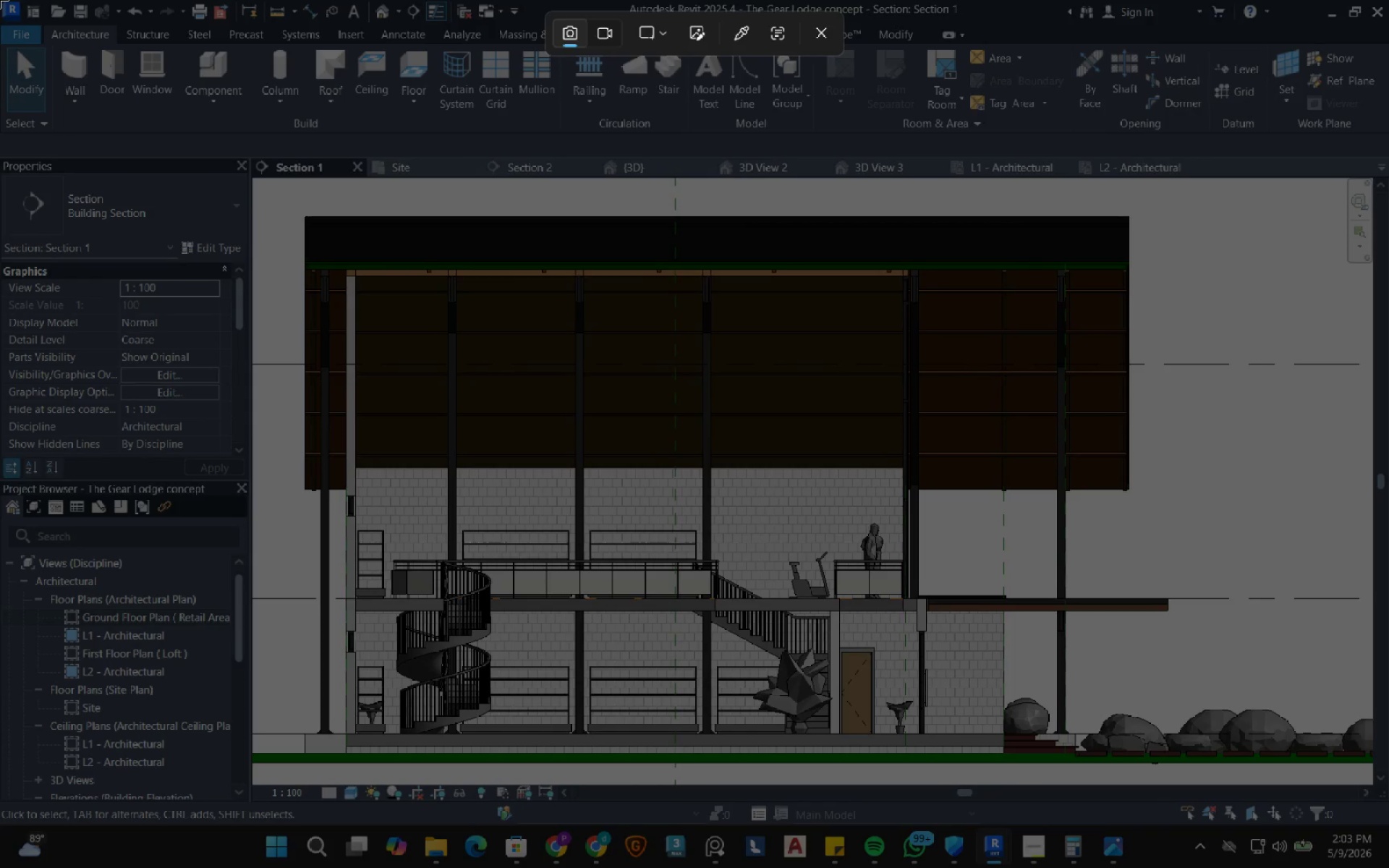 
left_click_drag(start_coordinate=[0, 0], to_coordinate=[1388, 829])
 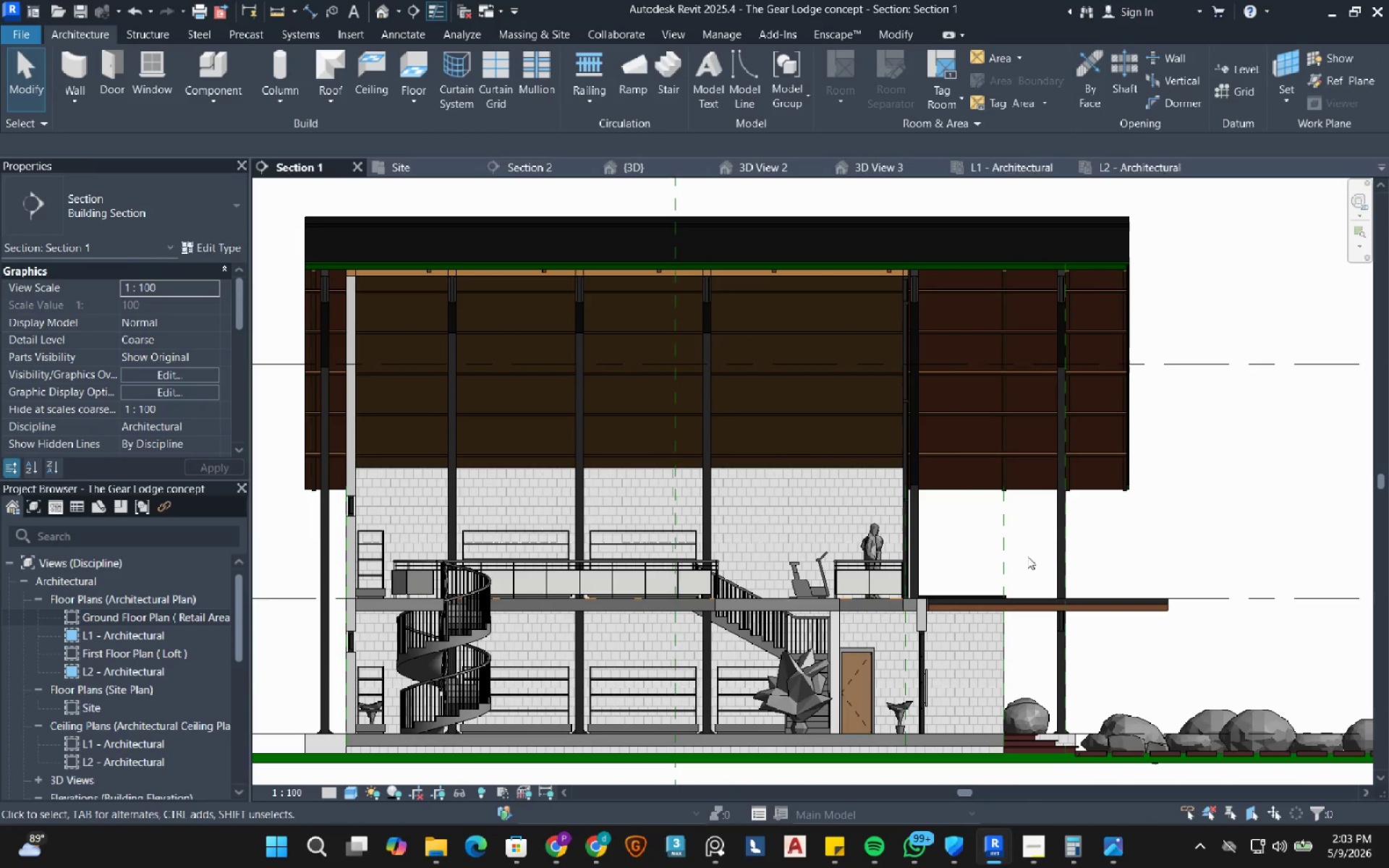 
wait(8.77)
 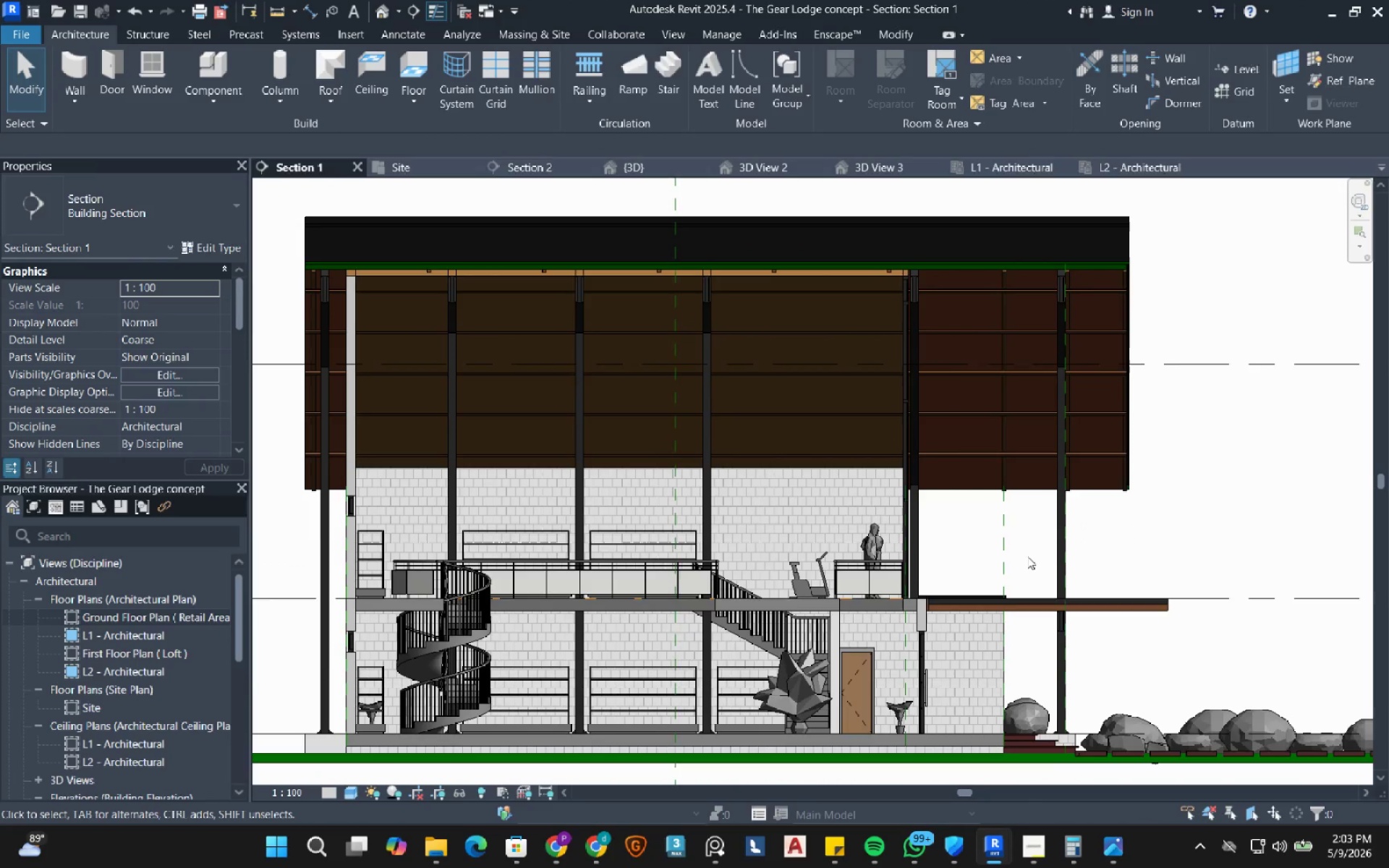 
scroll: coordinate [149, 649], scroll_direction: down, amount: 3.0
 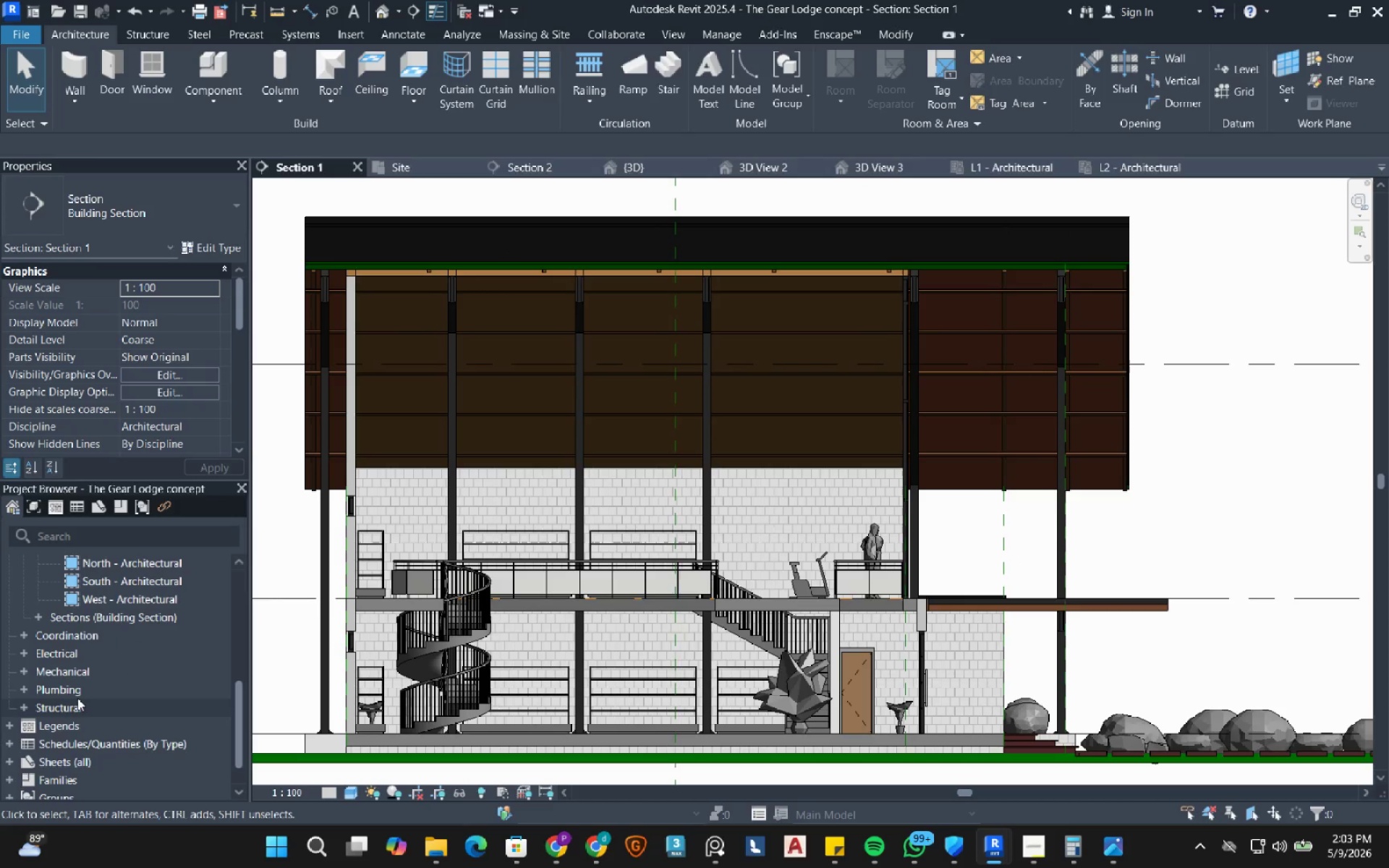 
scroll: coordinate [77, 698], scroll_direction: up, amount: 2.0
 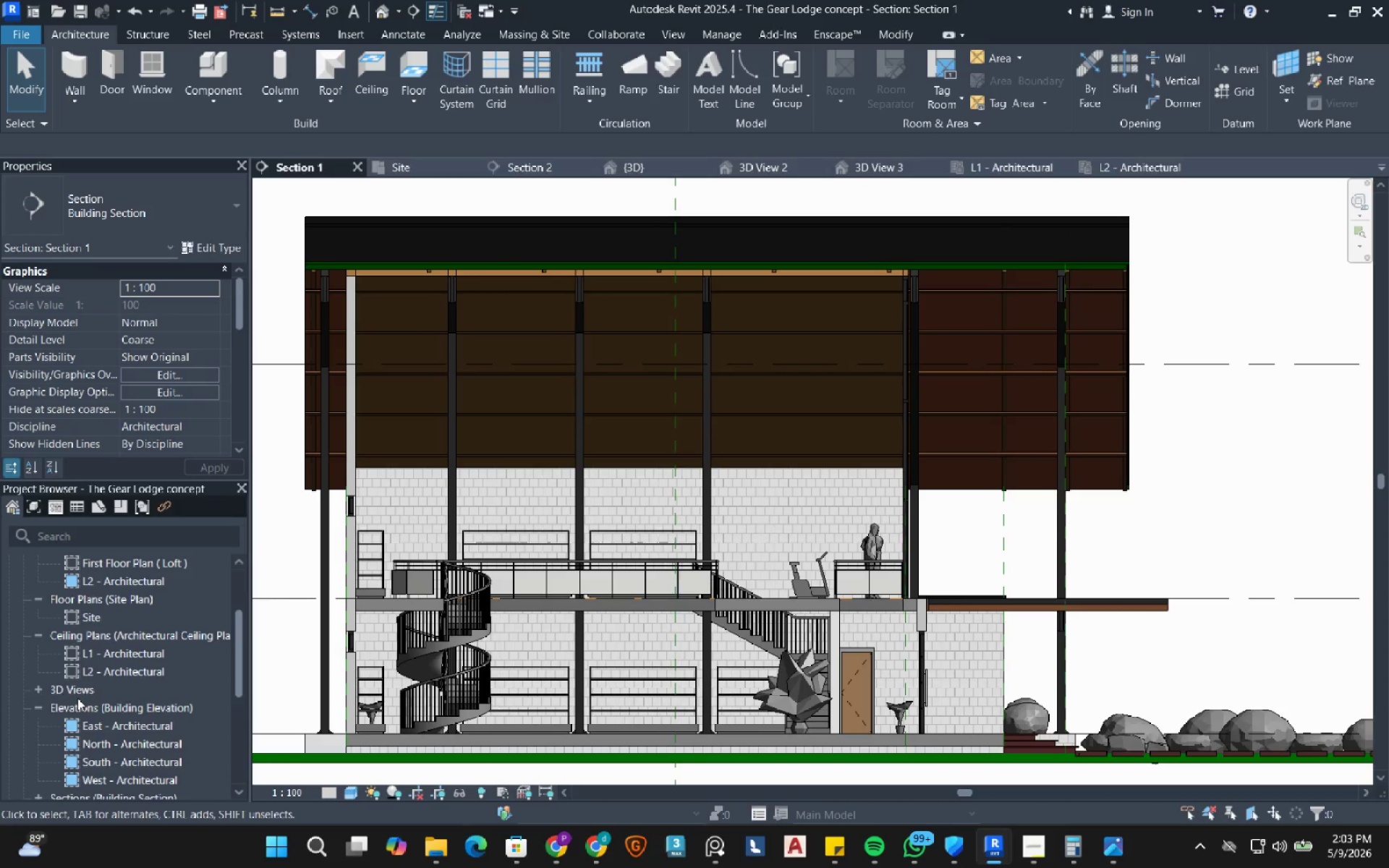 
scroll: coordinate [77, 698], scroll_direction: down, amount: 1.0
 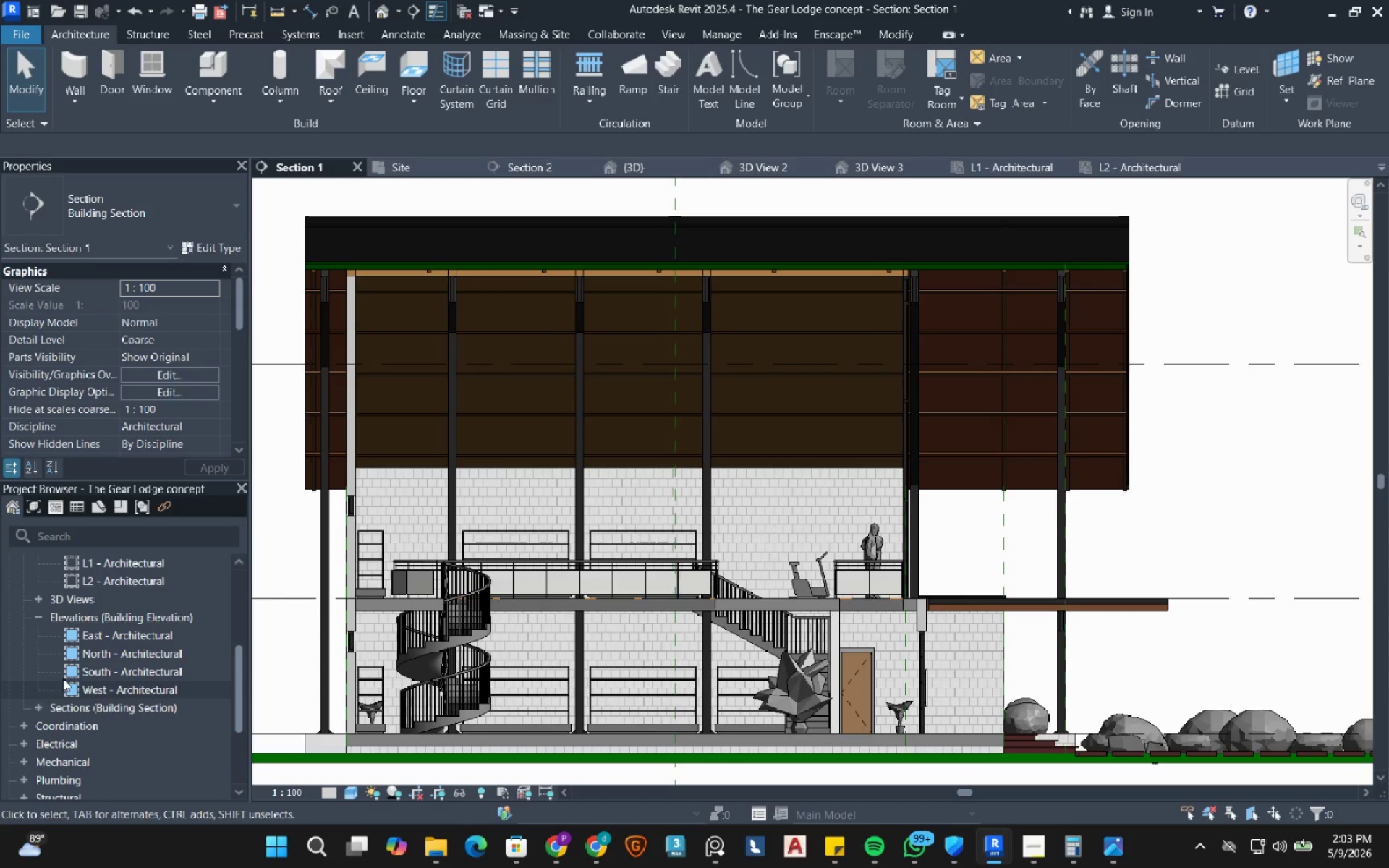 
double_click([127, 668])
 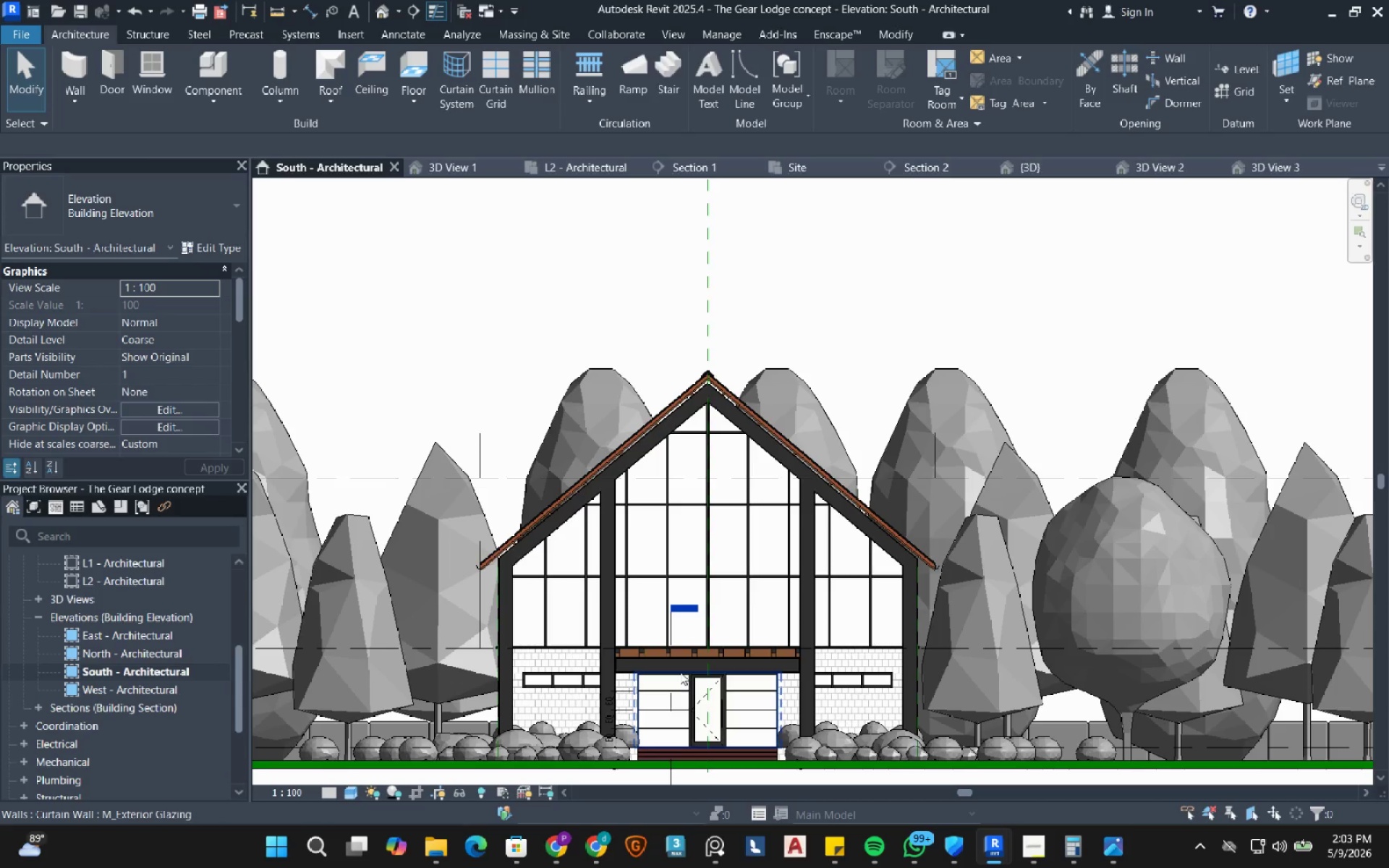 
wait(8.31)
 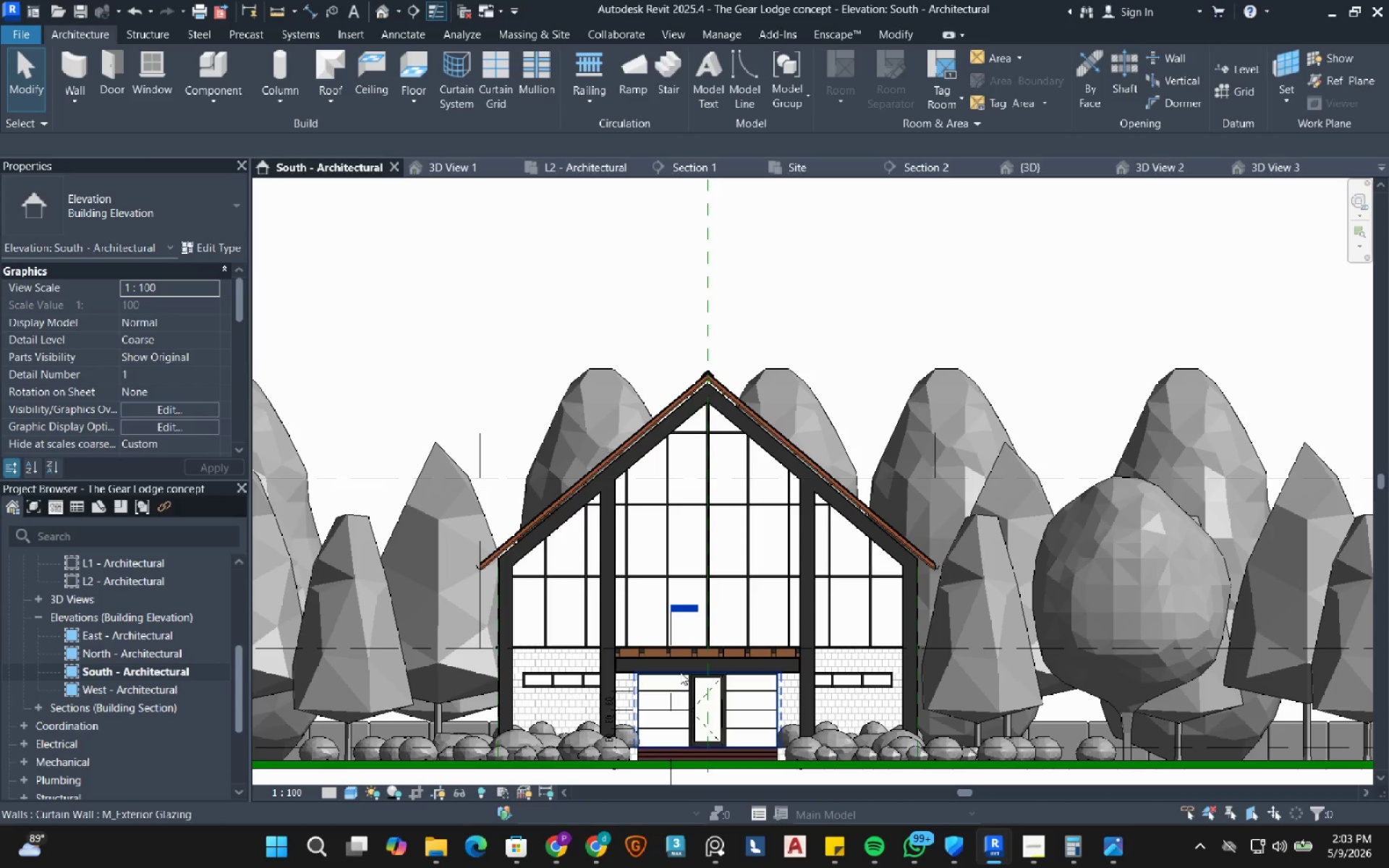 
left_click([375, 12])
 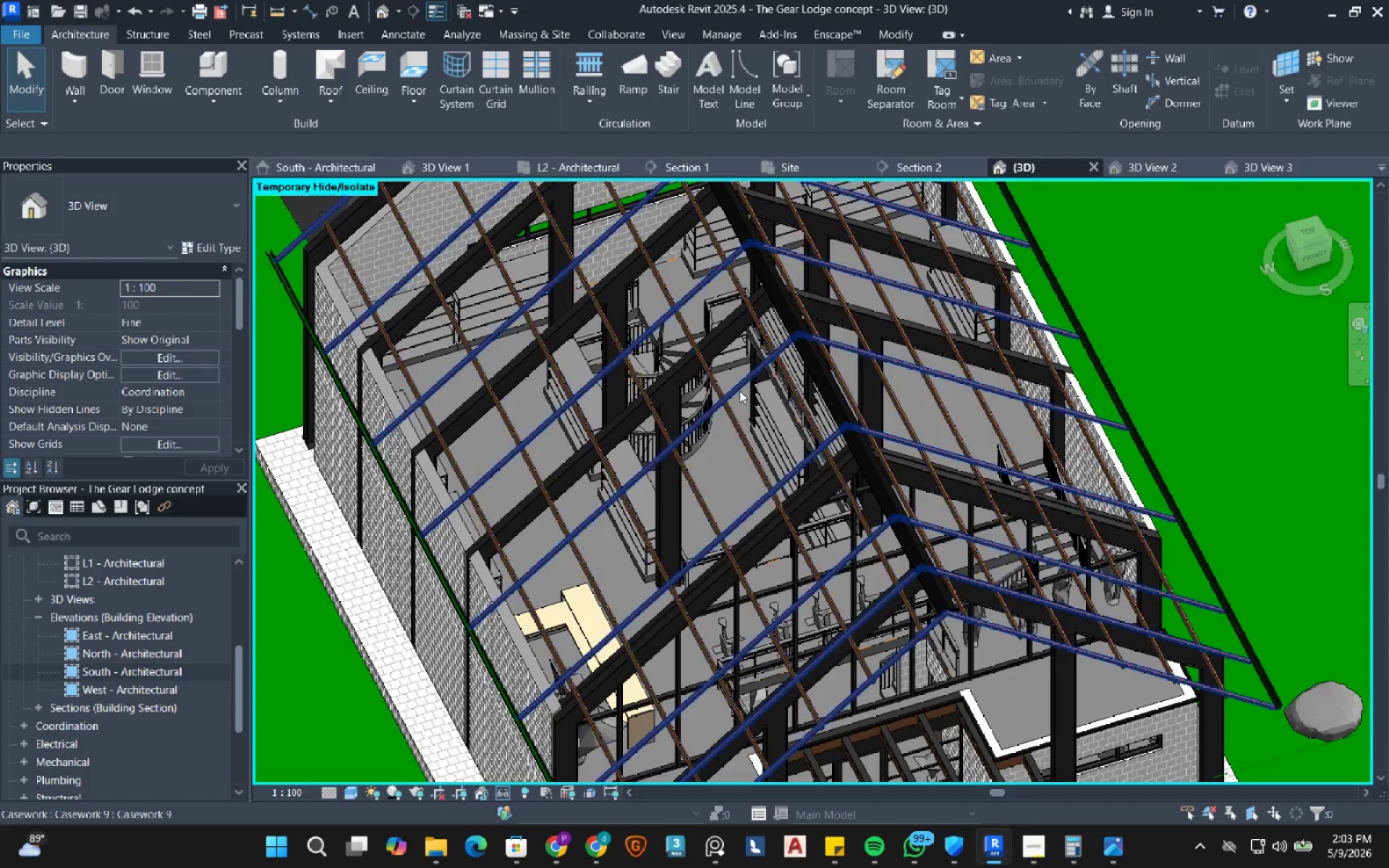 
scroll: coordinate [740, 392], scroll_direction: down, amount: 10.0
 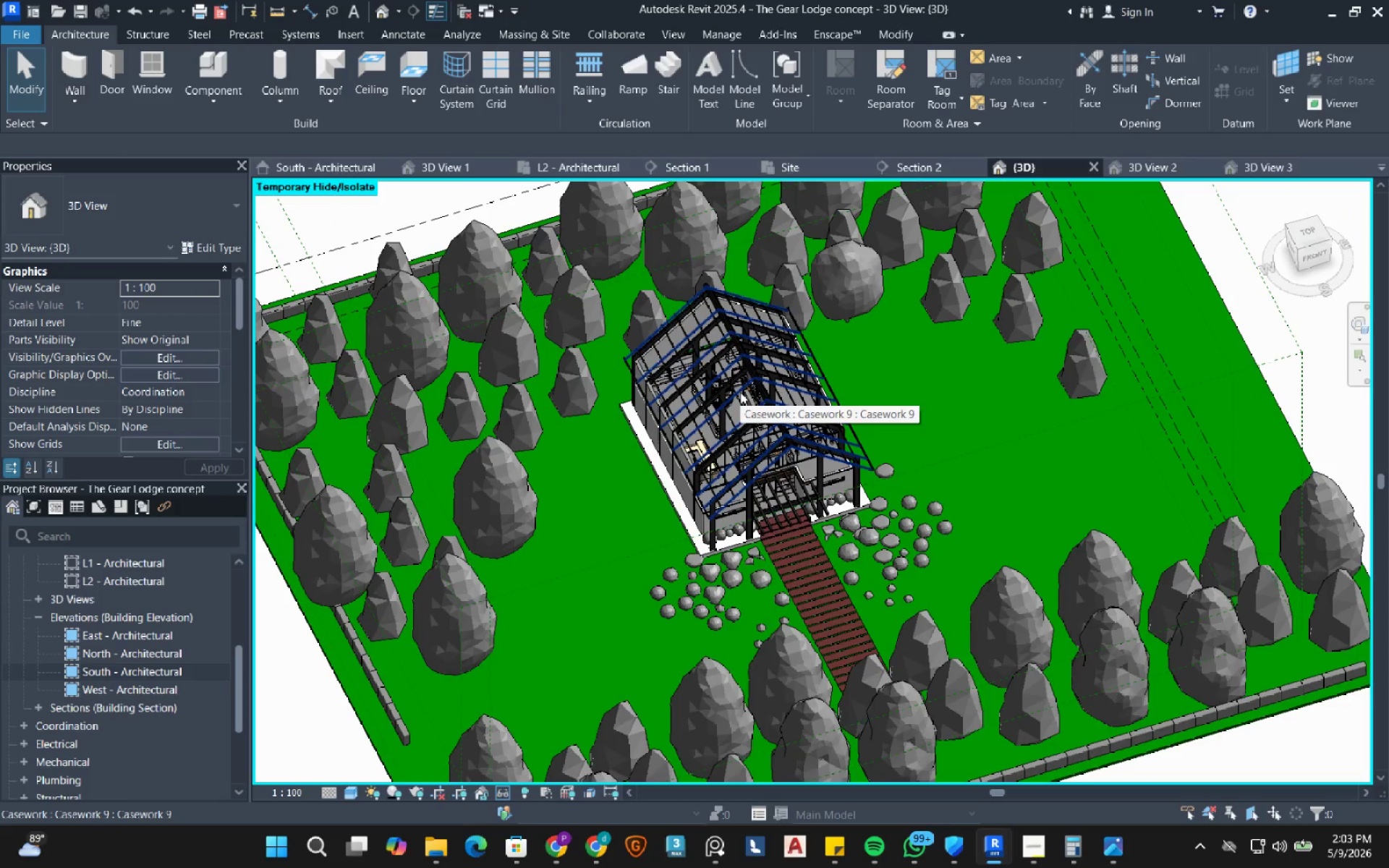 
hold_key(key=ShiftRight, duration=0.64)
 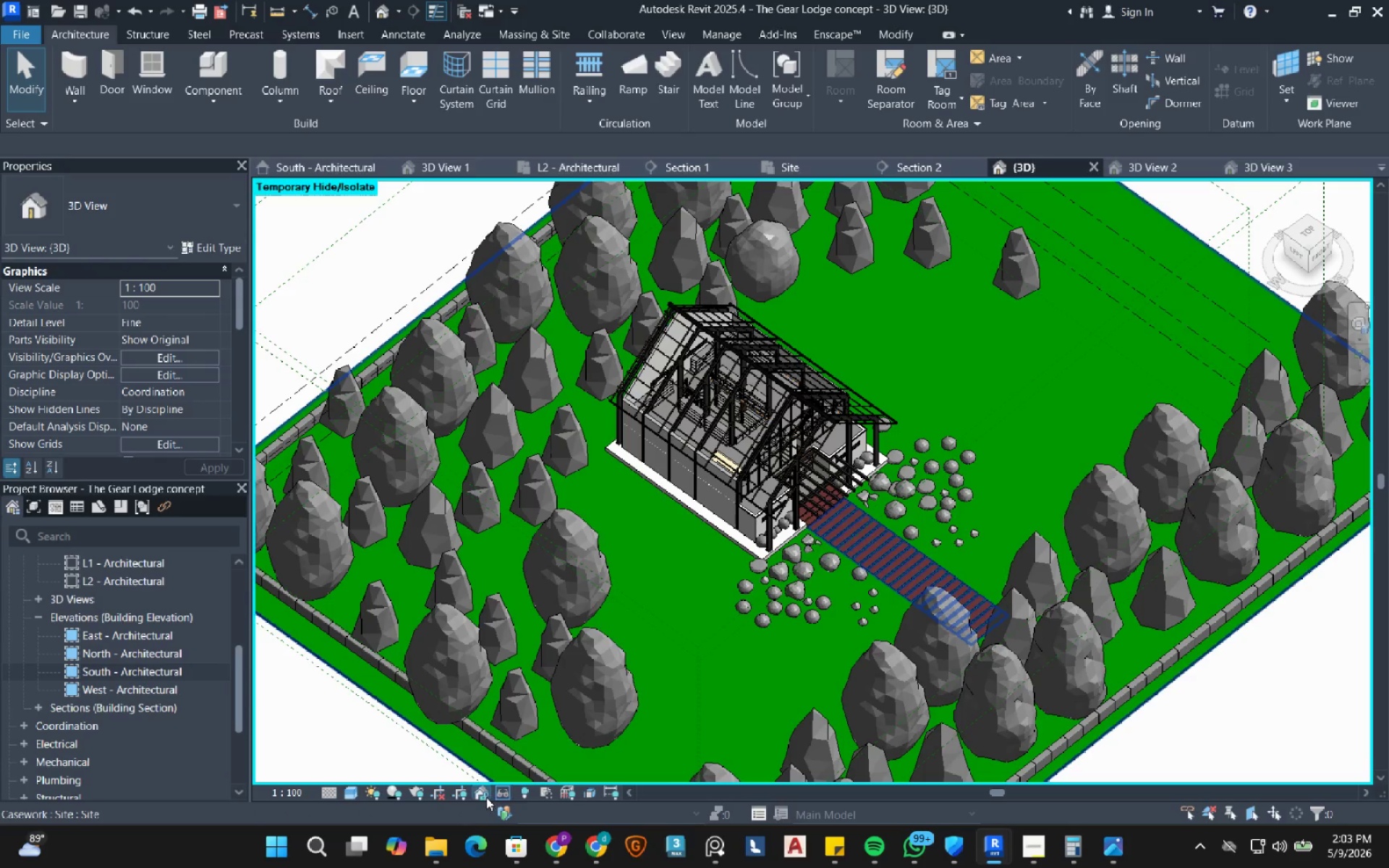 
left_click([505, 791])
 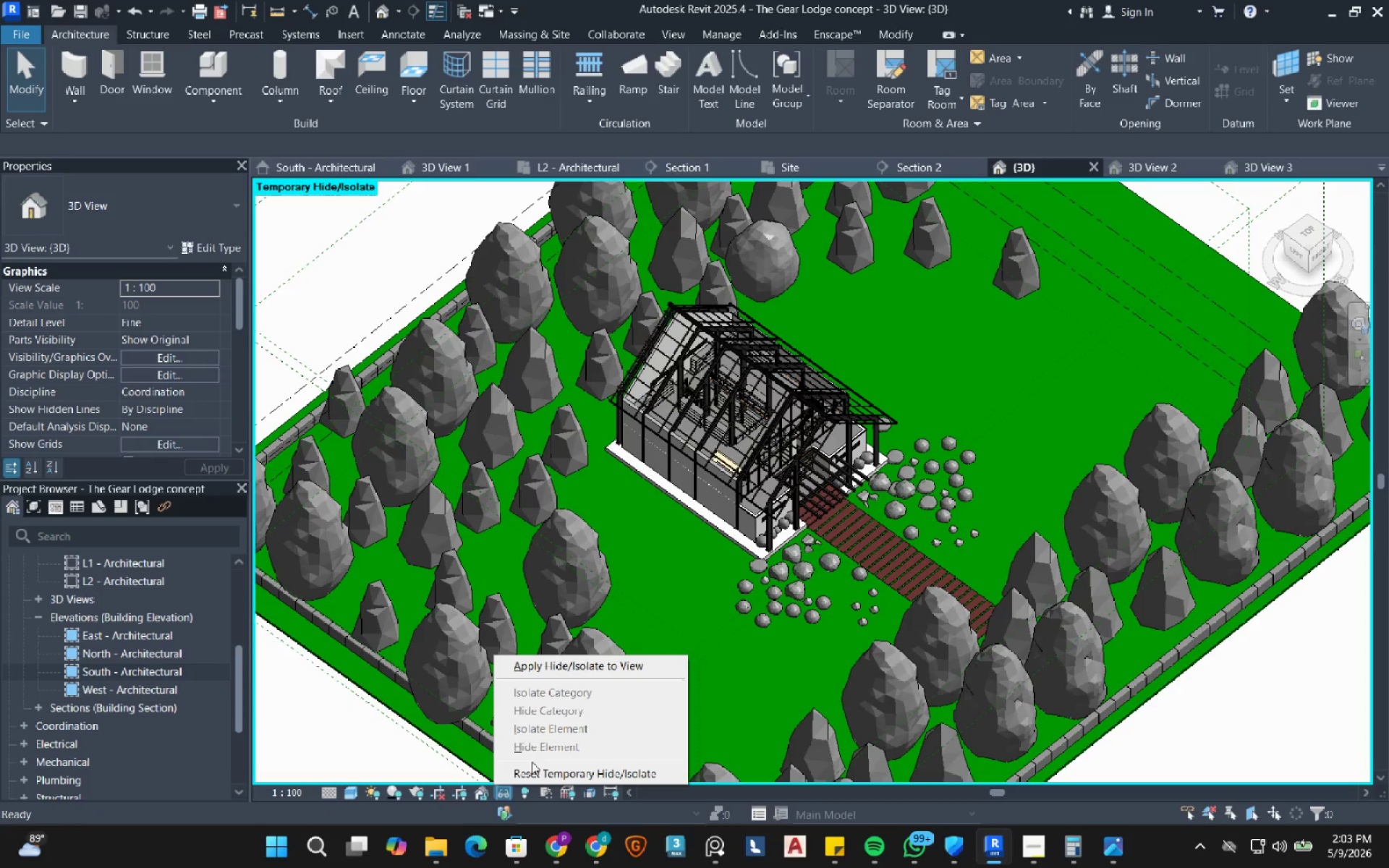 
left_click([532, 765])
 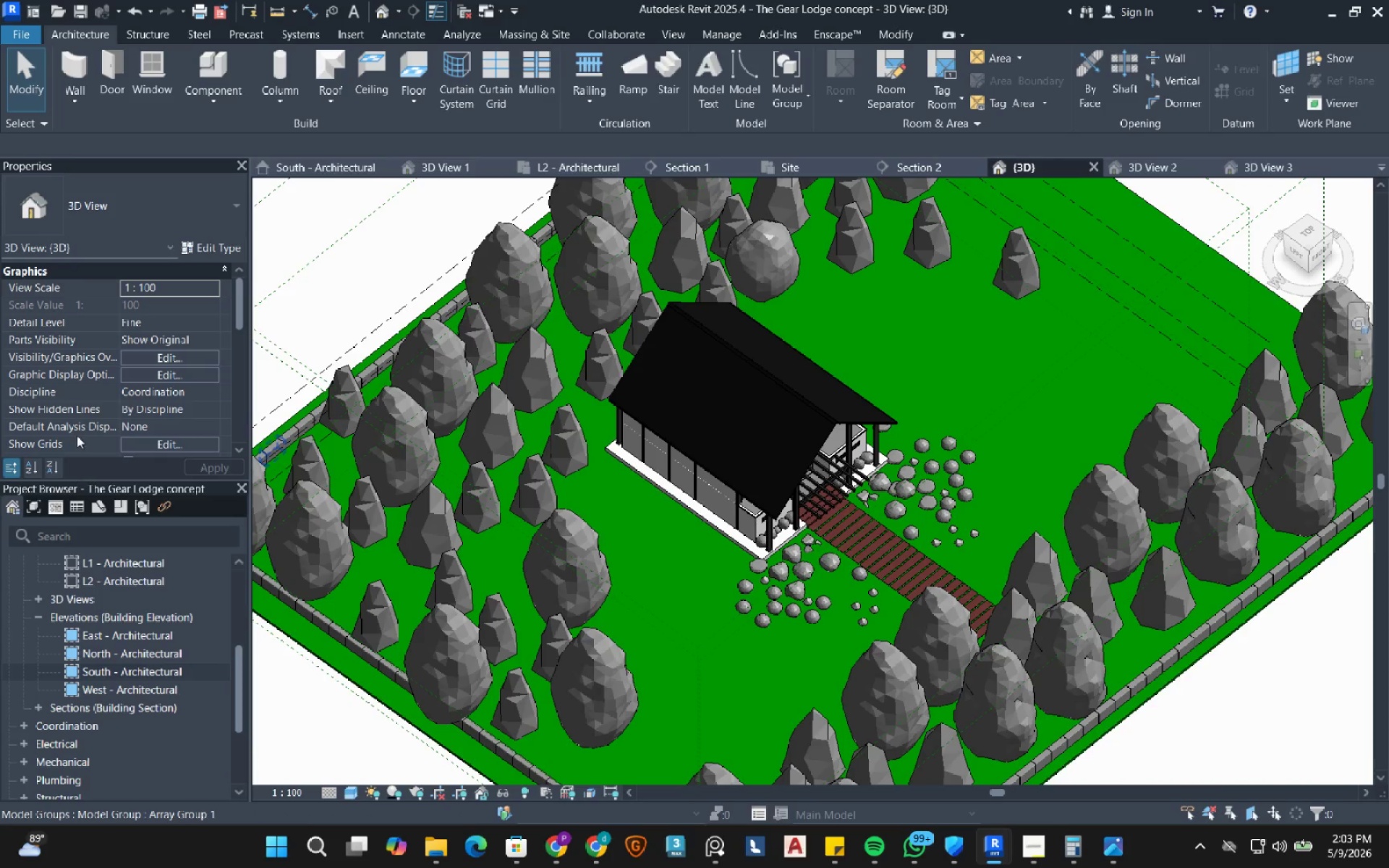 
scroll: coordinate [80, 360], scroll_direction: down, amount: 2.0
 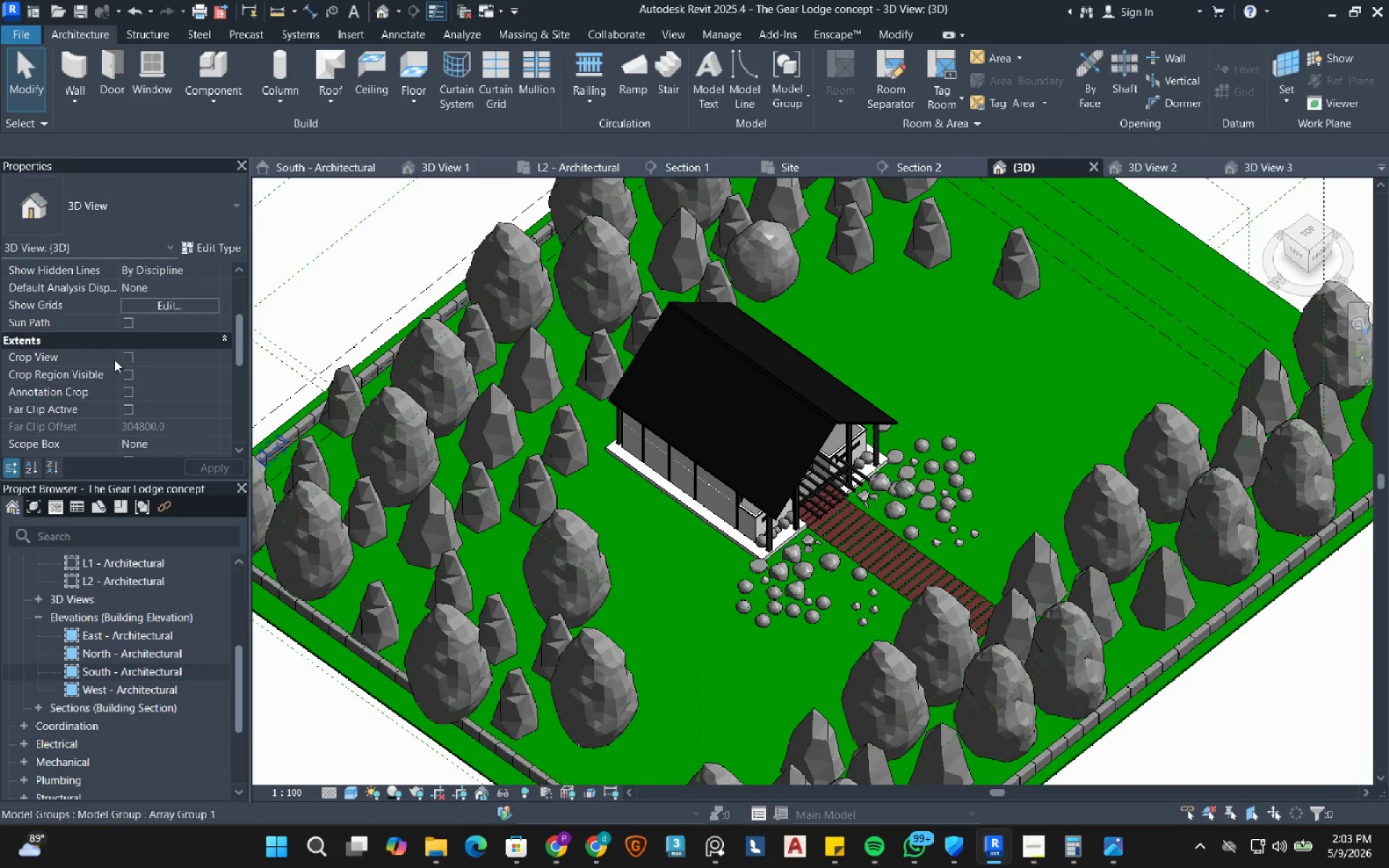 
left_click([129, 358])
 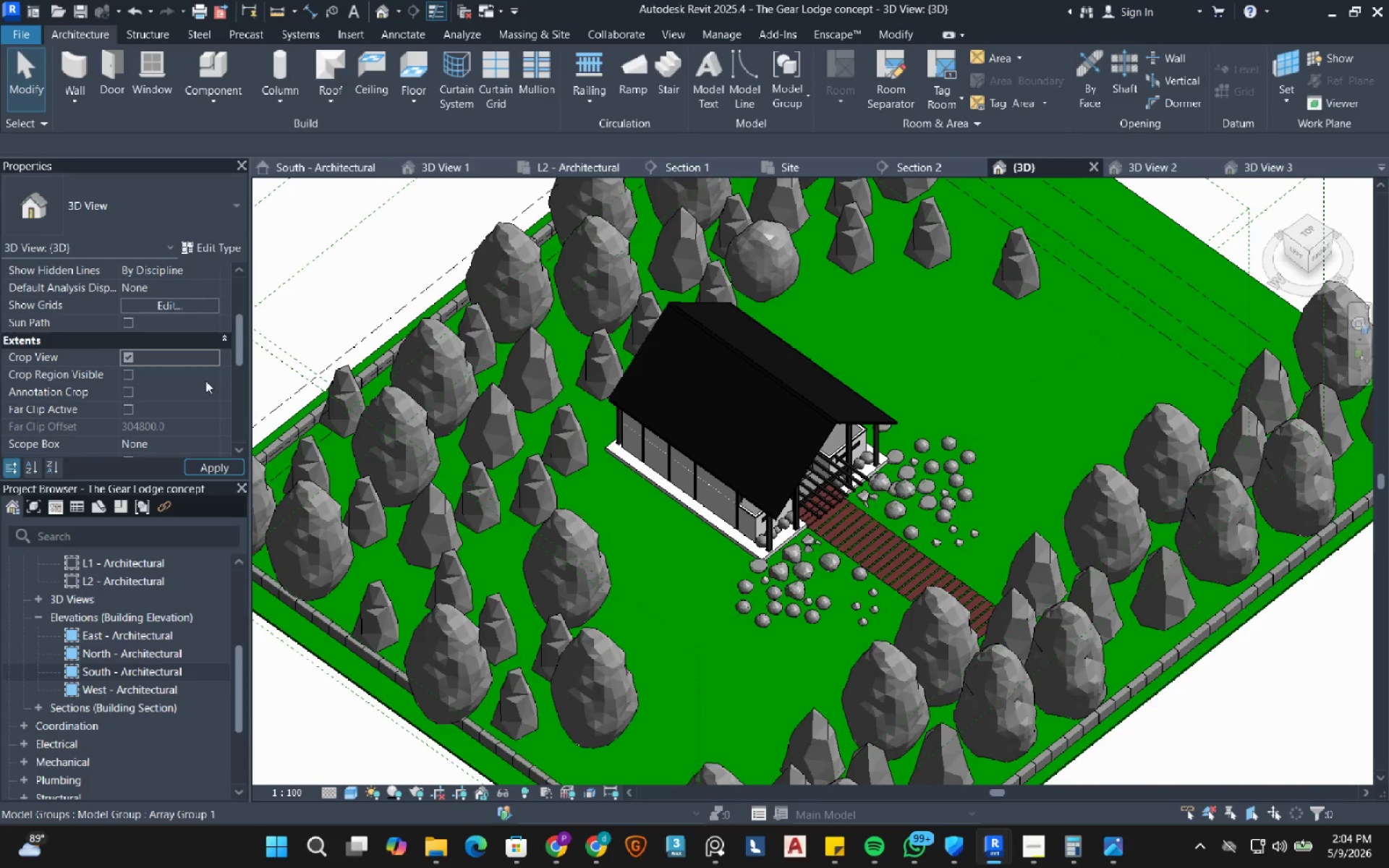 
scroll: coordinate [576, 461], scroll_direction: down, amount: 3.0
 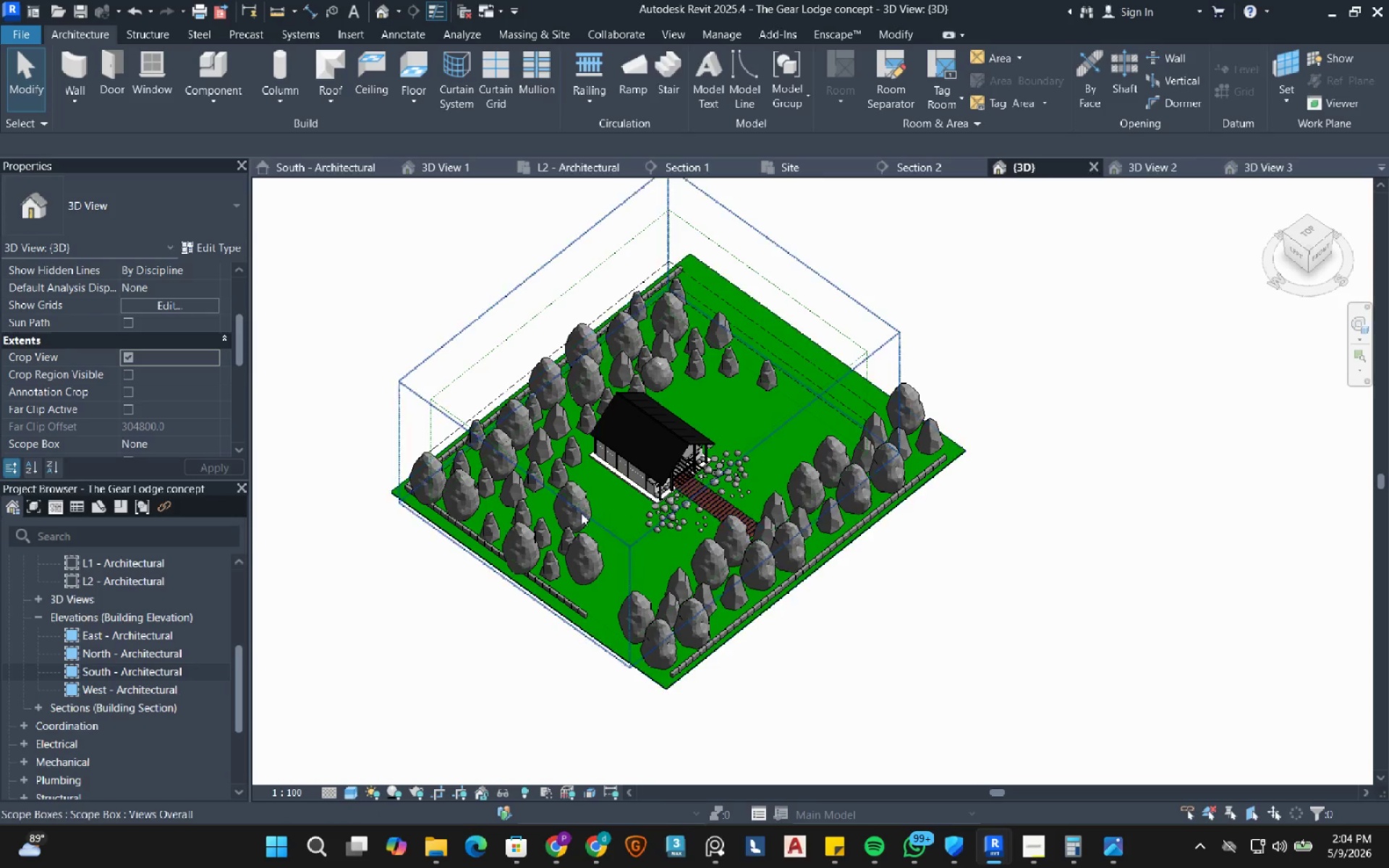 
wait(6.55)
 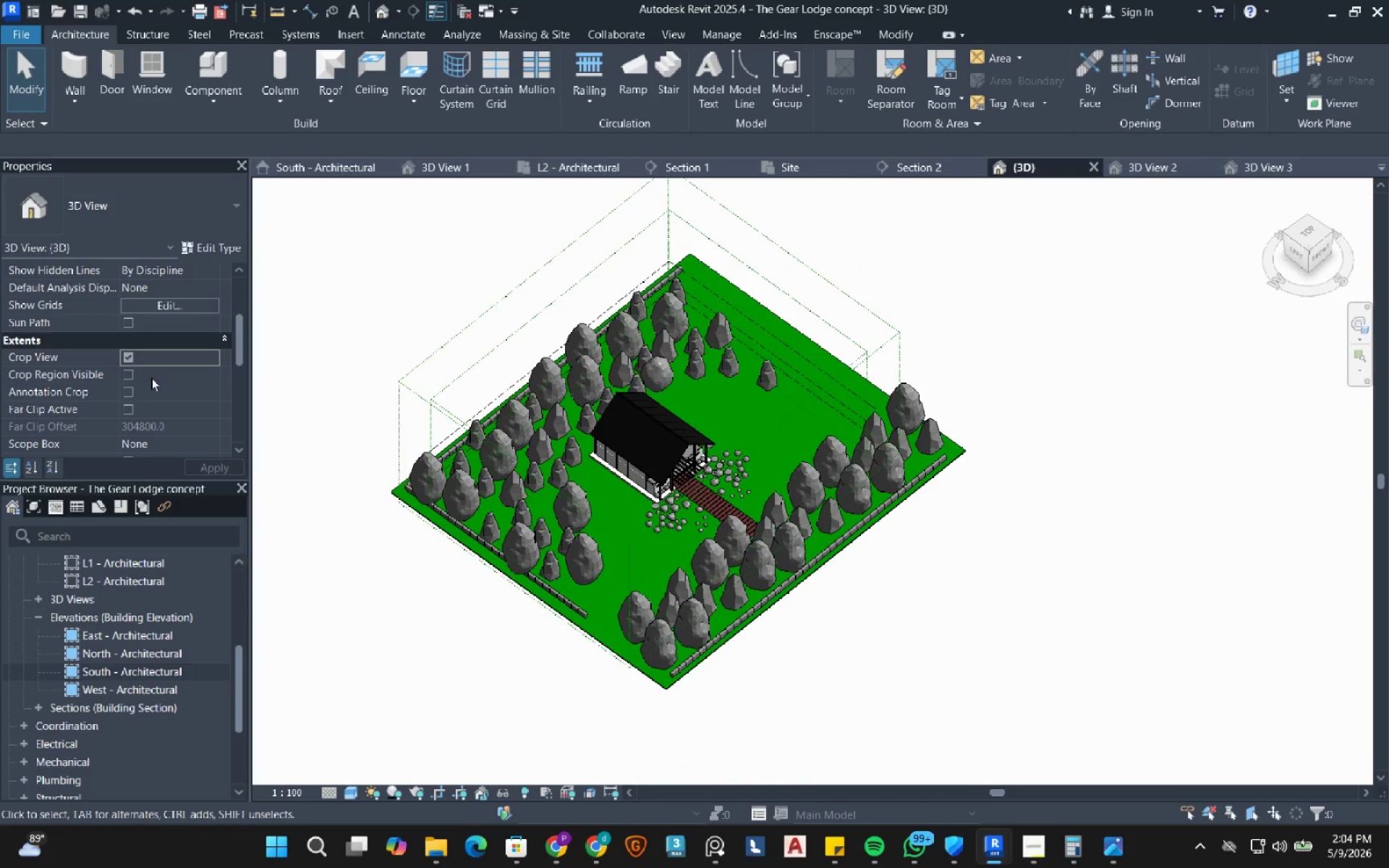 
left_click([579, 512])
 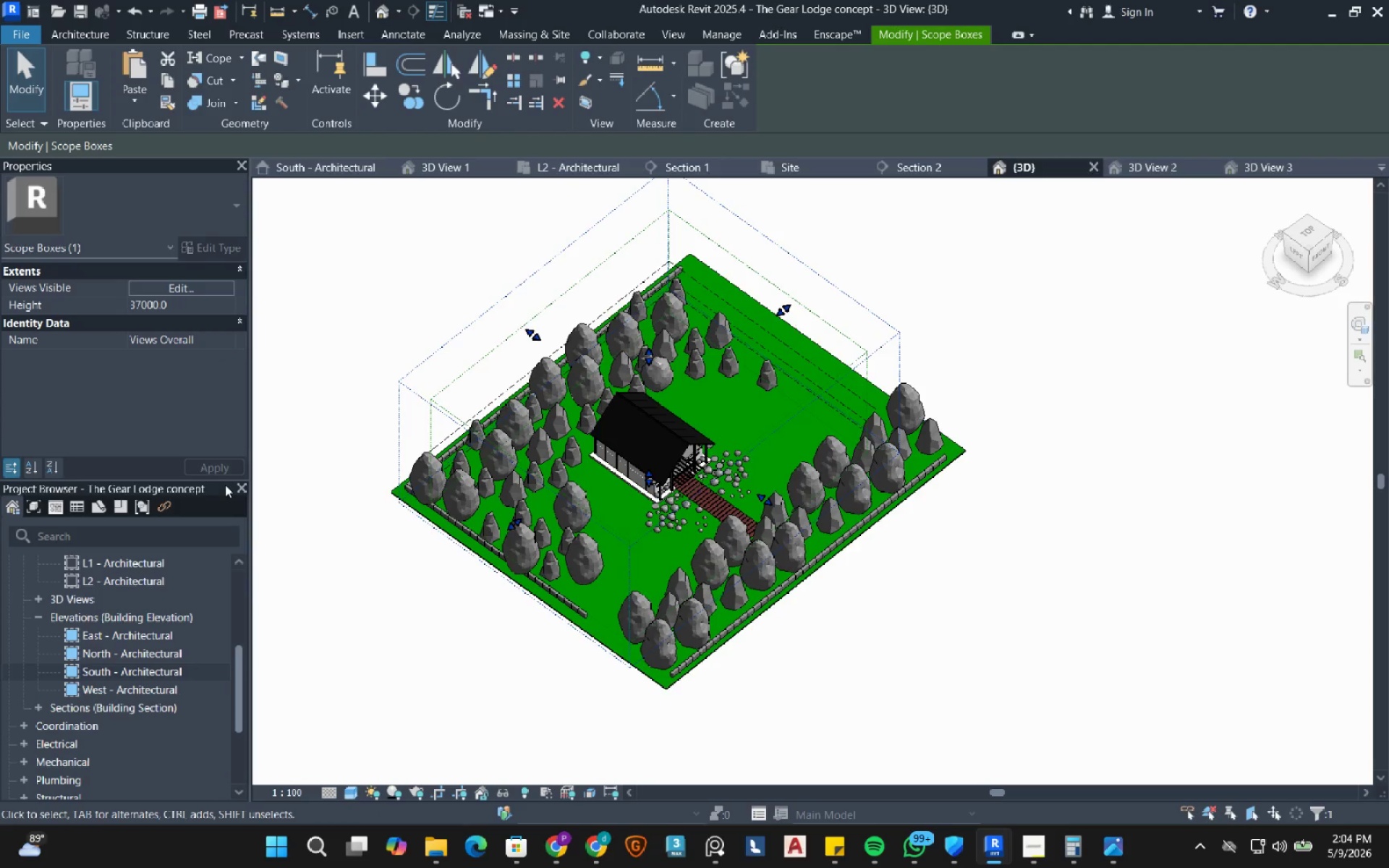 
left_click([341, 342])
 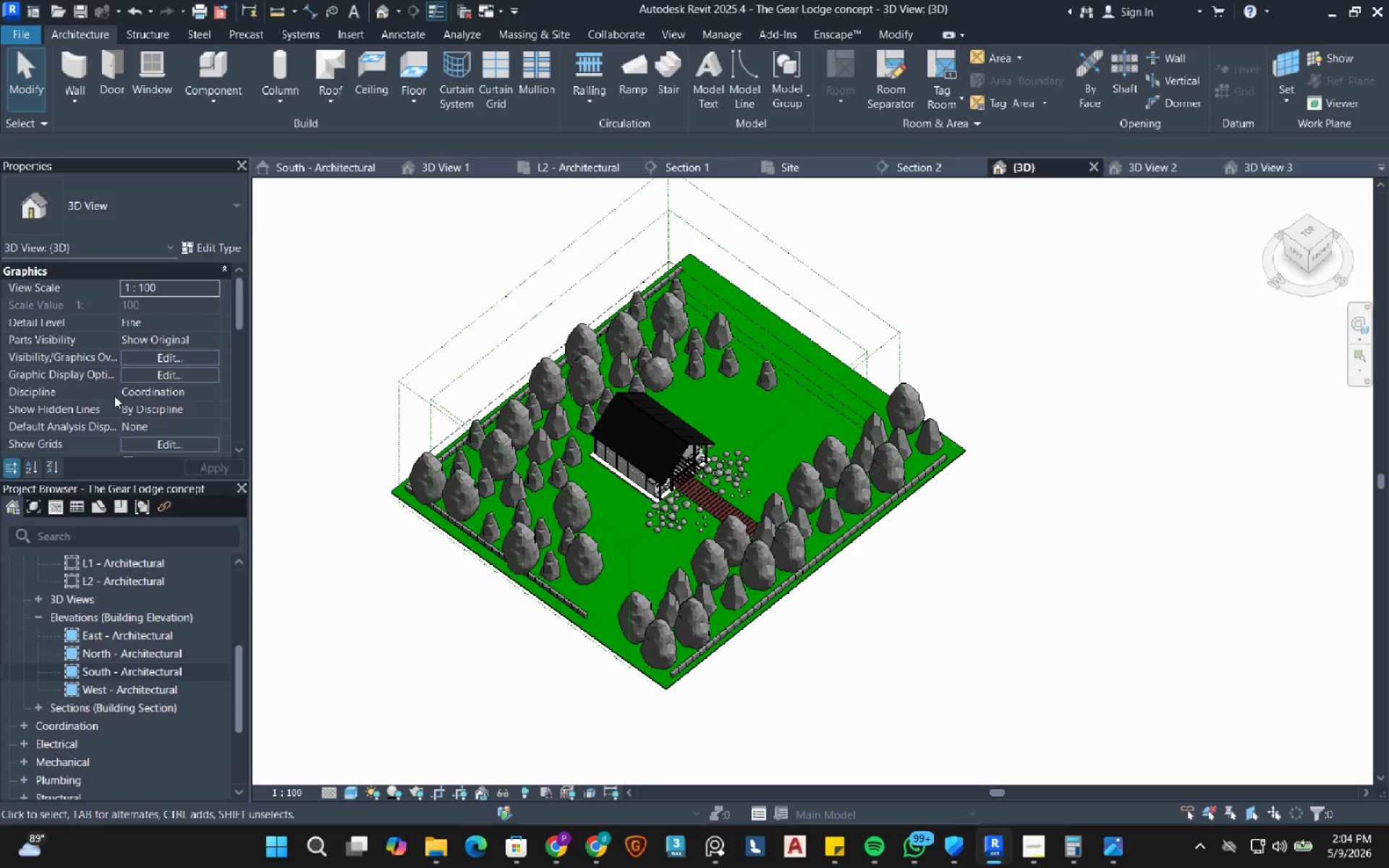 
scroll: coordinate [103, 398], scroll_direction: down, amount: 3.0
 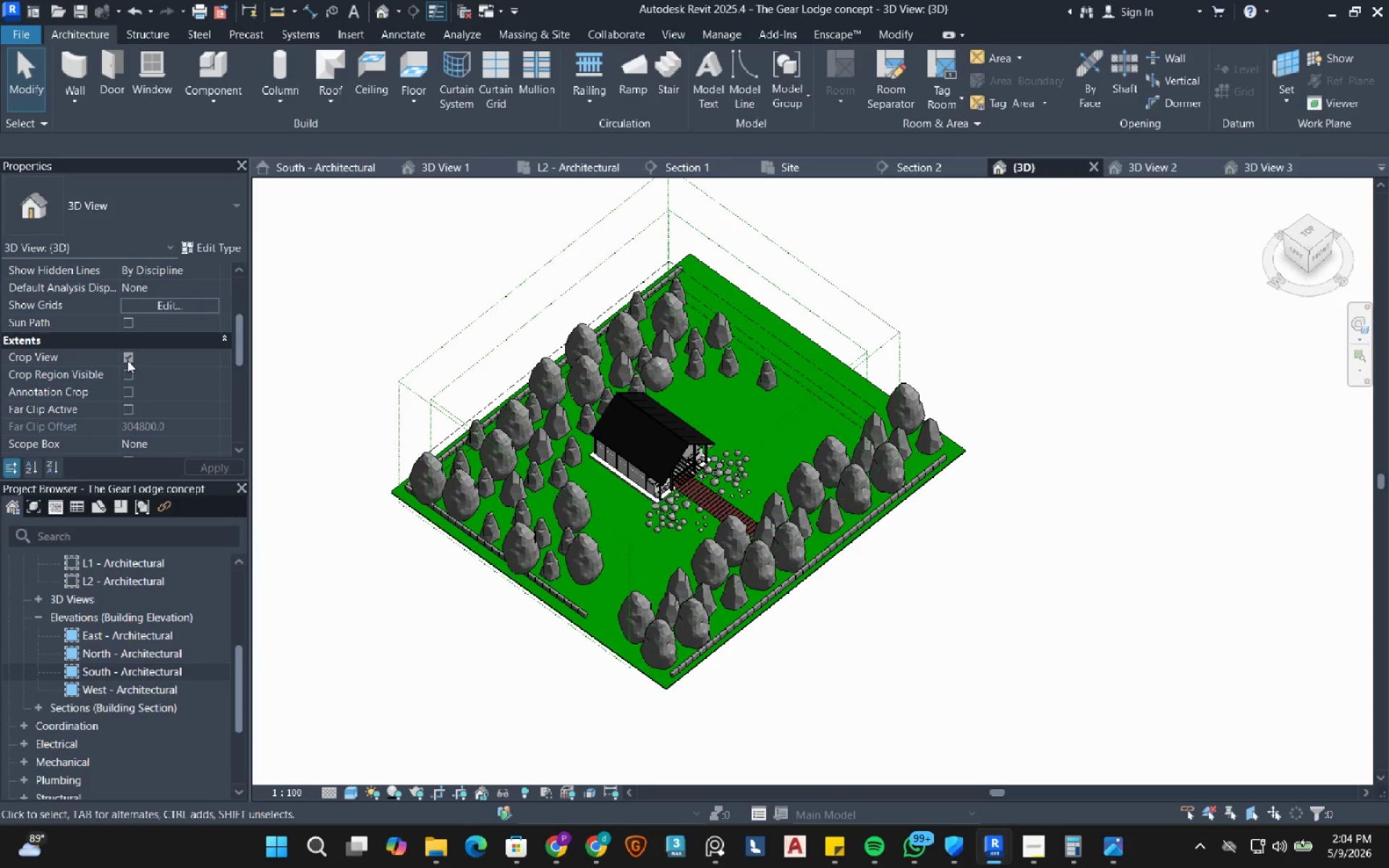 
left_click([127, 356])
 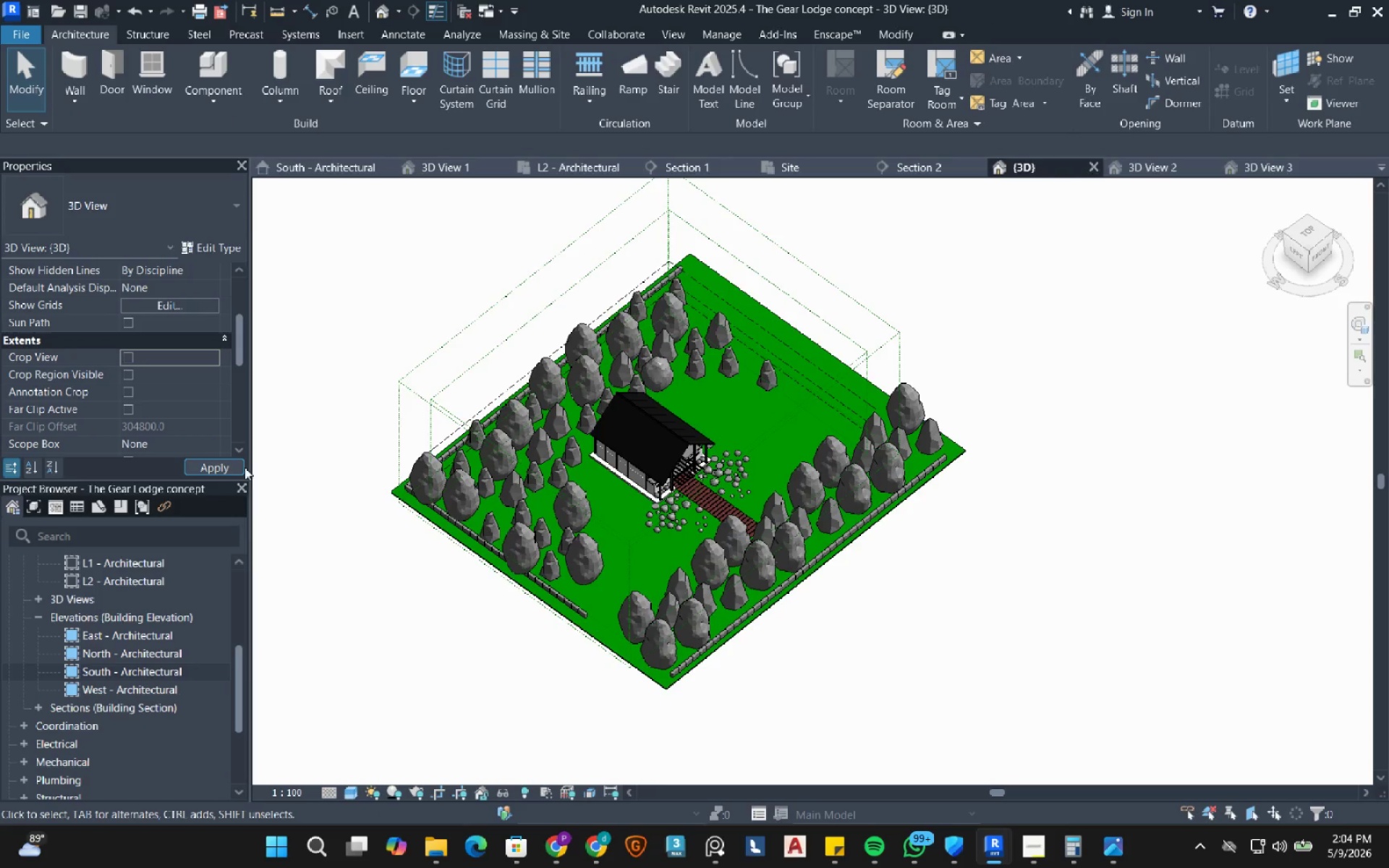 
left_click([231, 464])
 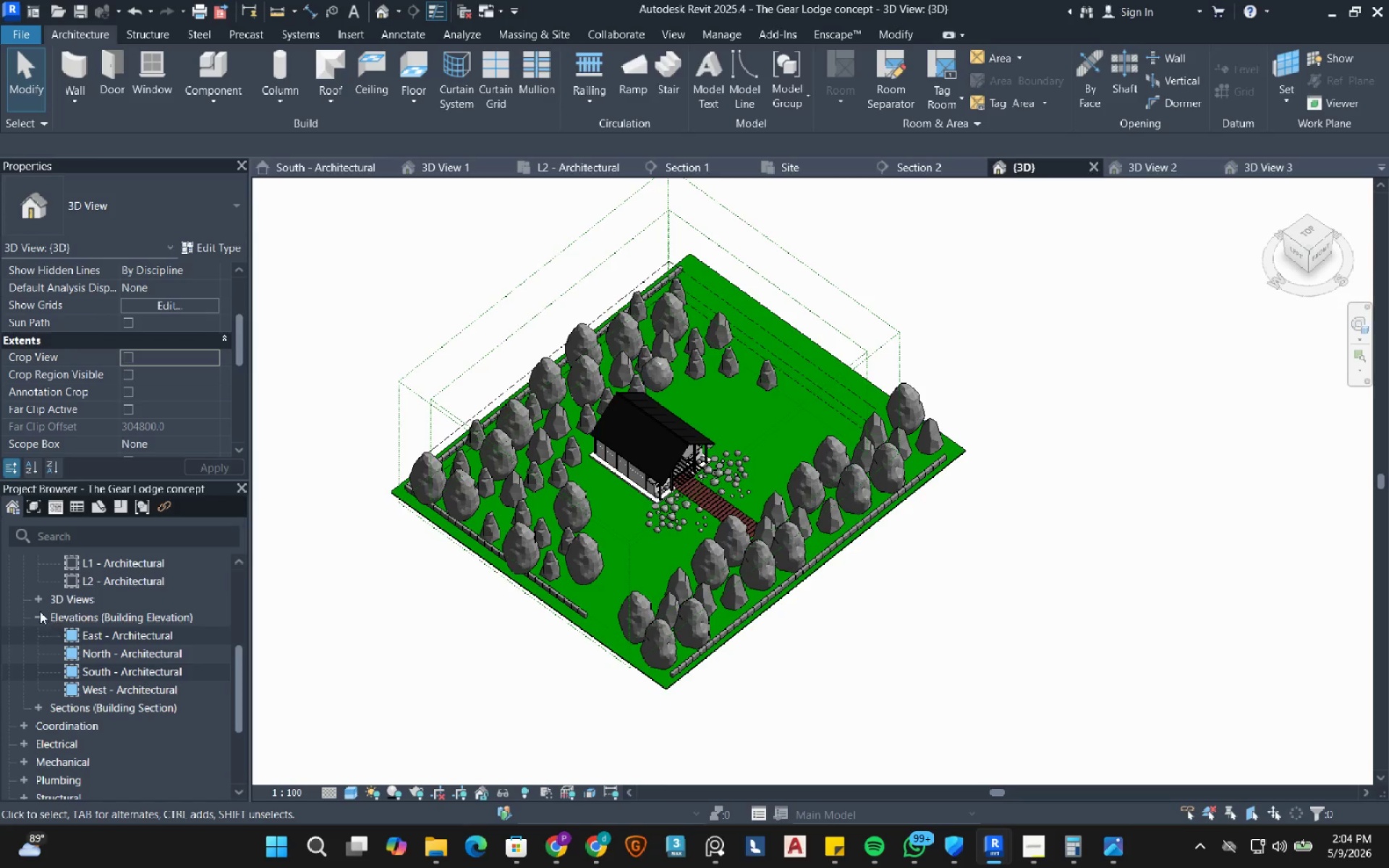 
left_click([37, 615])
 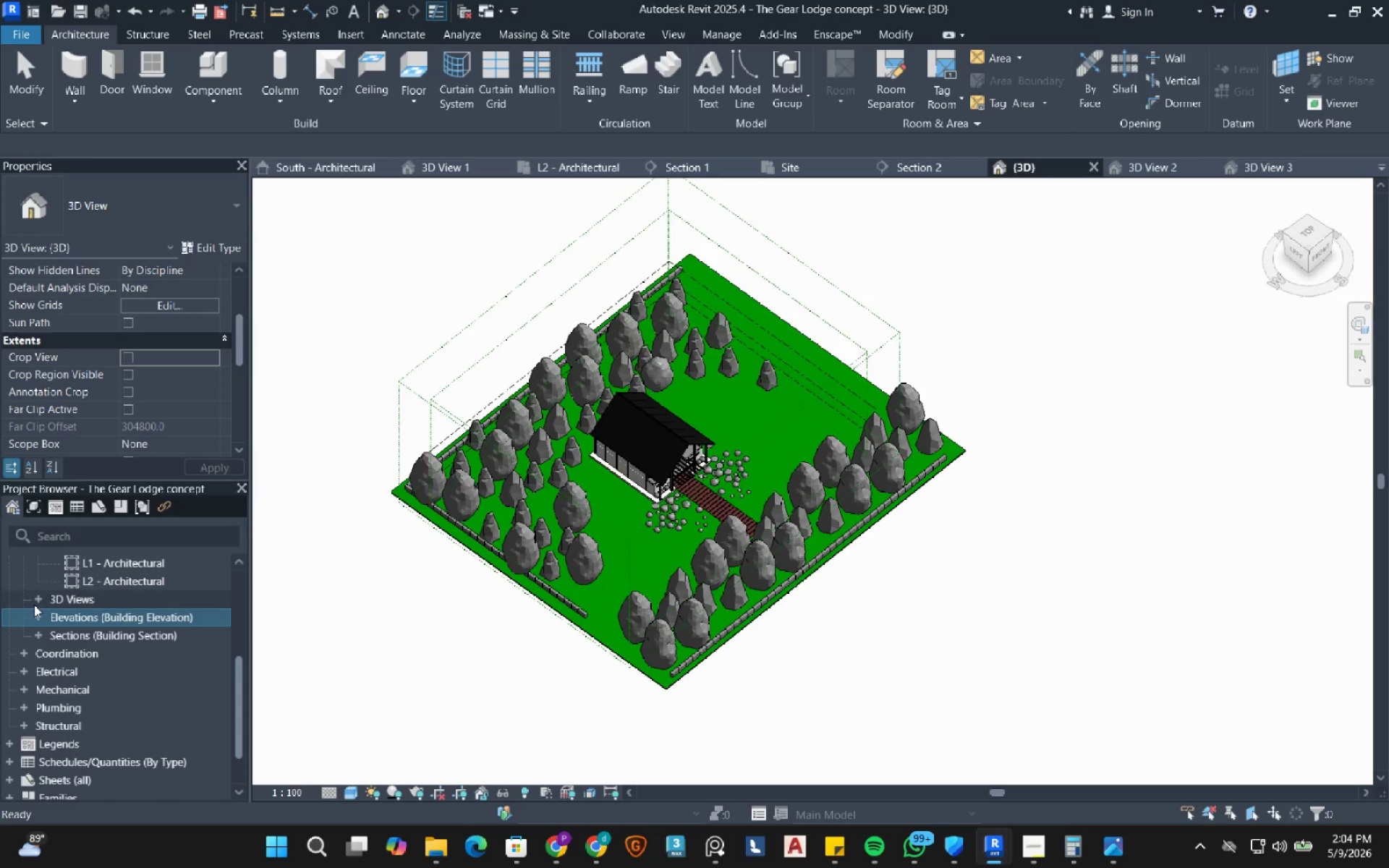 
left_click([34, 604])
 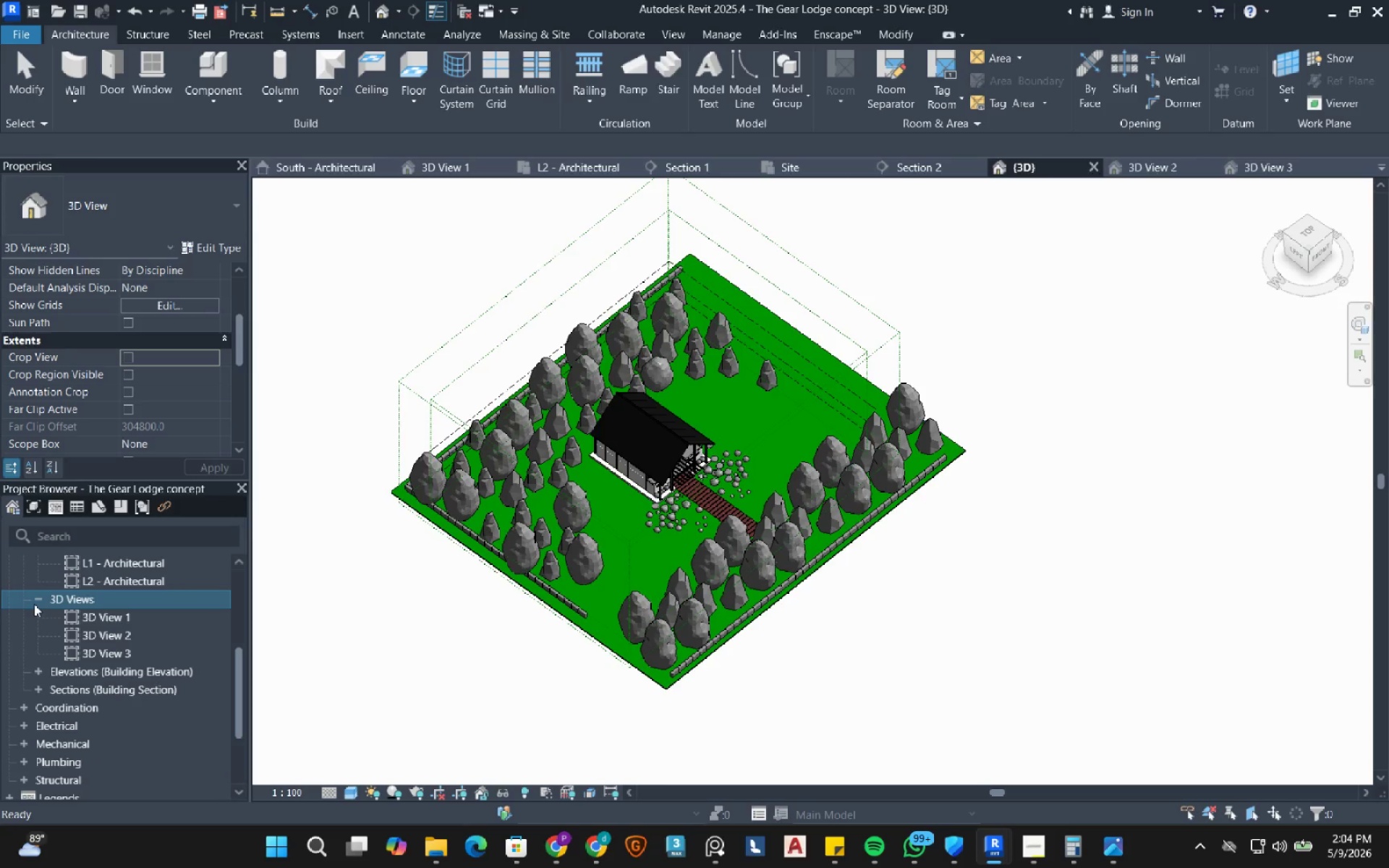 
left_click([34, 604])
 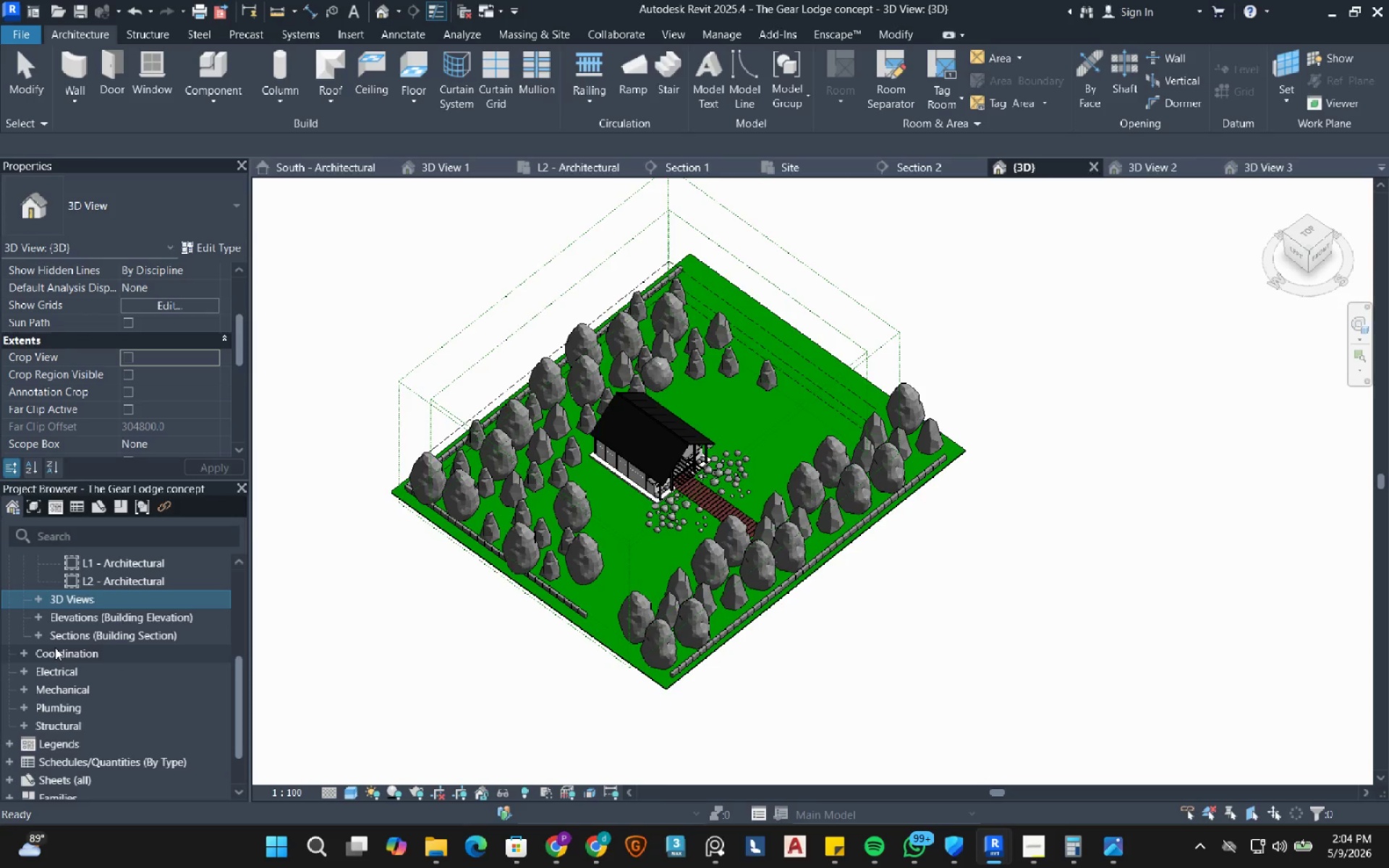 
scroll: coordinate [139, 694], scroll_direction: up, amount: 4.0
 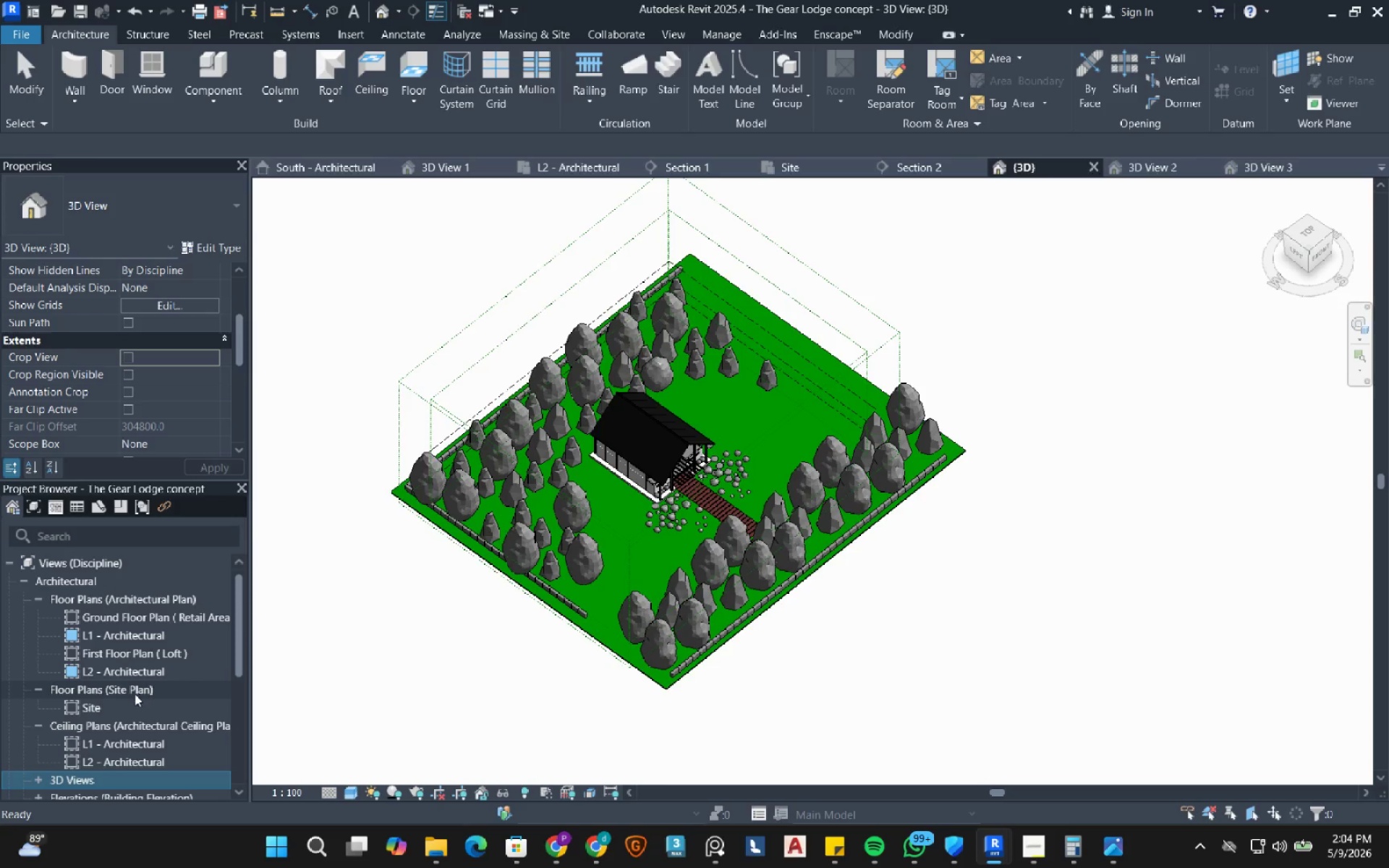 
scroll: coordinate [114, 689], scroll_direction: down, amount: 3.0
 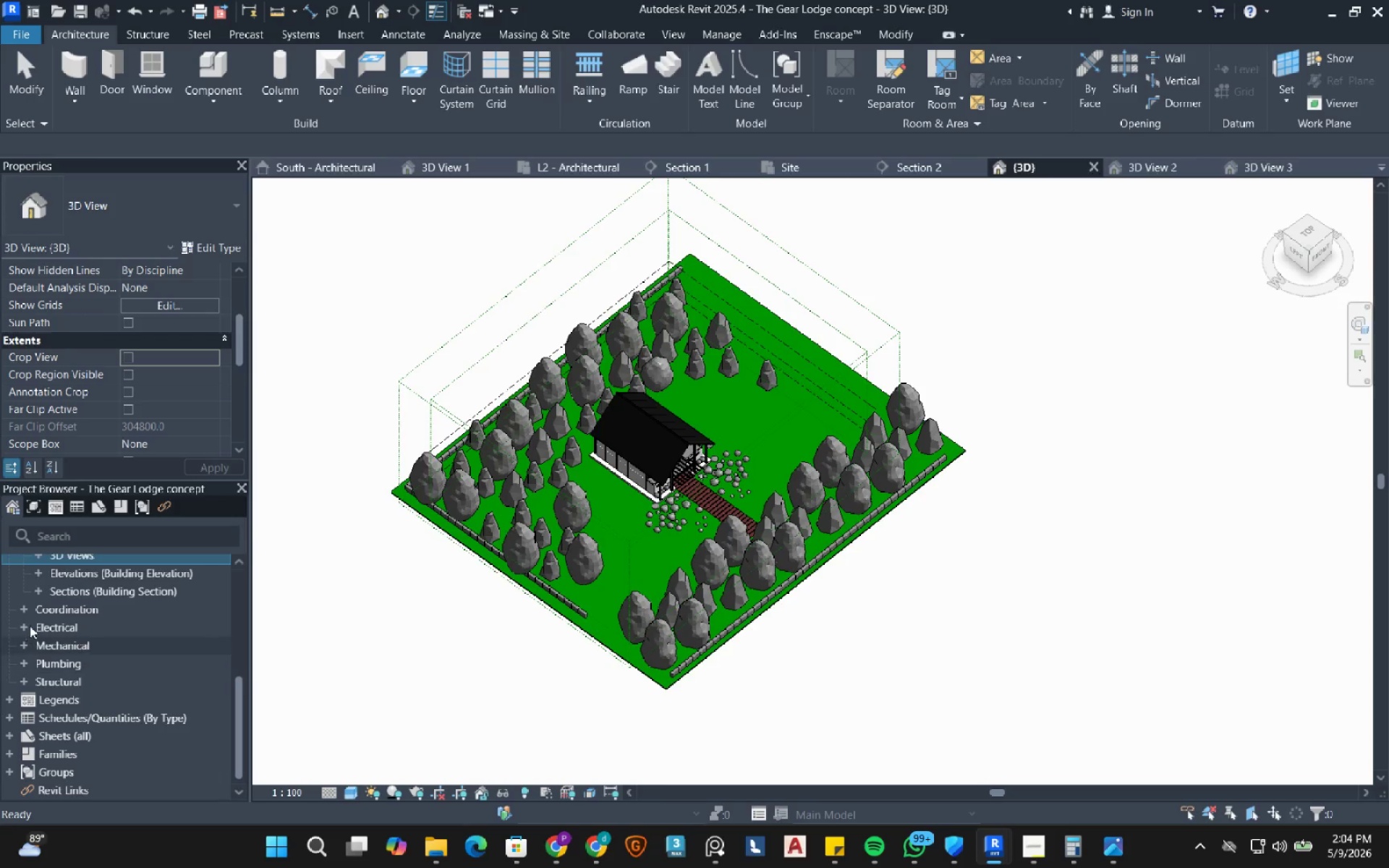 
left_click([23, 608])
 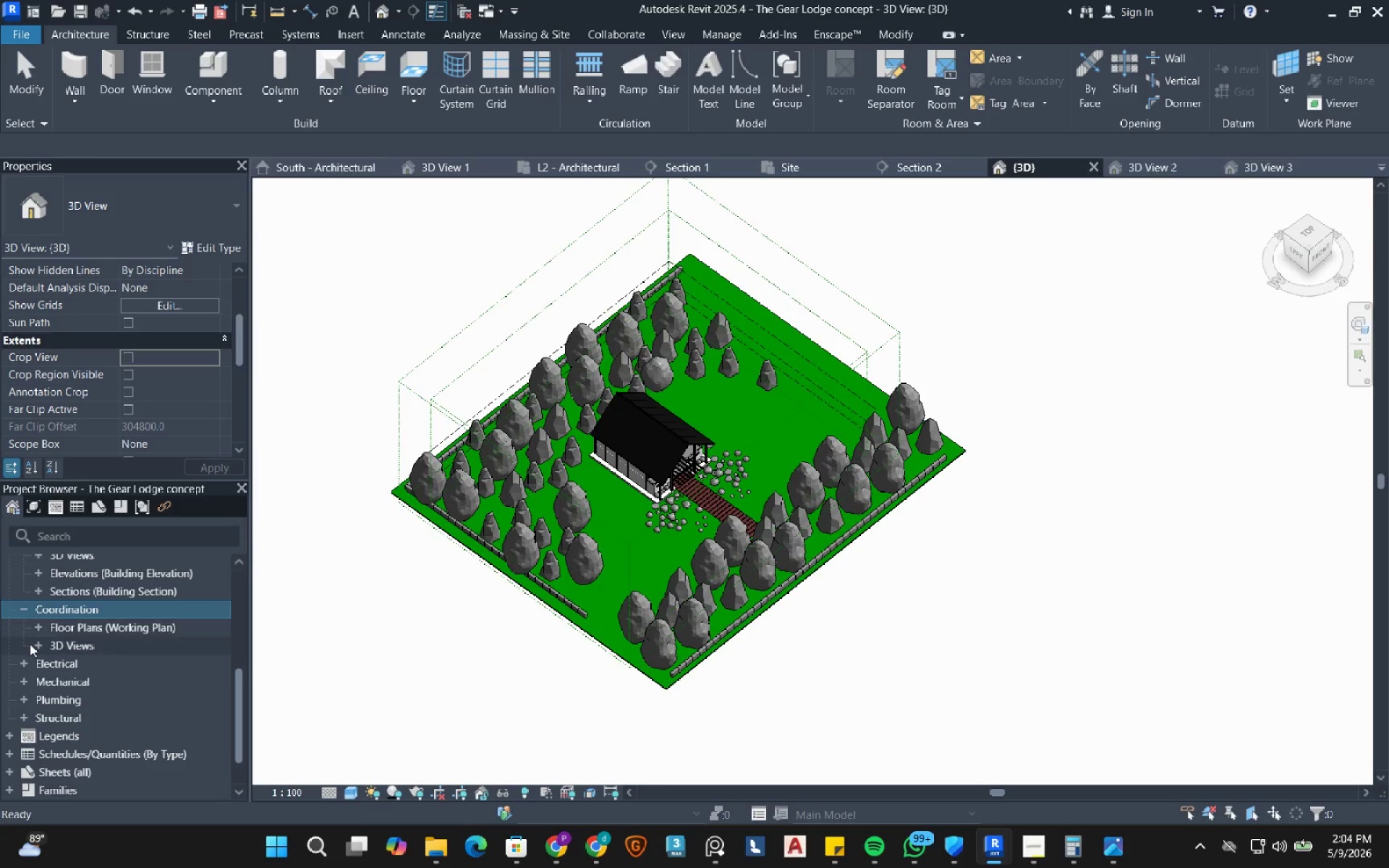 
left_click([35, 644])
 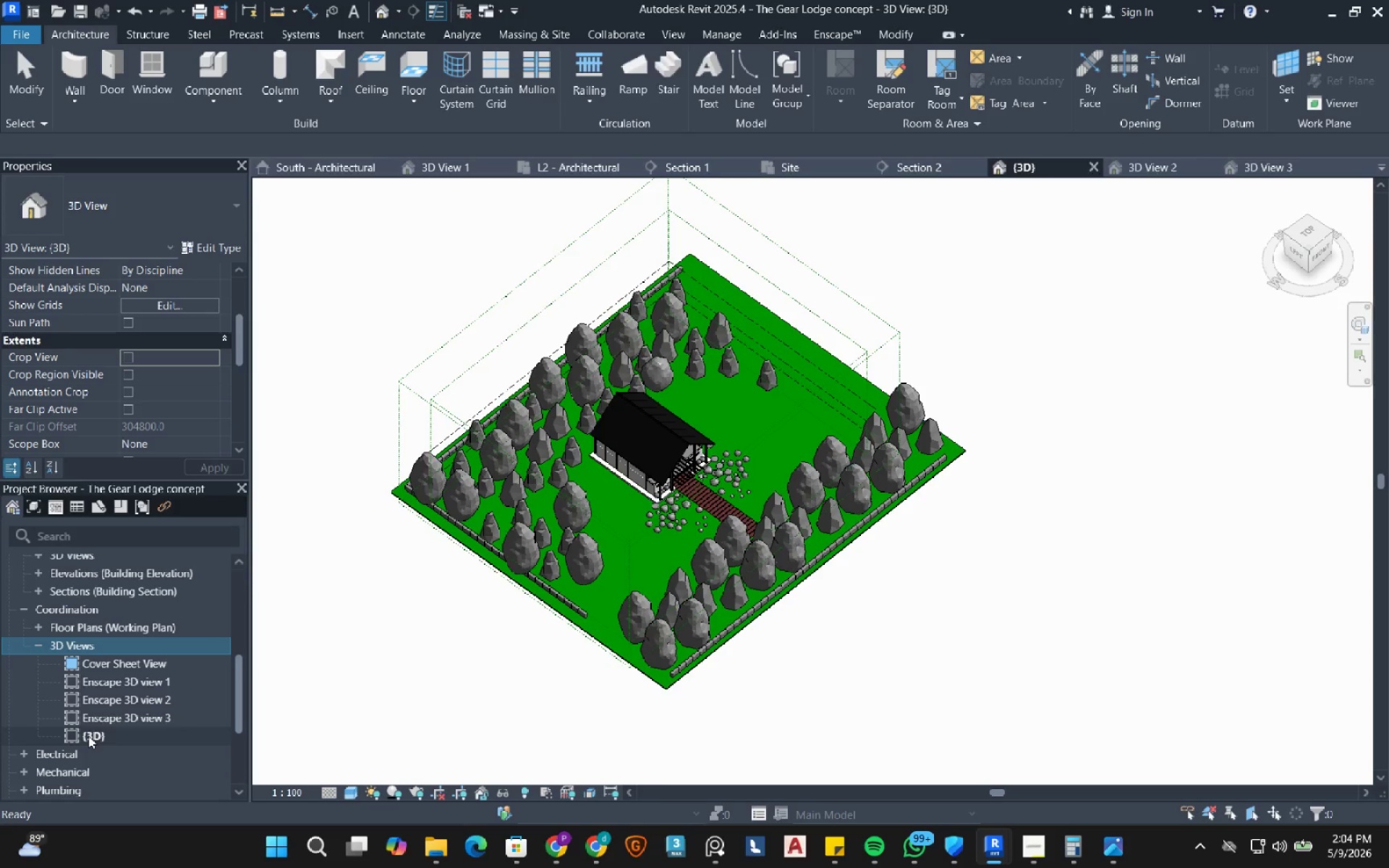 
left_click([88, 736])
 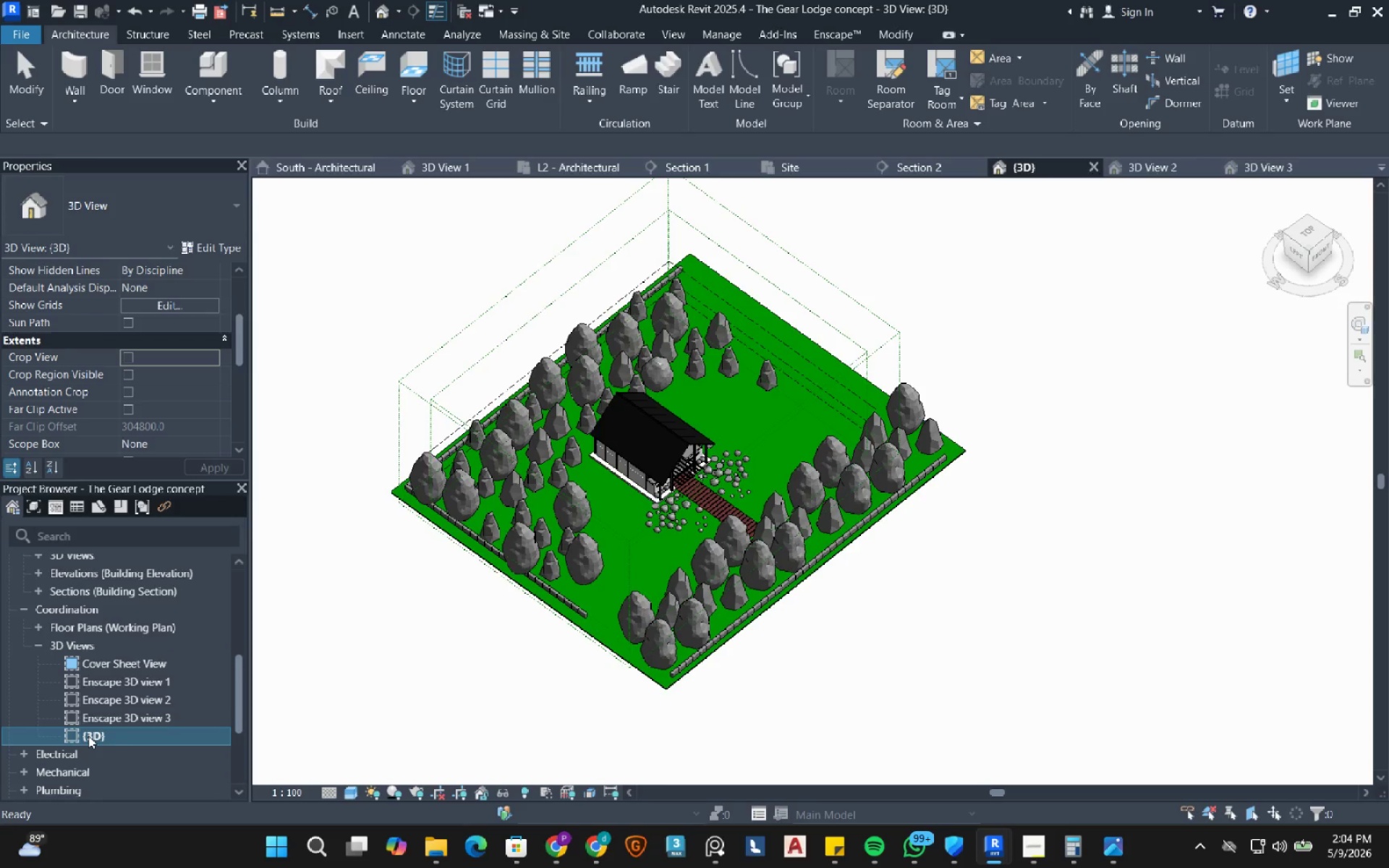 
right_click([88, 736])
 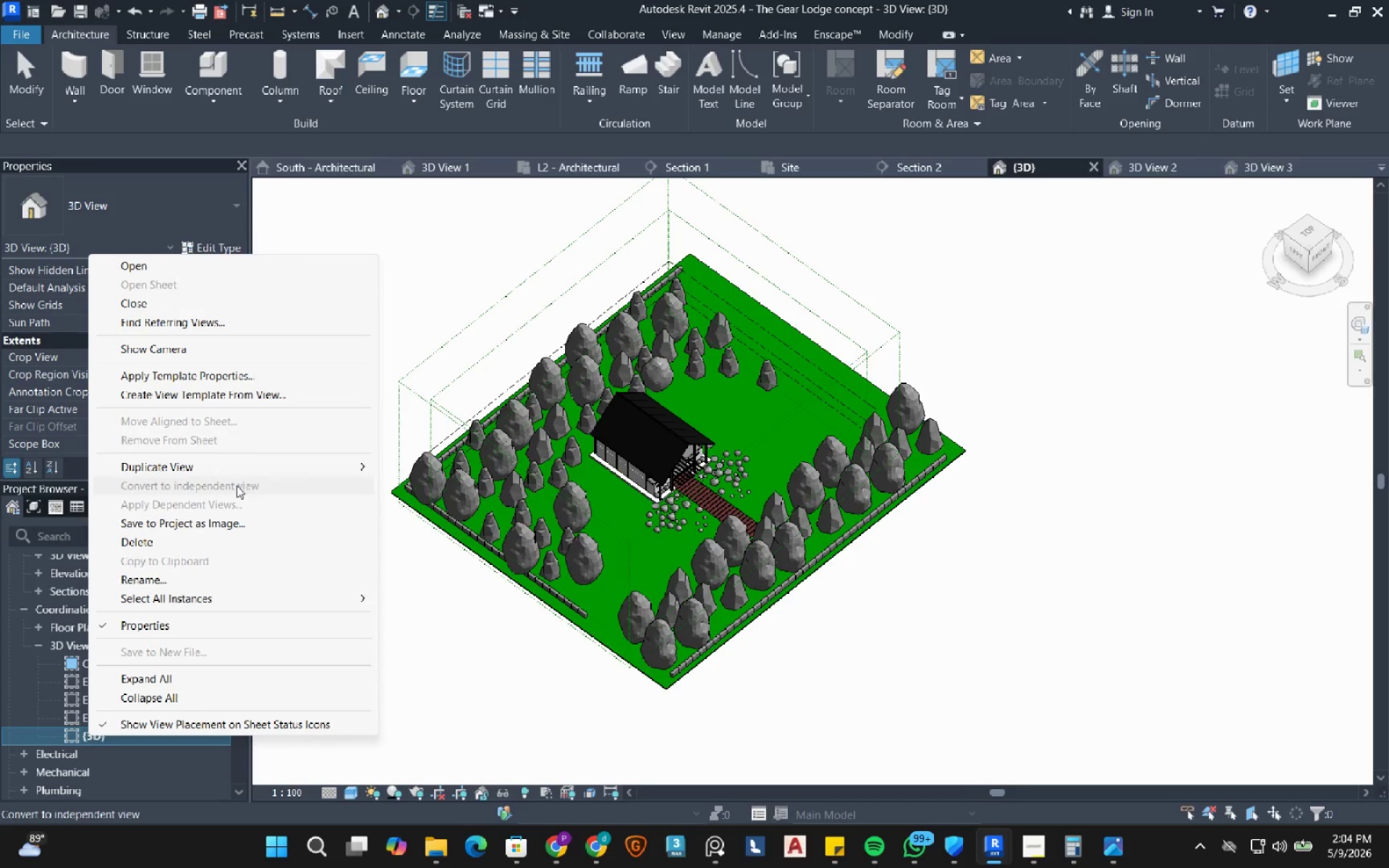 
left_click([255, 464])
 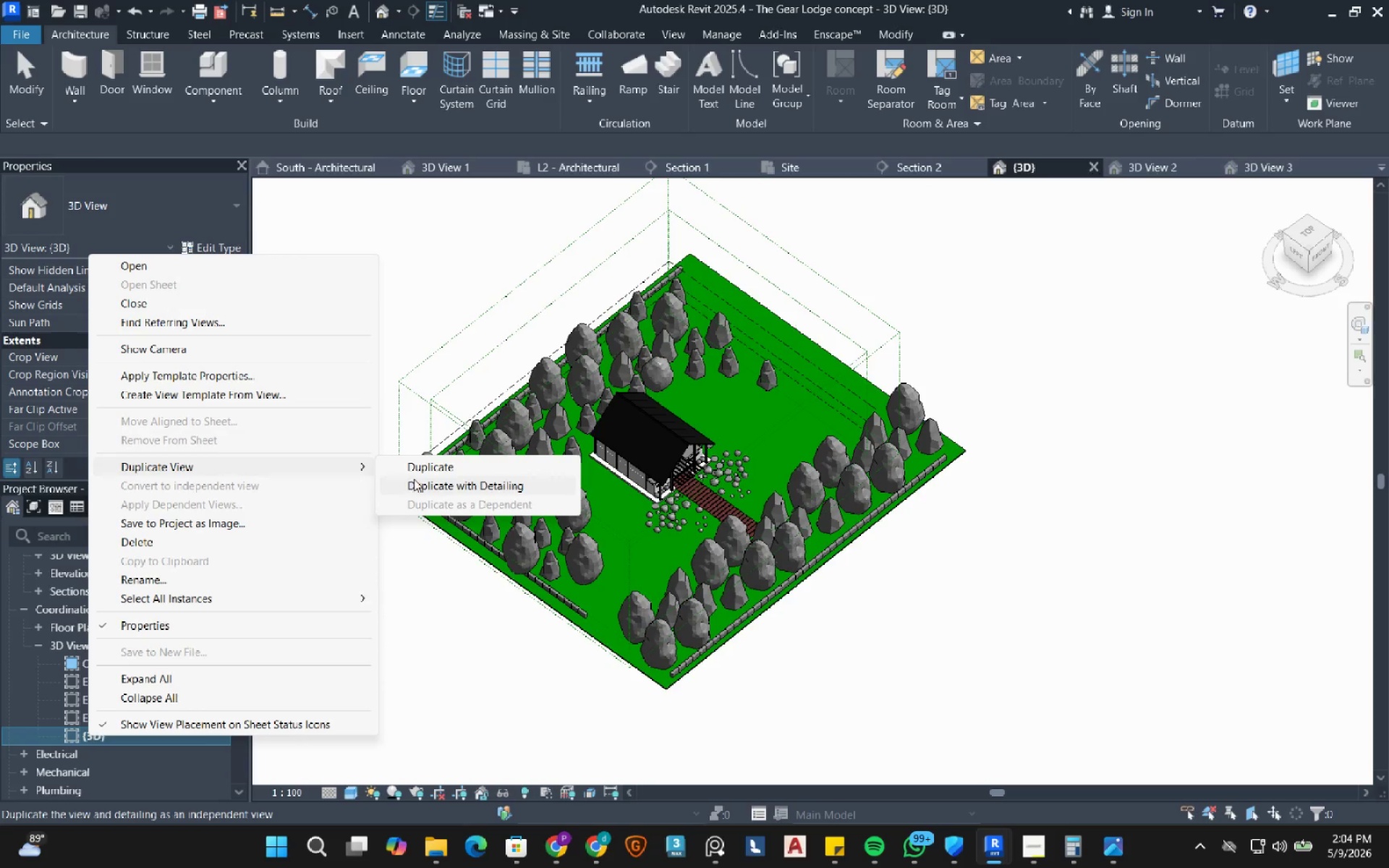 
left_click([416, 480])
 